 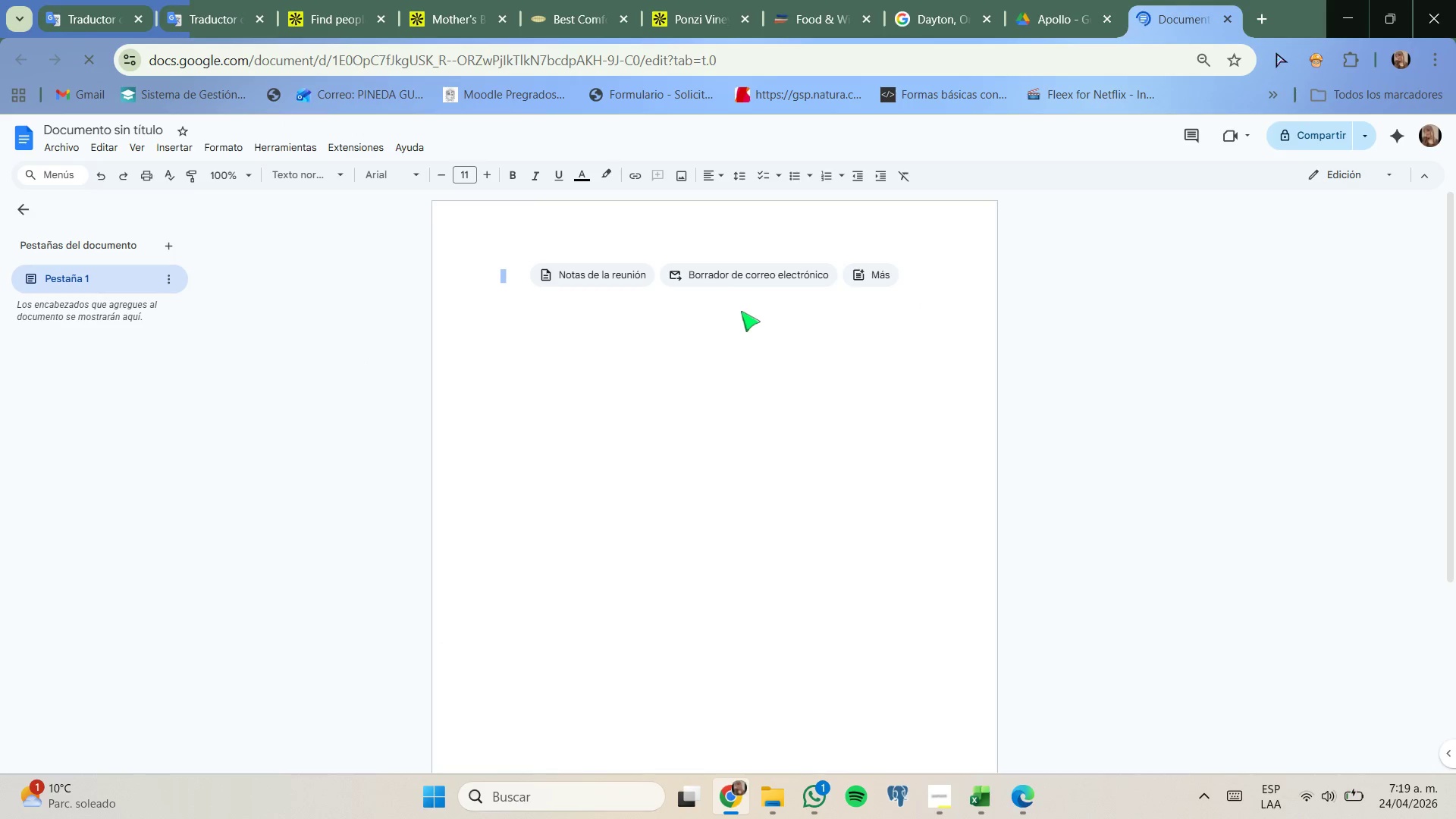 
key(Control+V)
 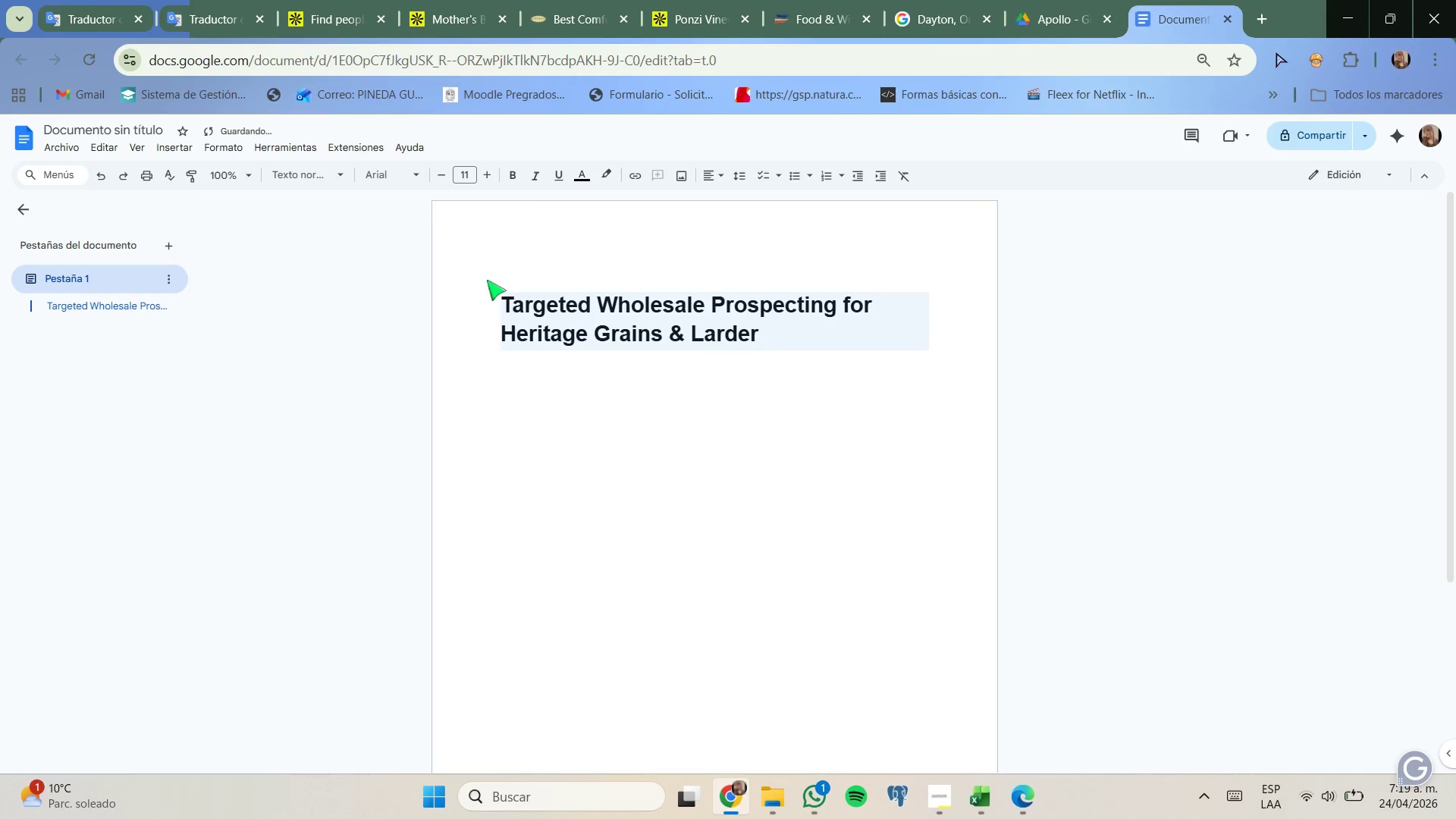 
key(Control+Z)
 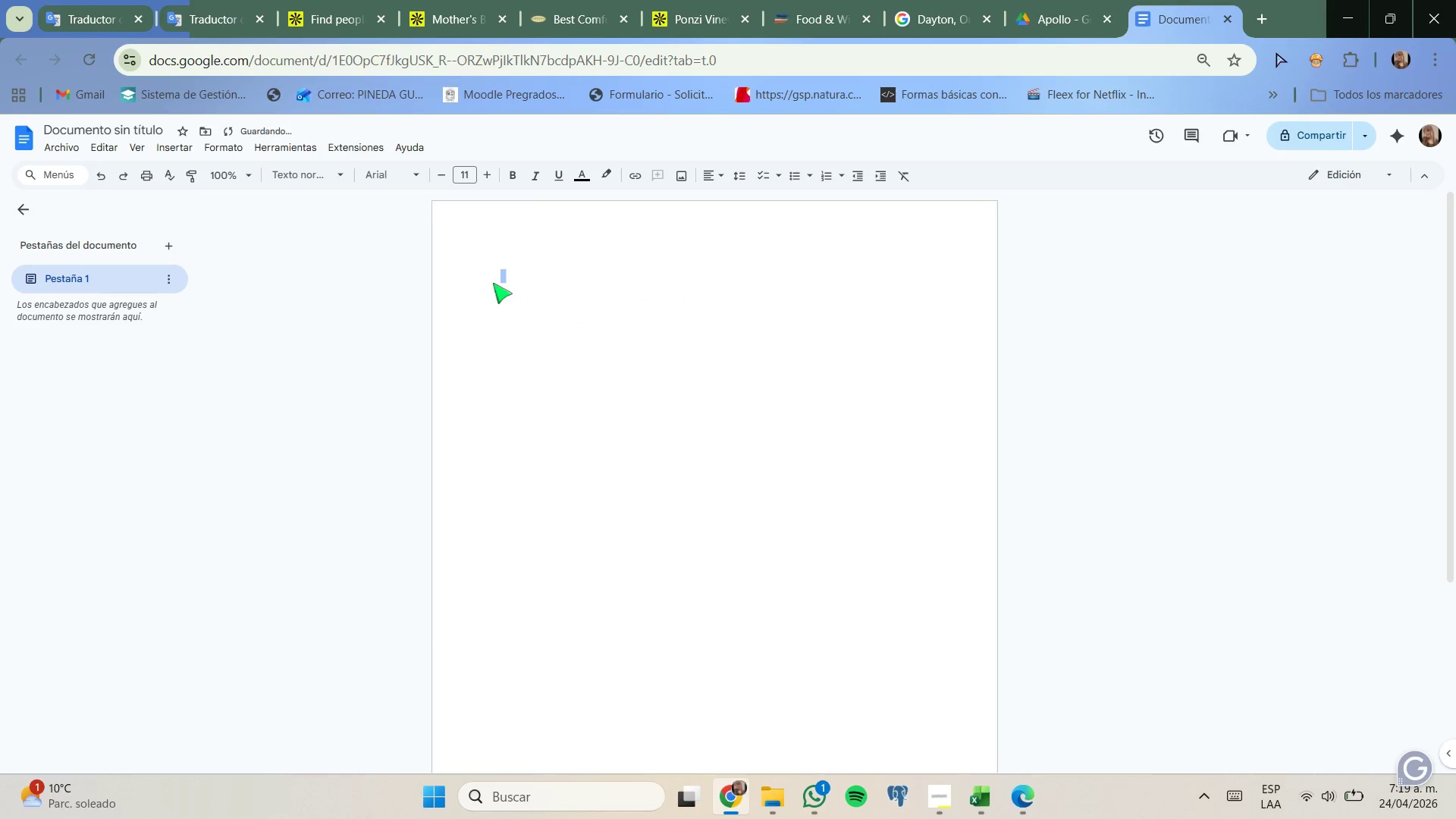 
key(Control+Shift+ControlLeft)
 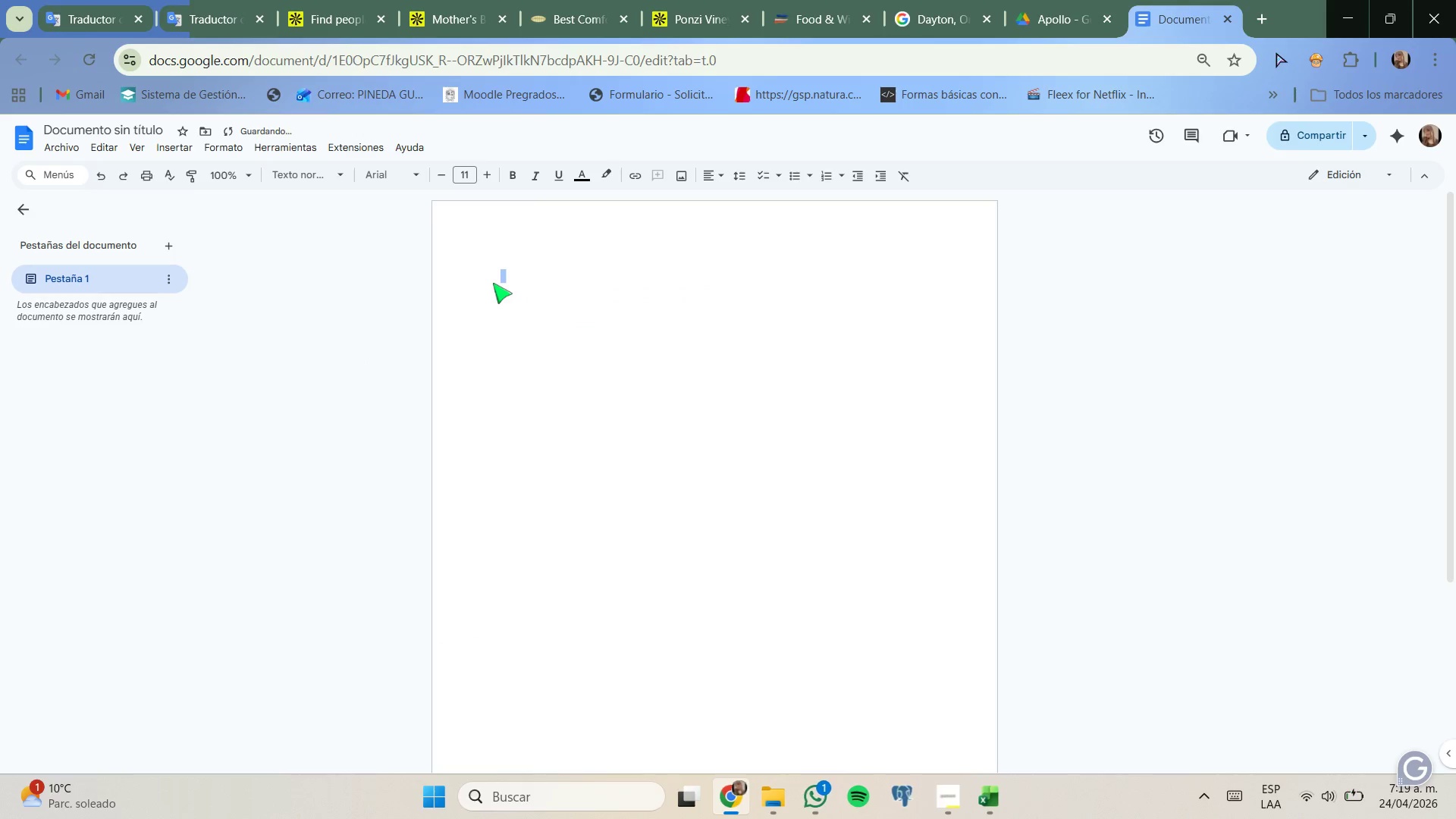 
key(Control+Shift+V)
 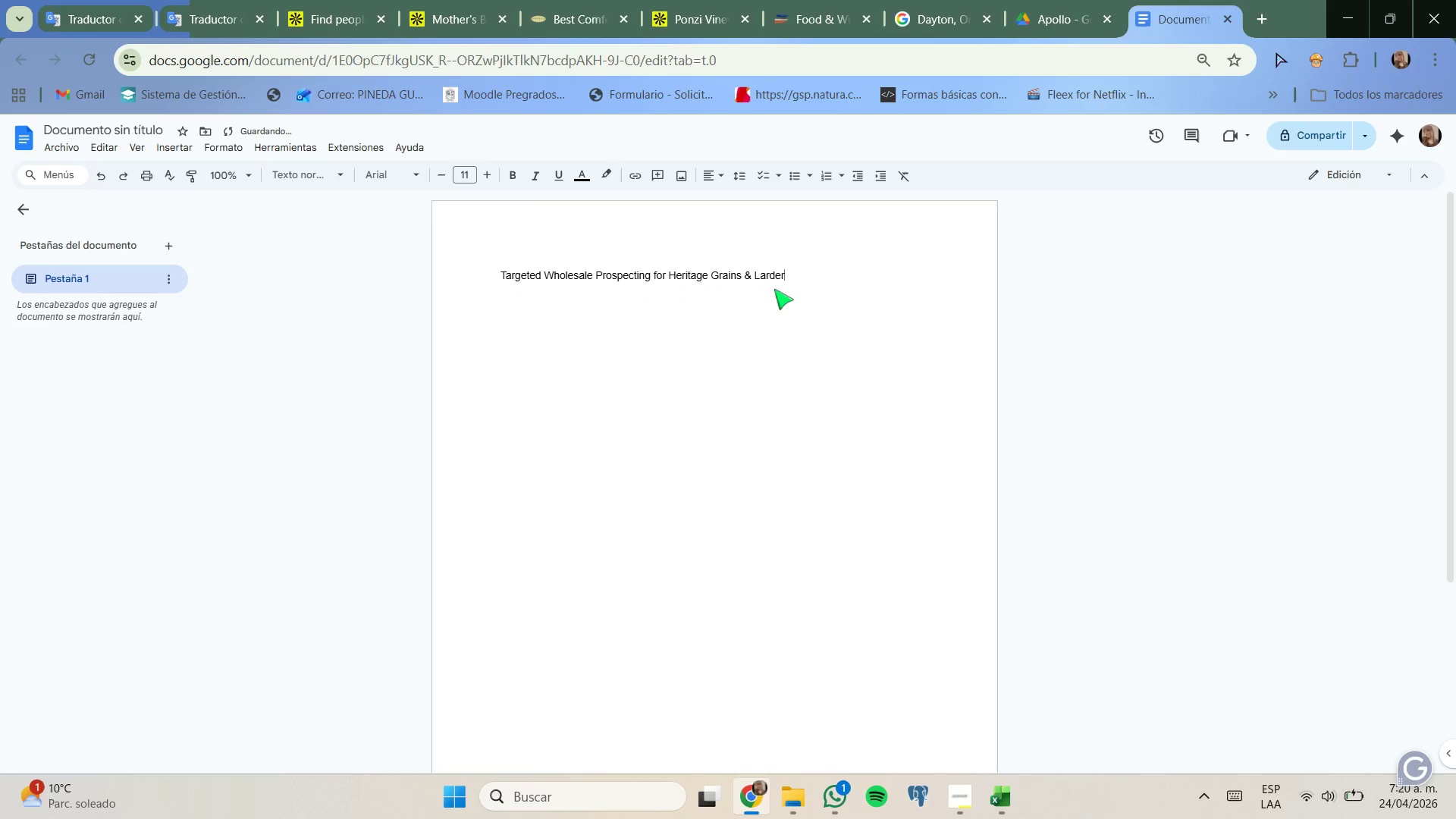 
left_click_drag(start_coordinate=[810, 278], to_coordinate=[493, 278])
 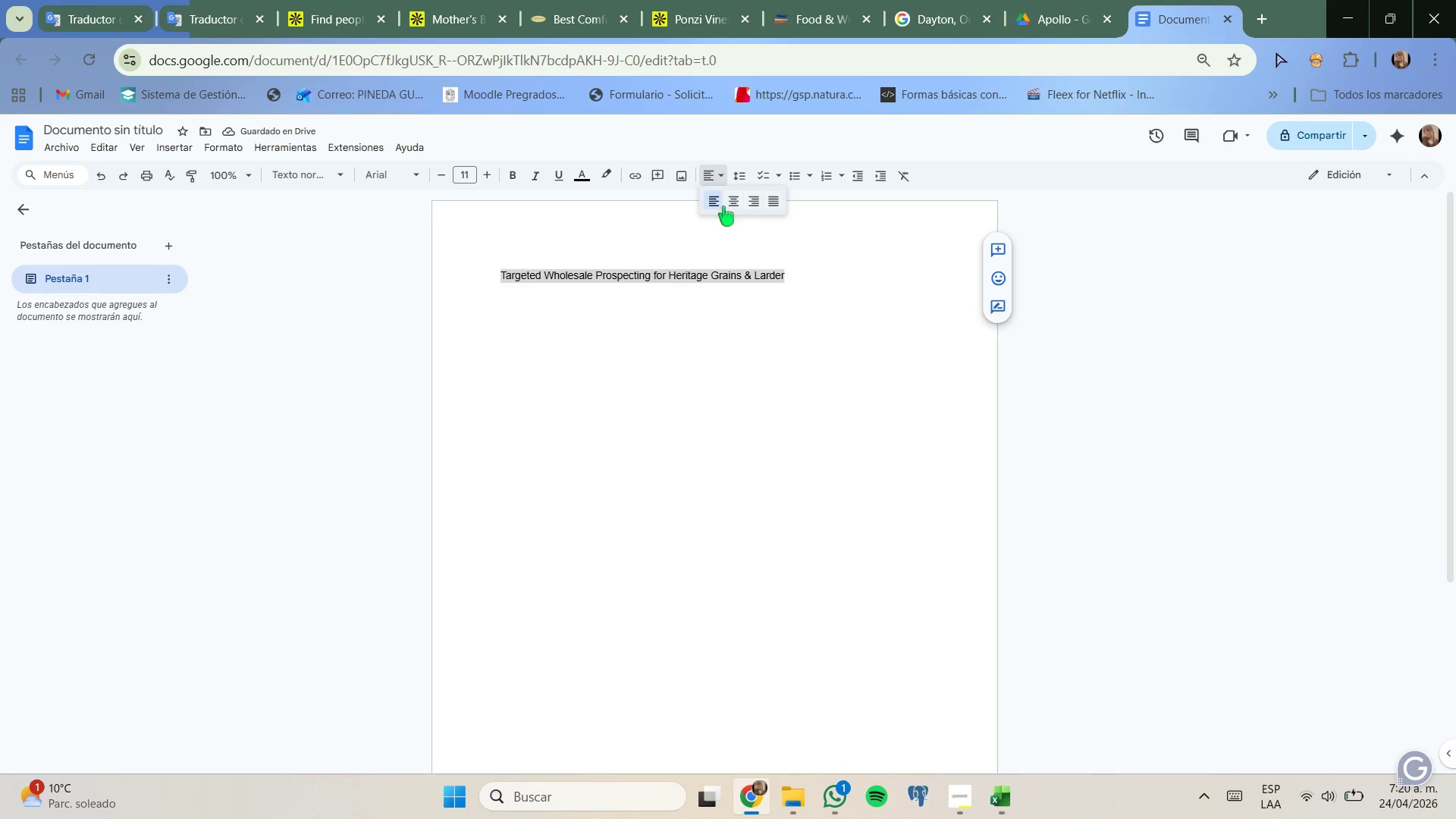 
left_click([734, 202])
 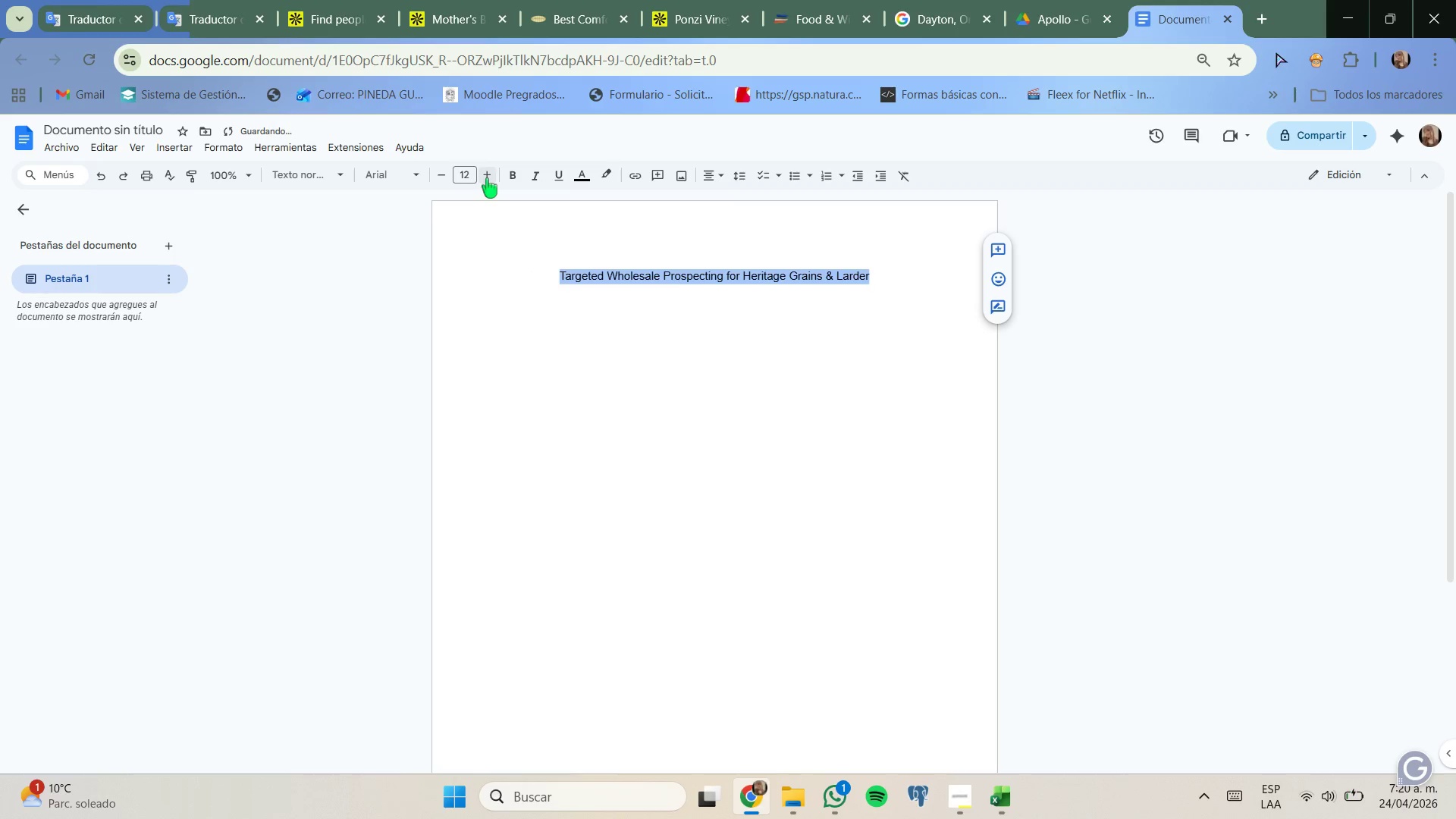 
left_click_drag(start_coordinate=[584, 306], to_coordinate=[590, 308])
 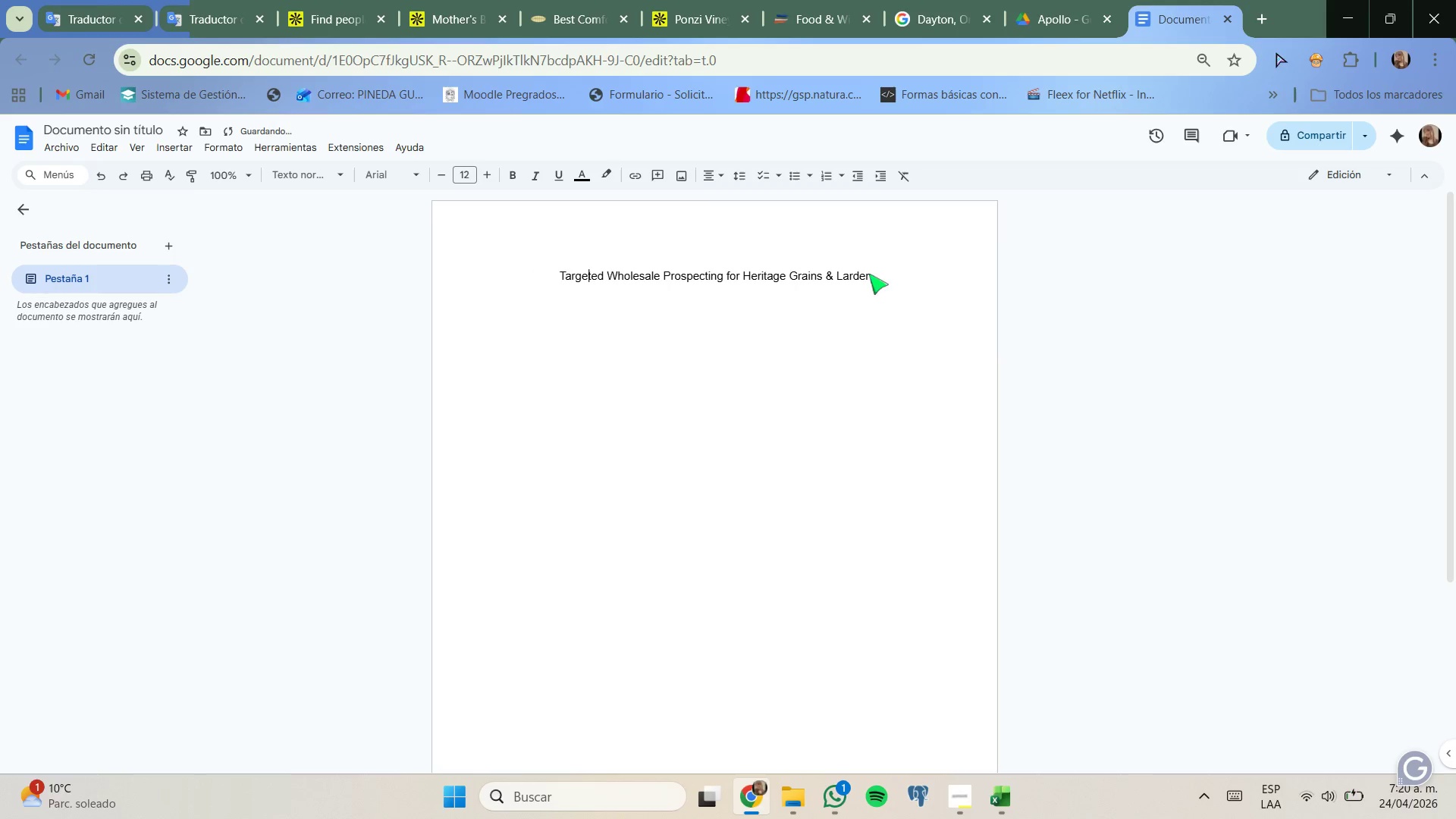 
left_click([886, 280])
 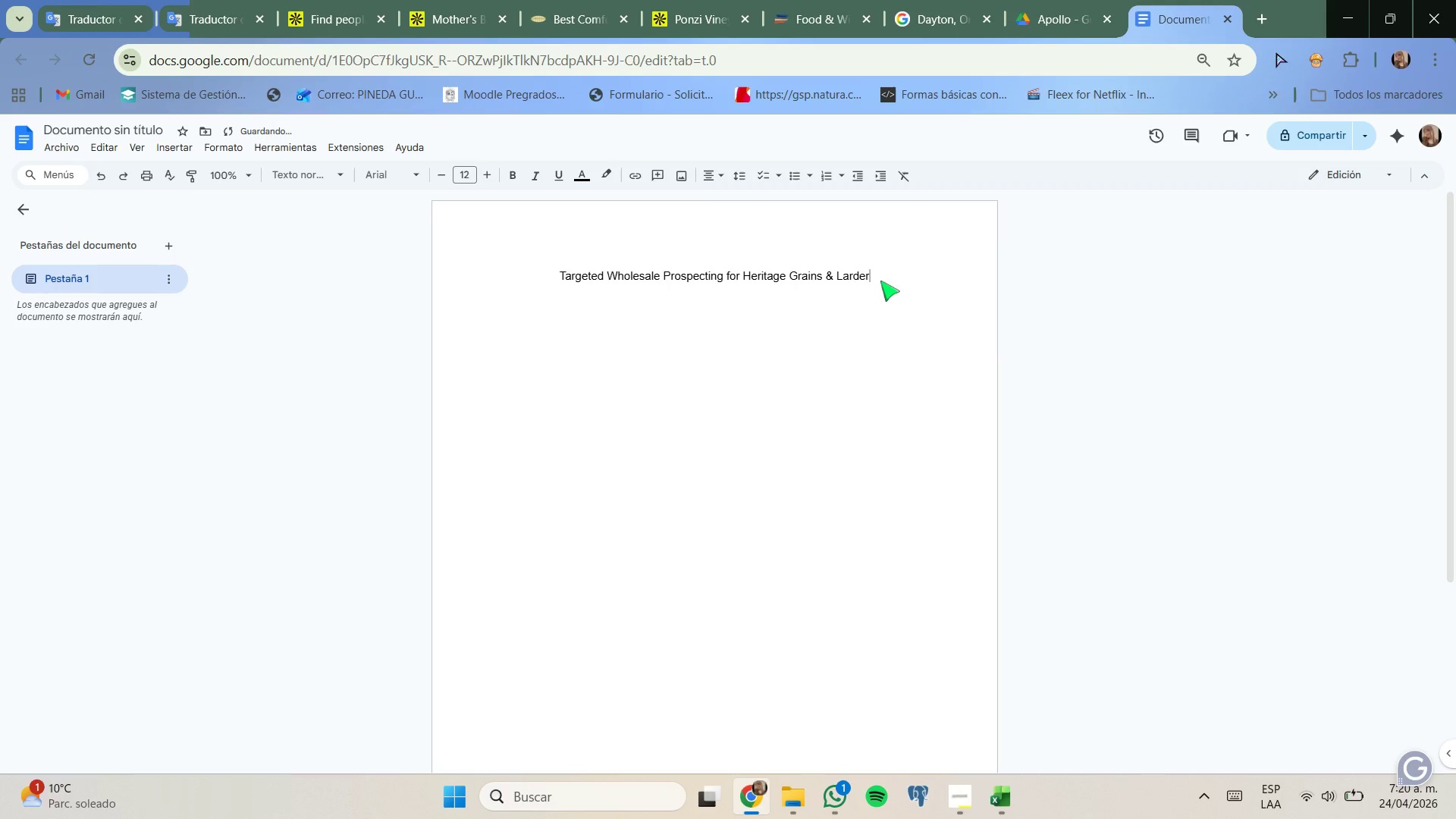 
key(Enter)
 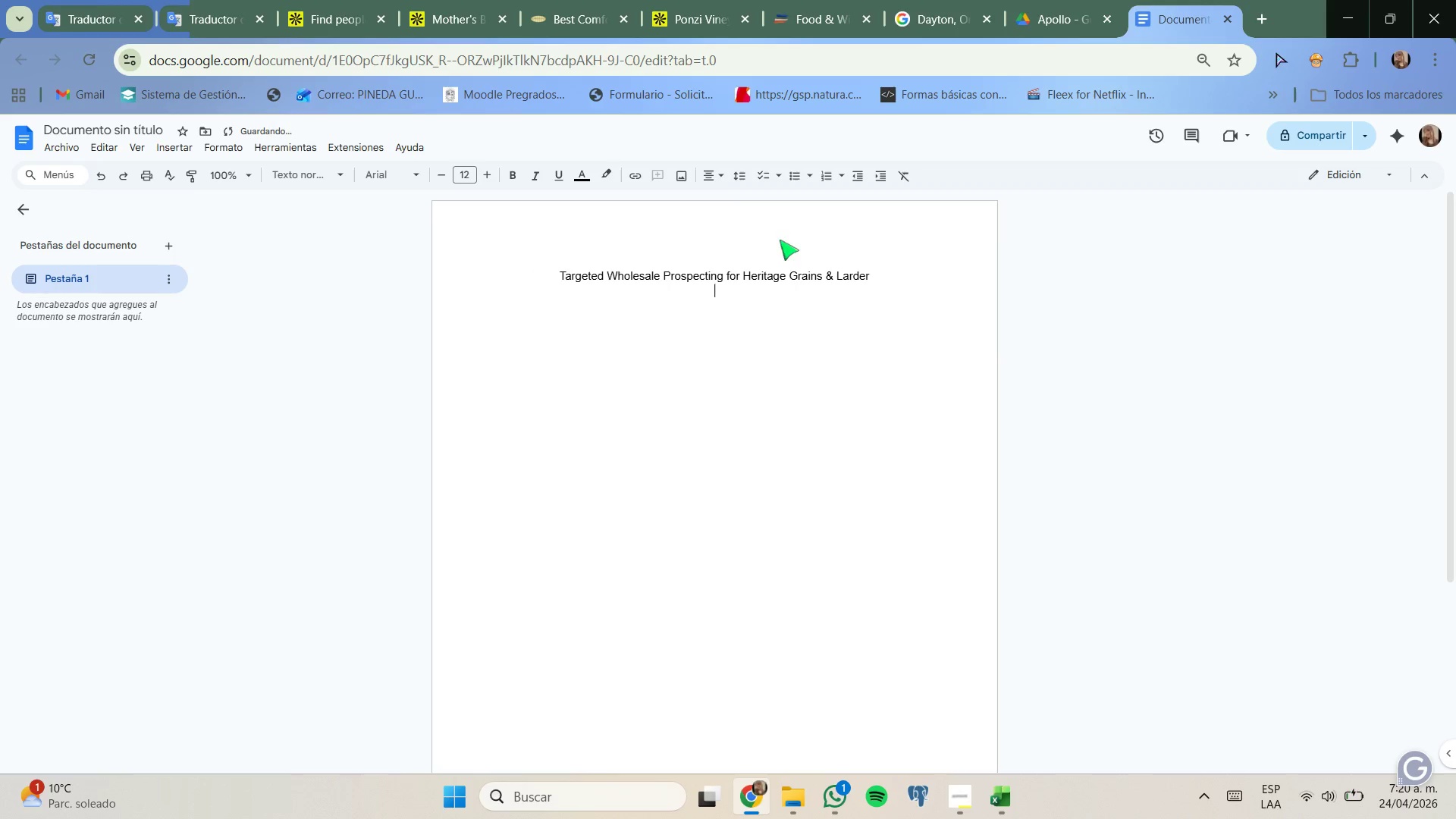 
left_click([714, 179])
 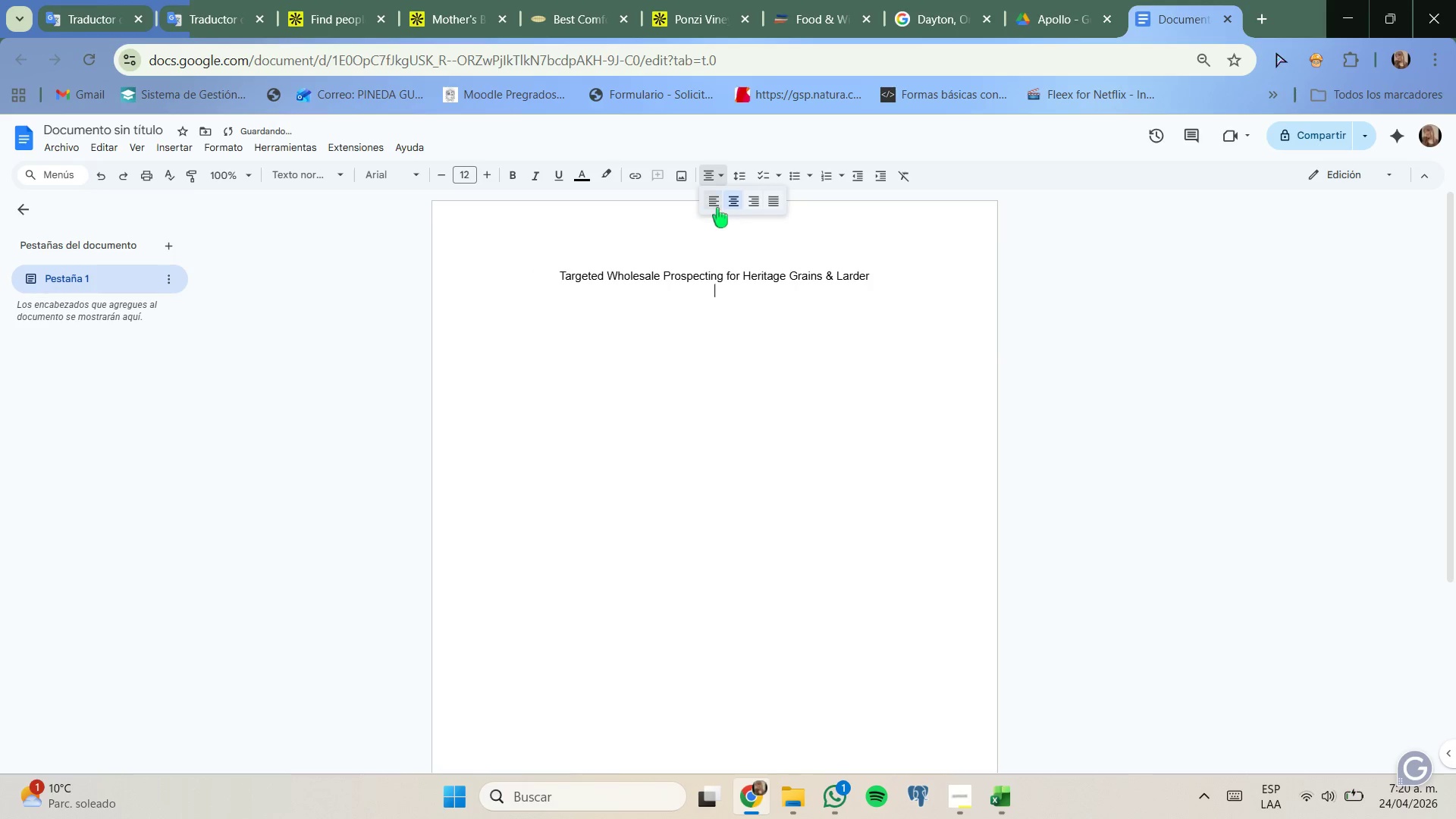 
left_click([716, 206])
 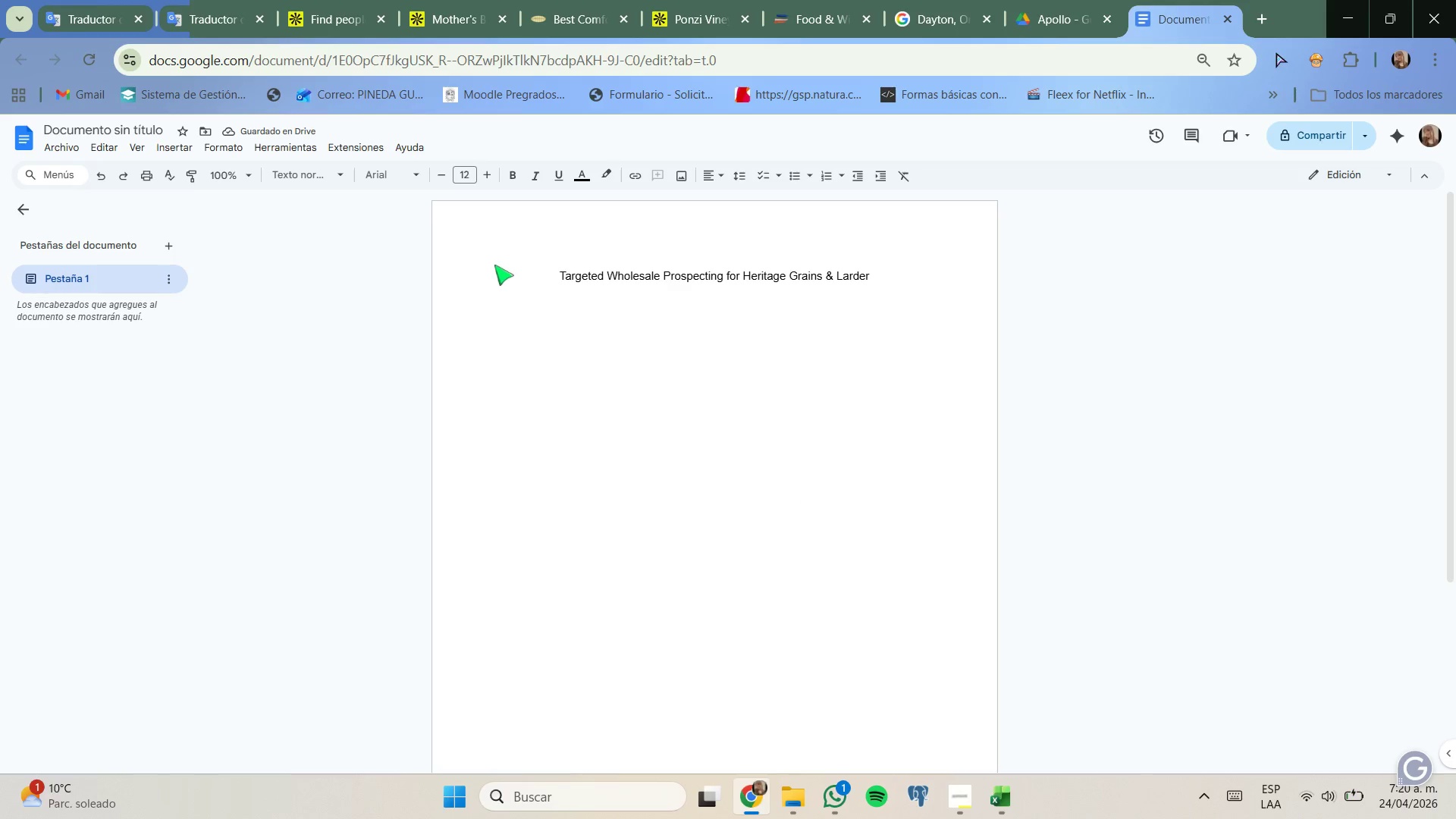 
wait(6.16)
 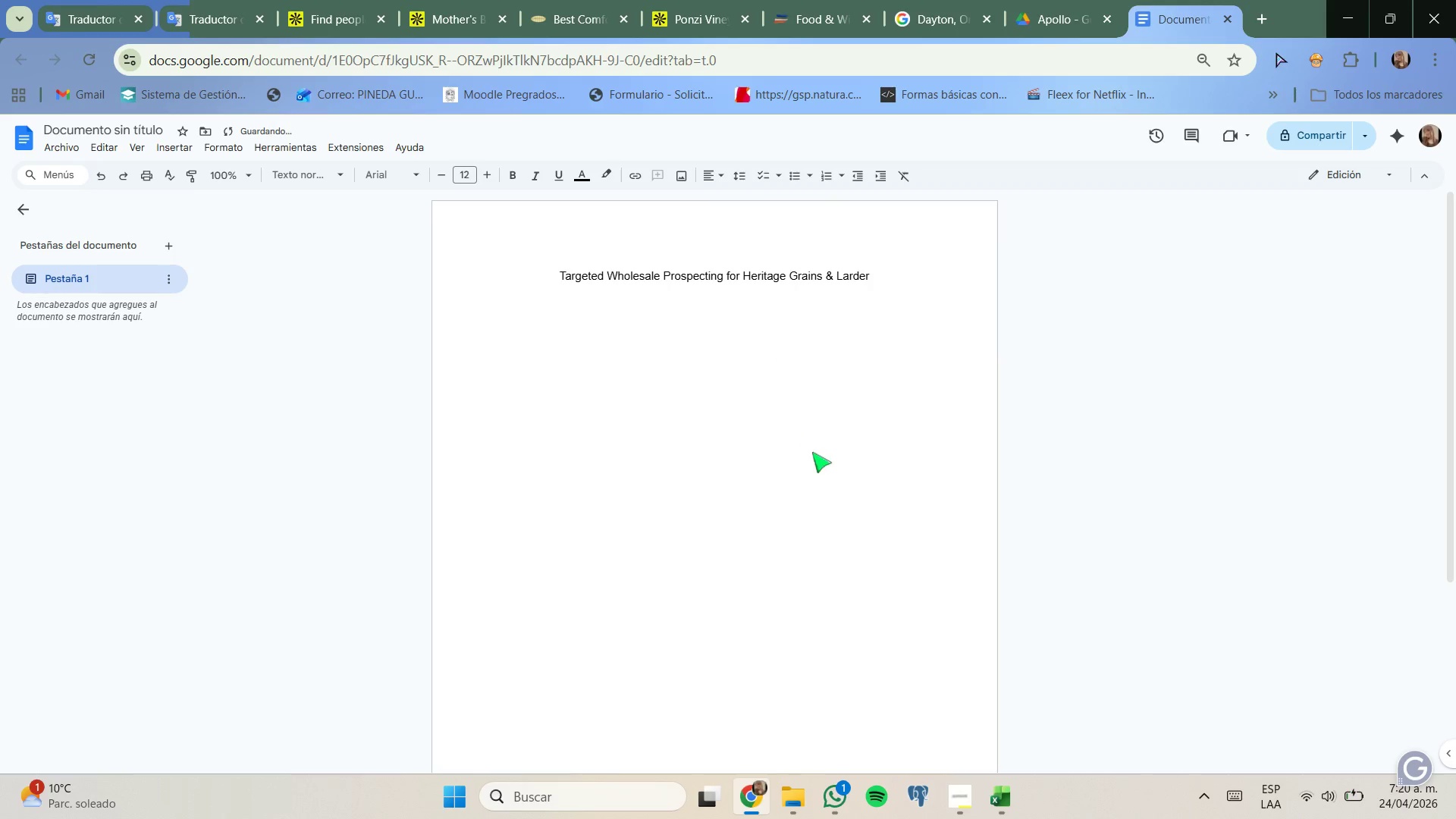 
left_click([209, 17])
 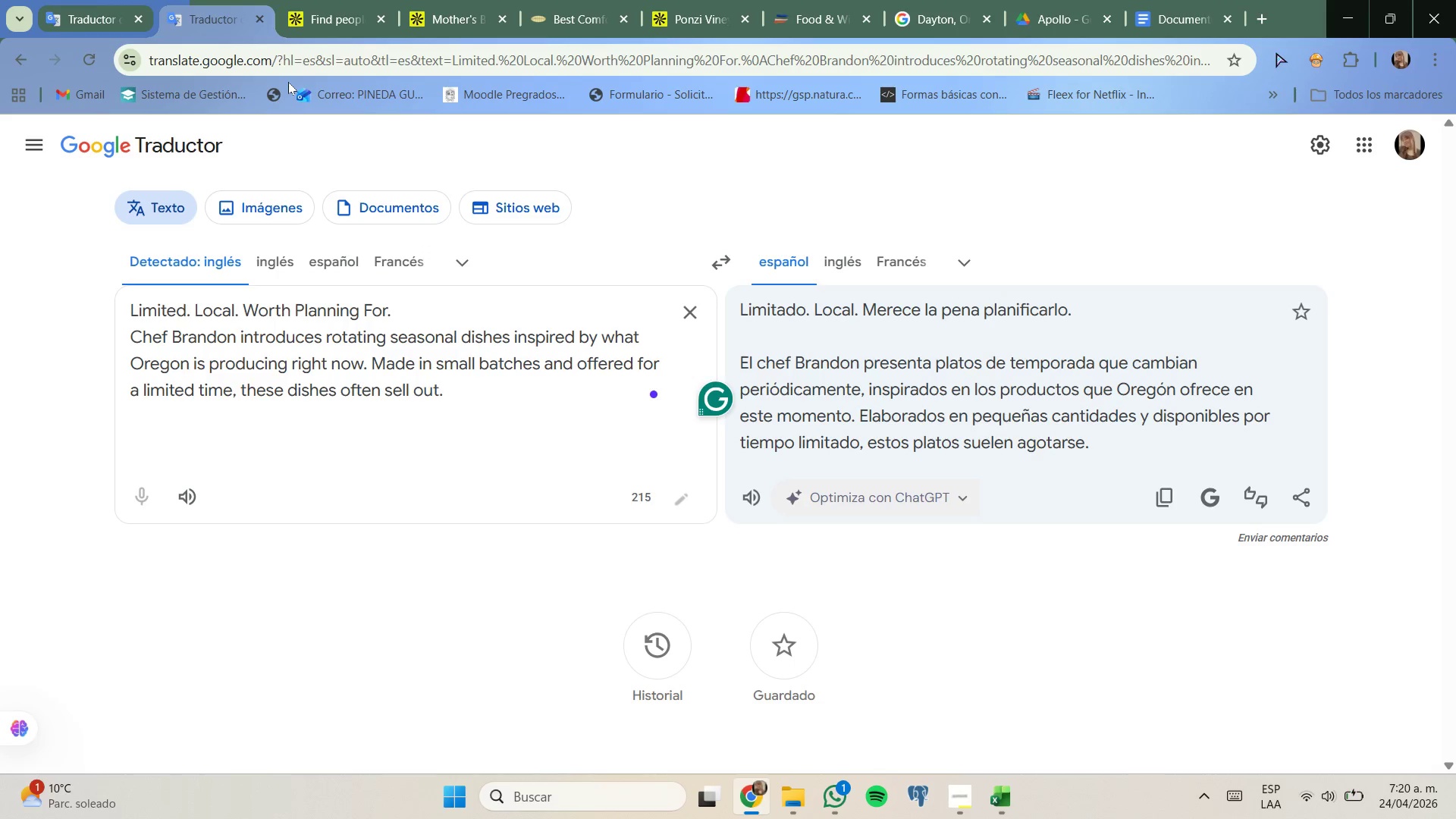 
left_click([101, 0])
 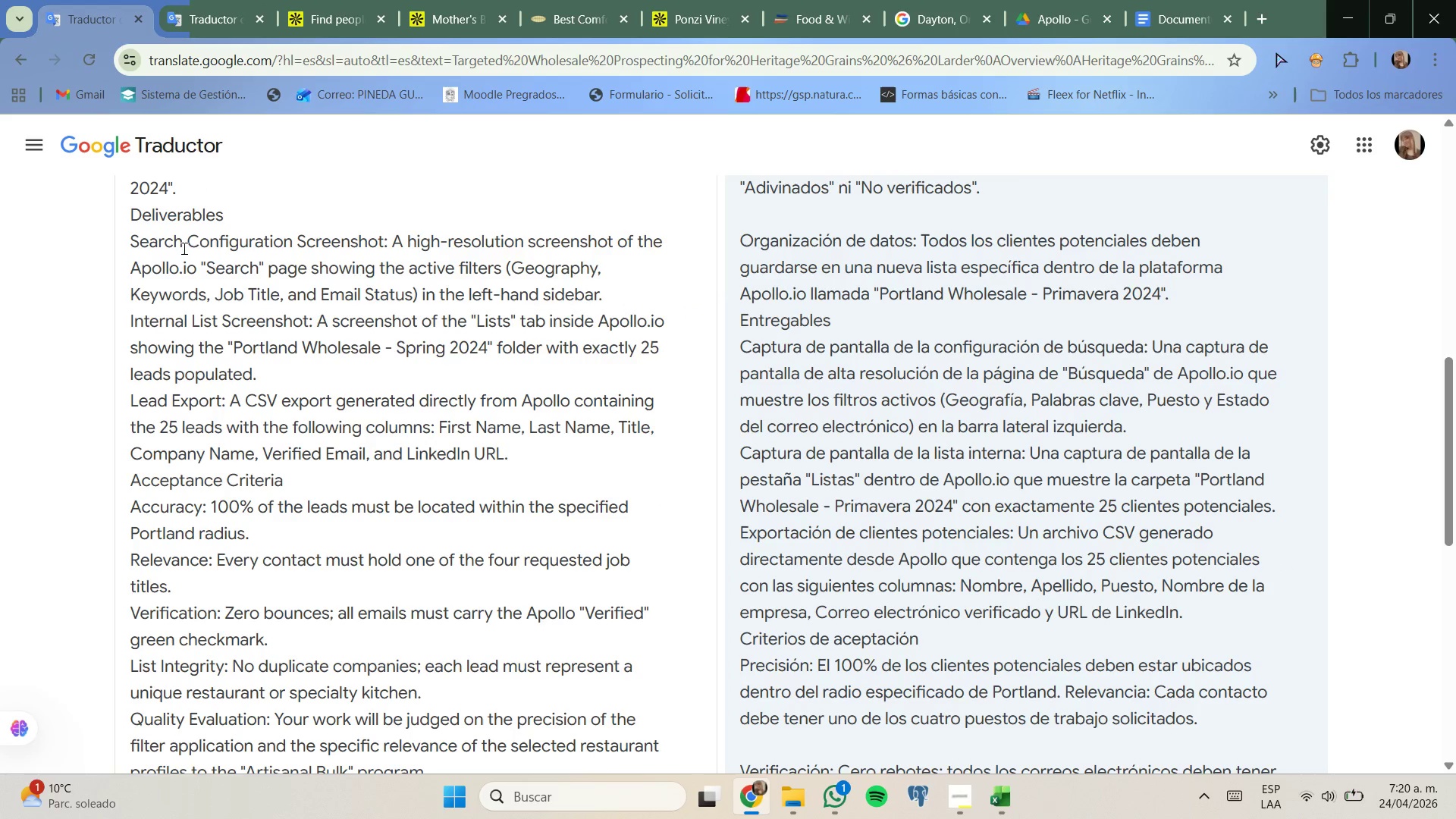 
wait(6.95)
 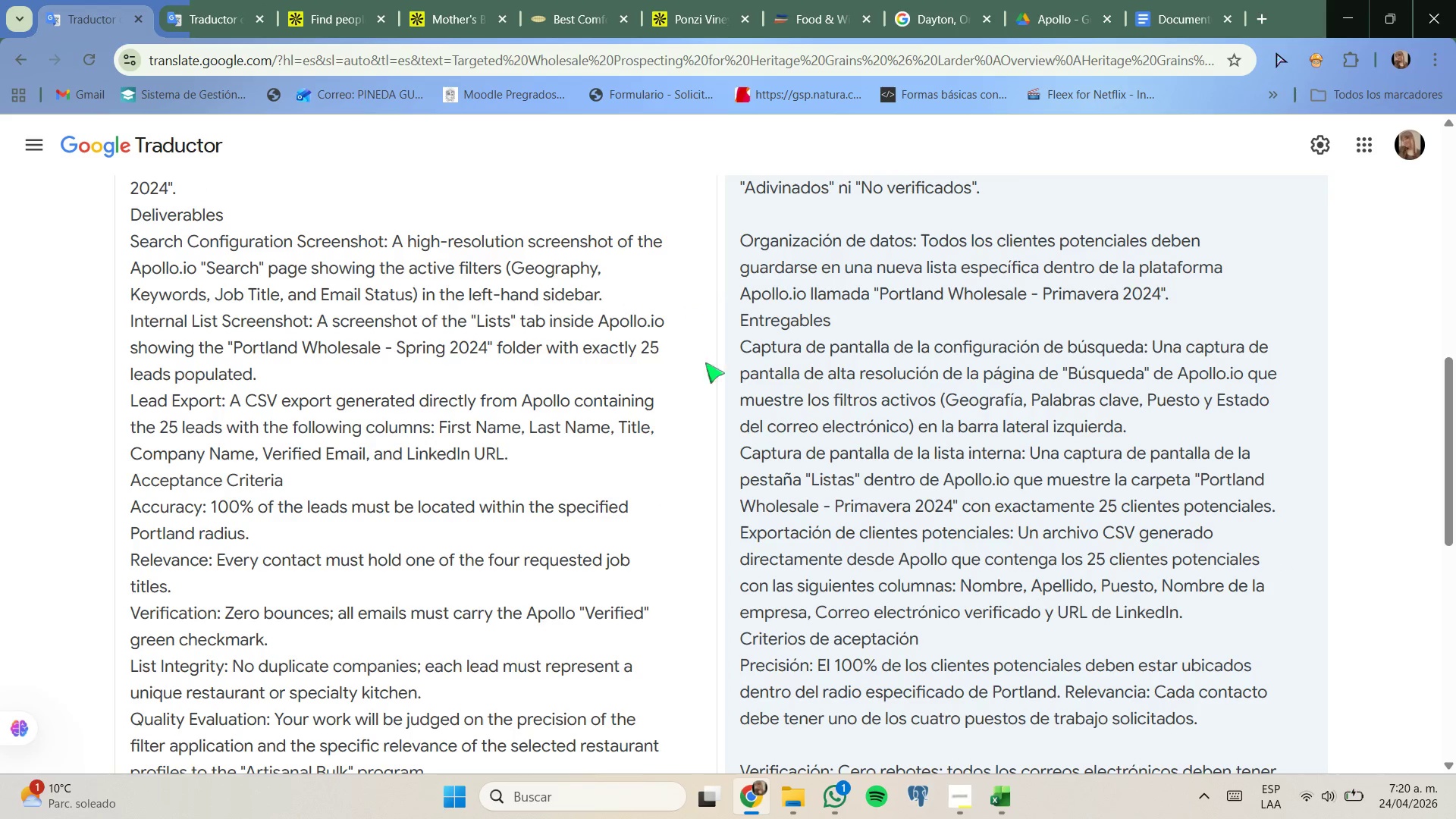 
left_click_drag(start_coordinate=[131, 240], to_coordinate=[387, 238])
 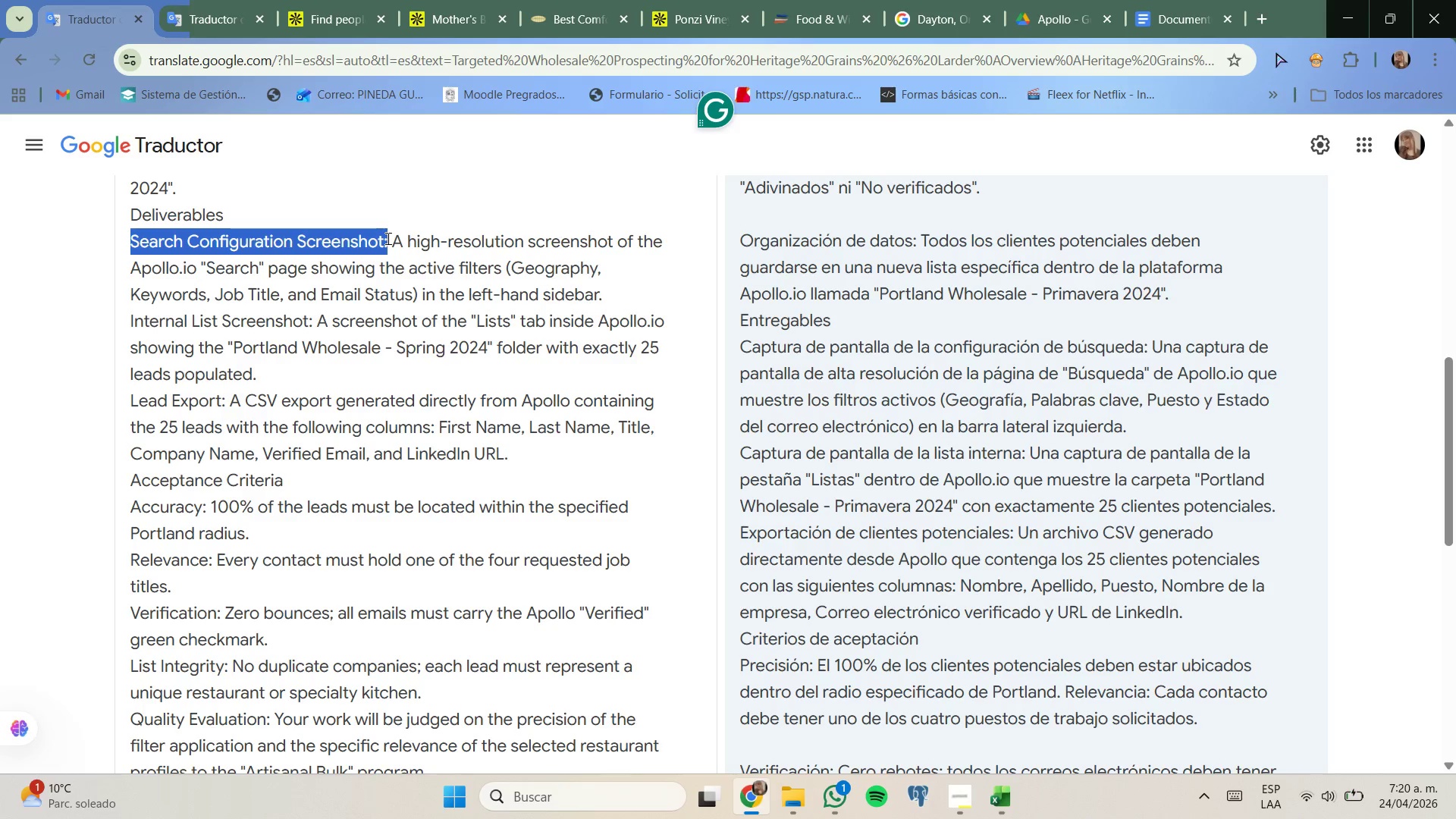 
key(Control+C)
 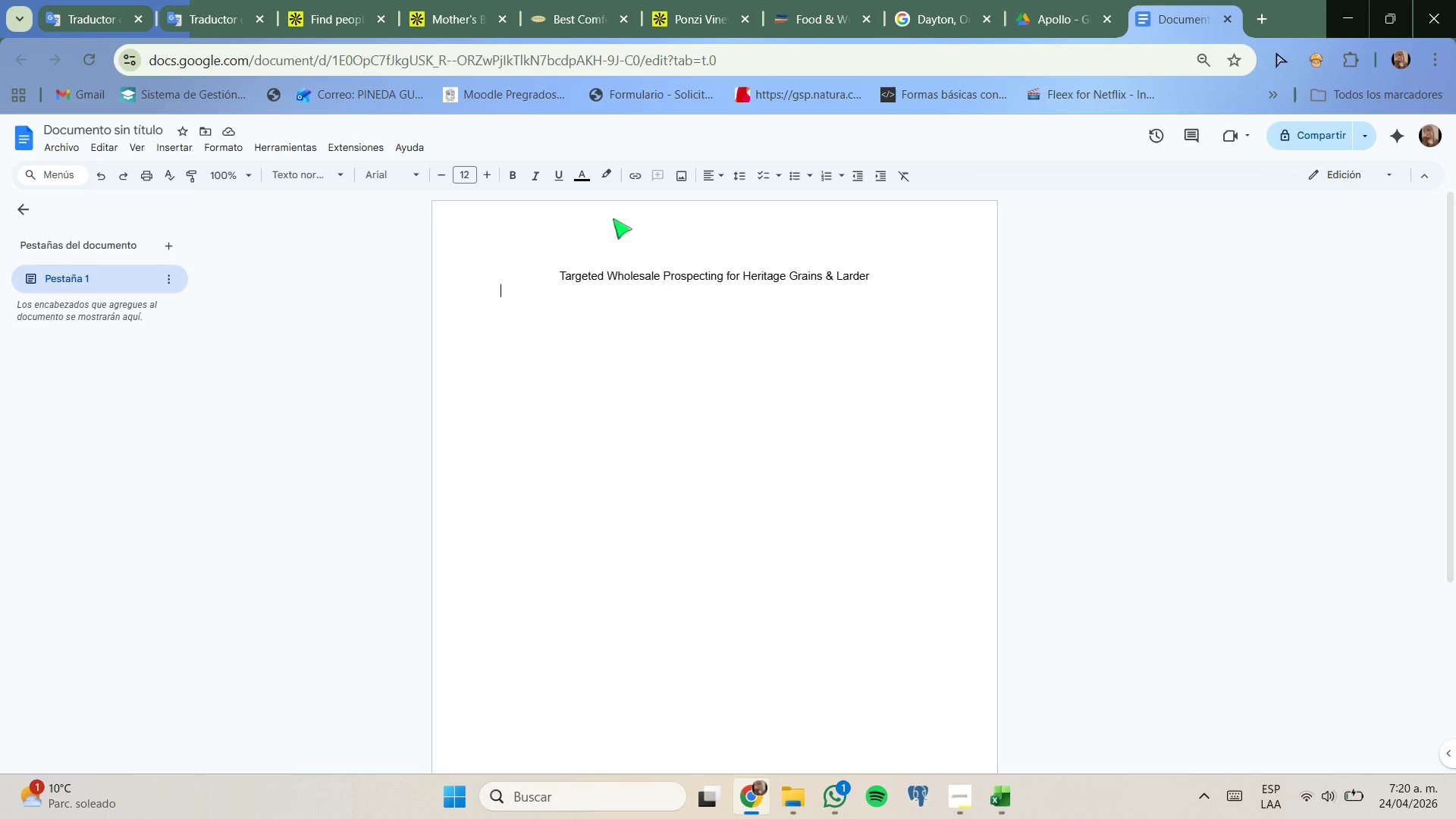 
key(Control+V)
 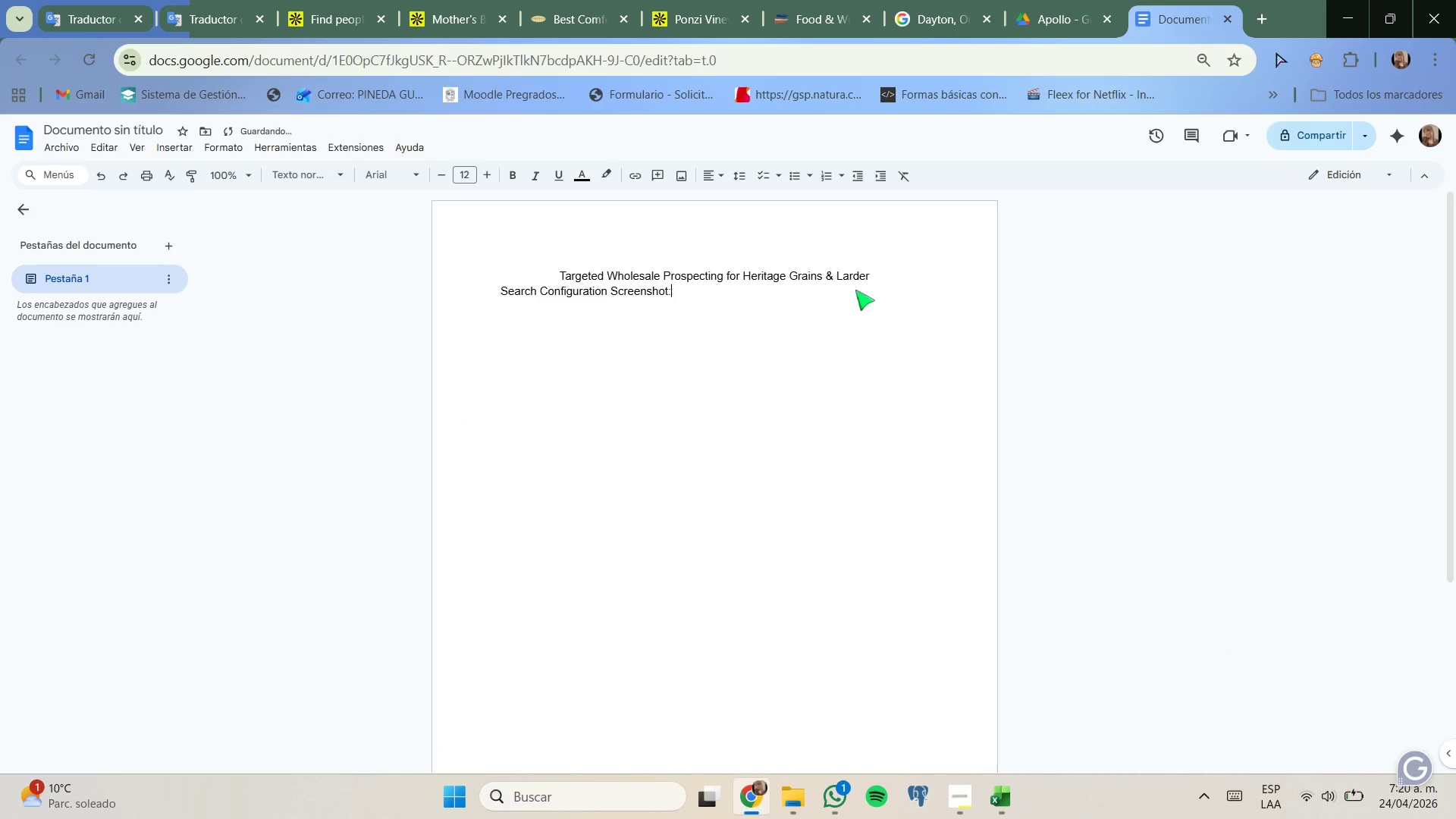 
left_click([881, 278])
 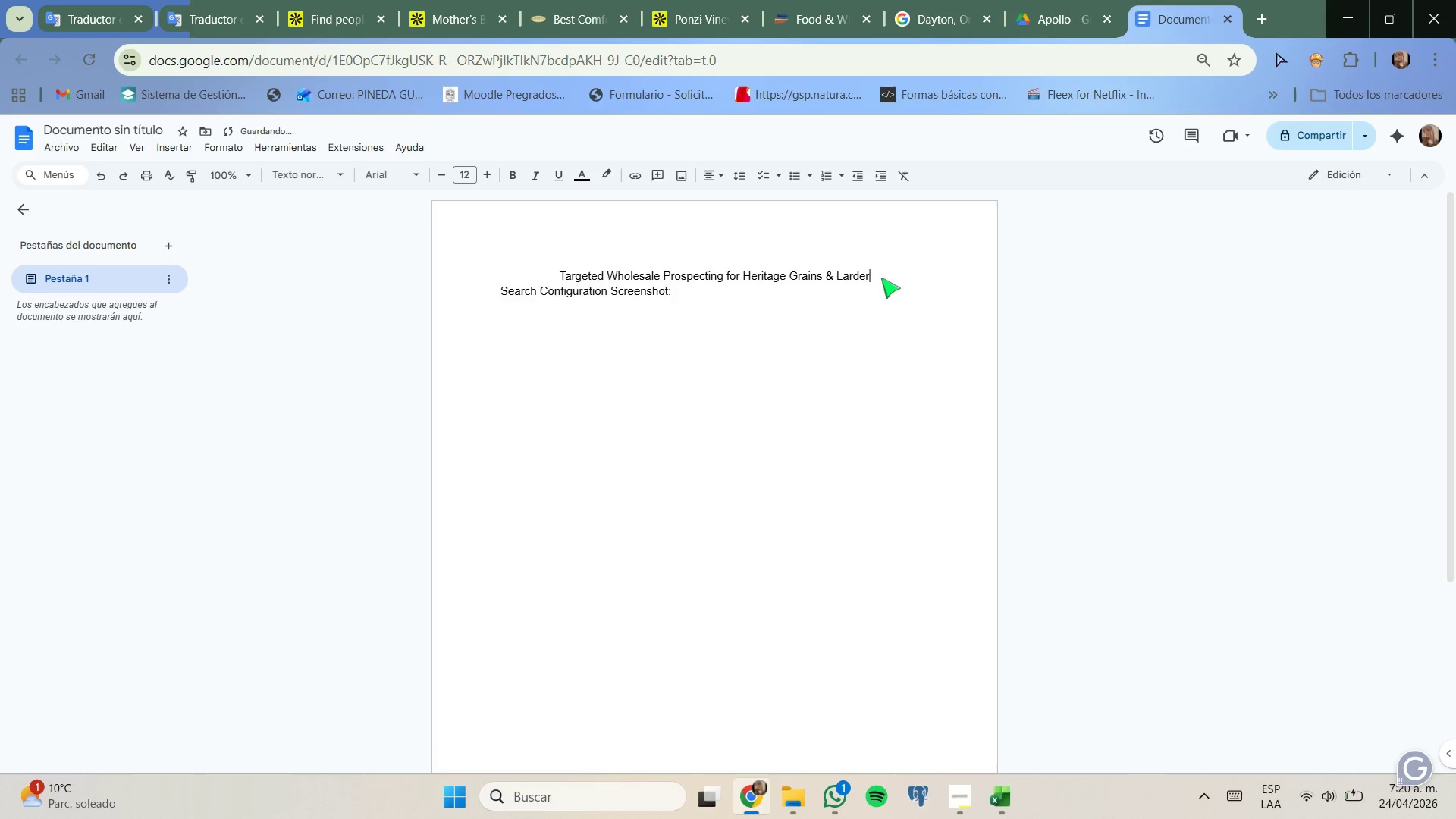 
key(Enter)
 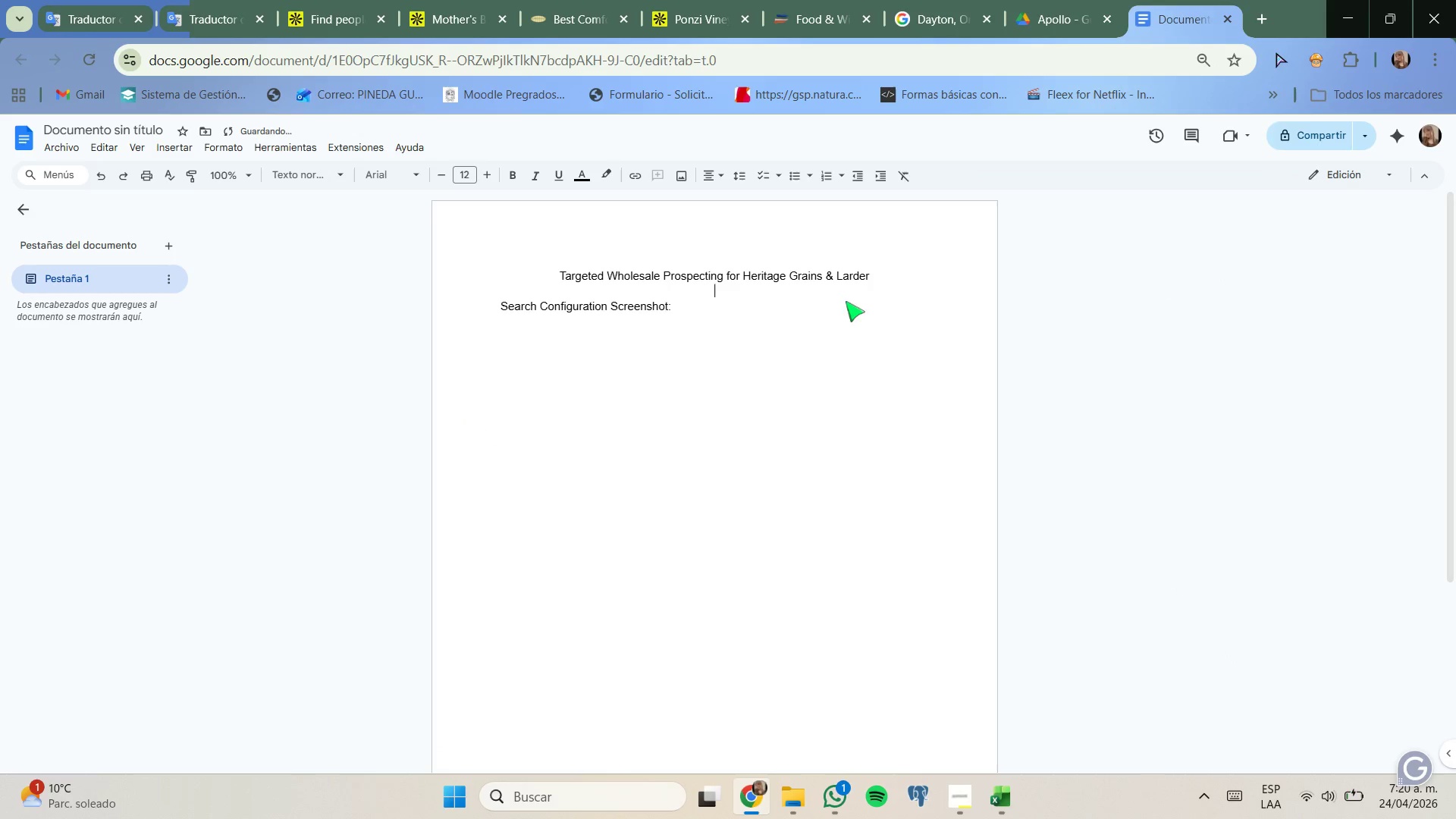 
left_click([843, 302])
 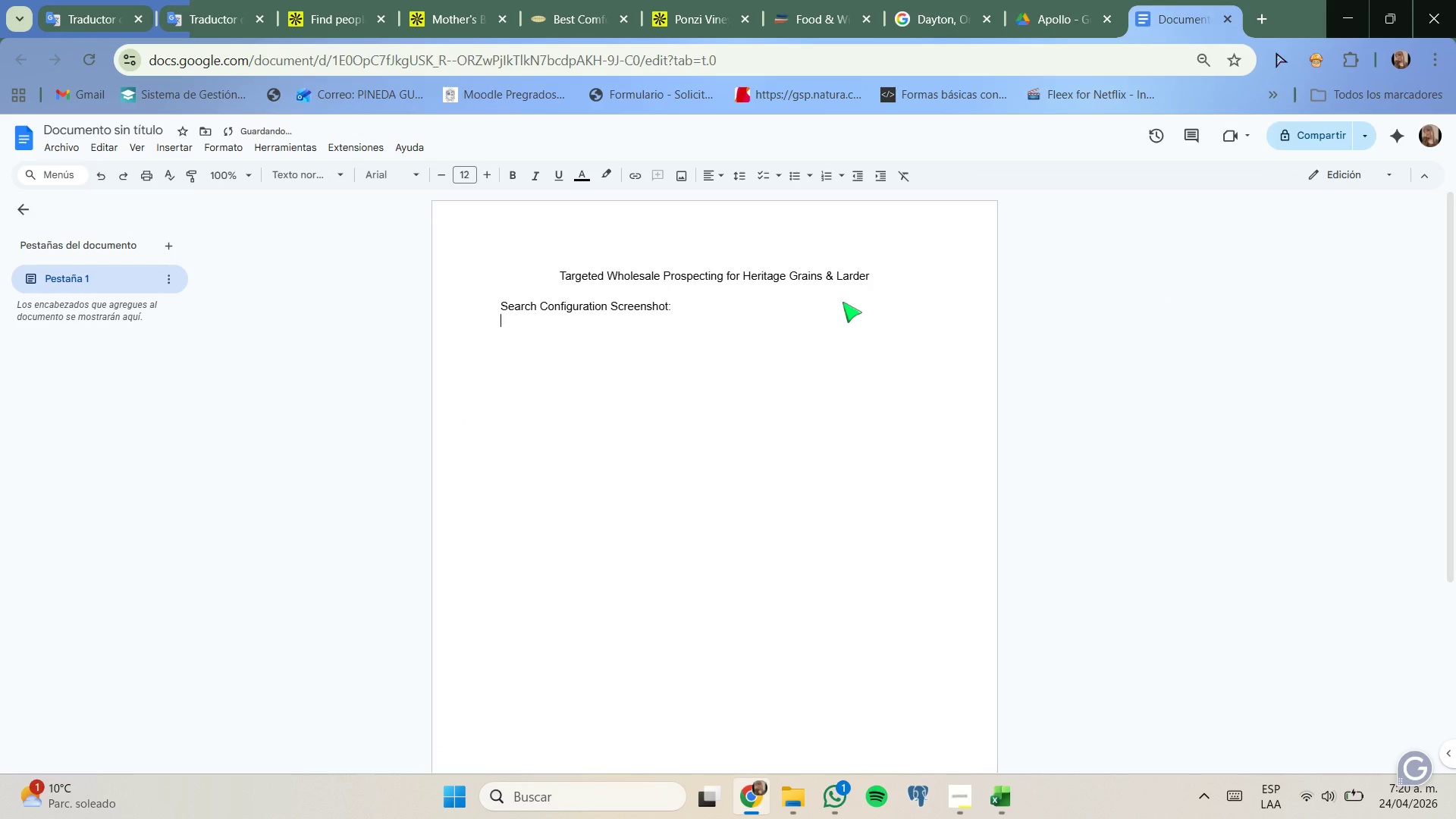 
key(Enter)
 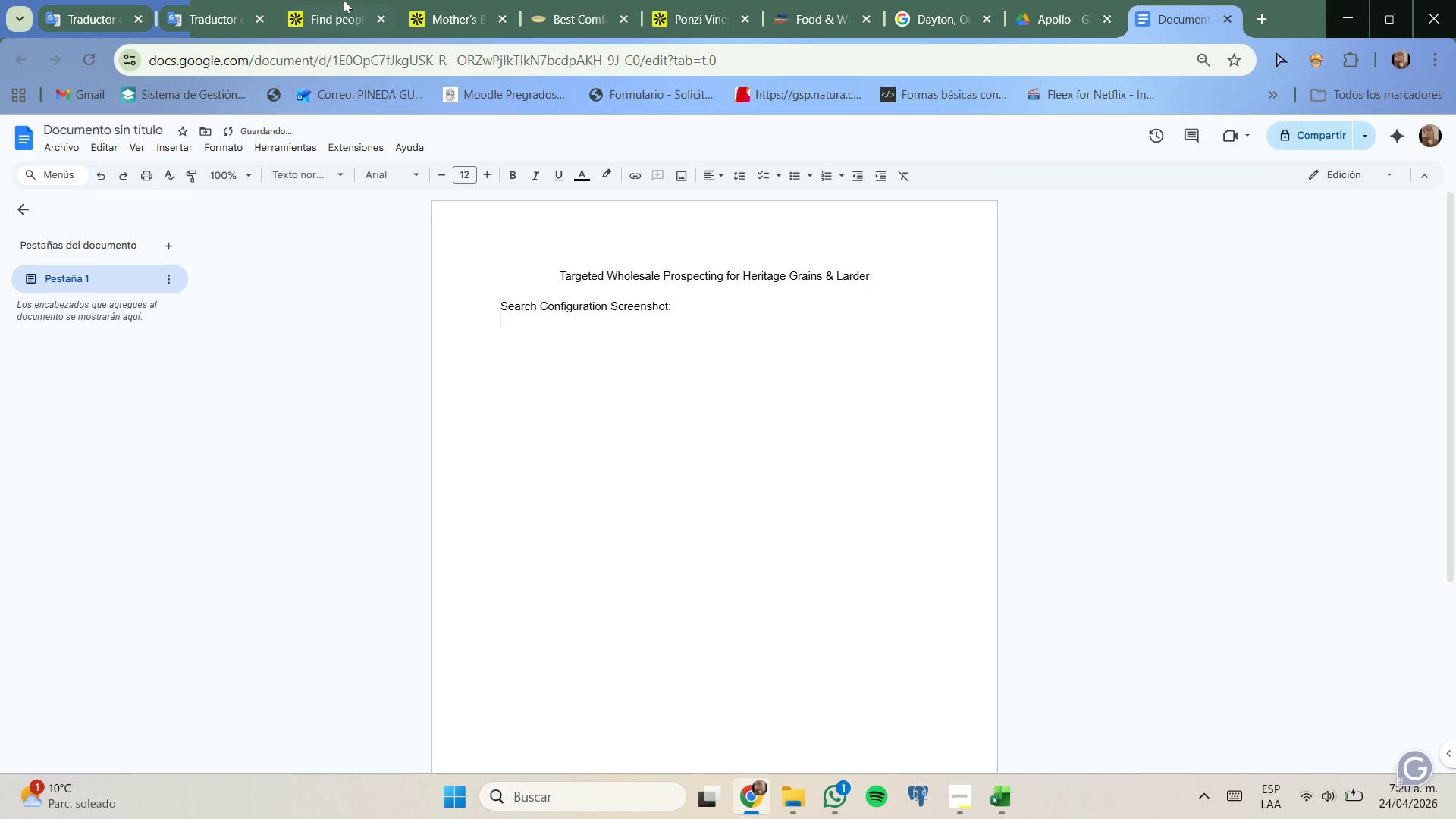 
left_click([341, 0])
 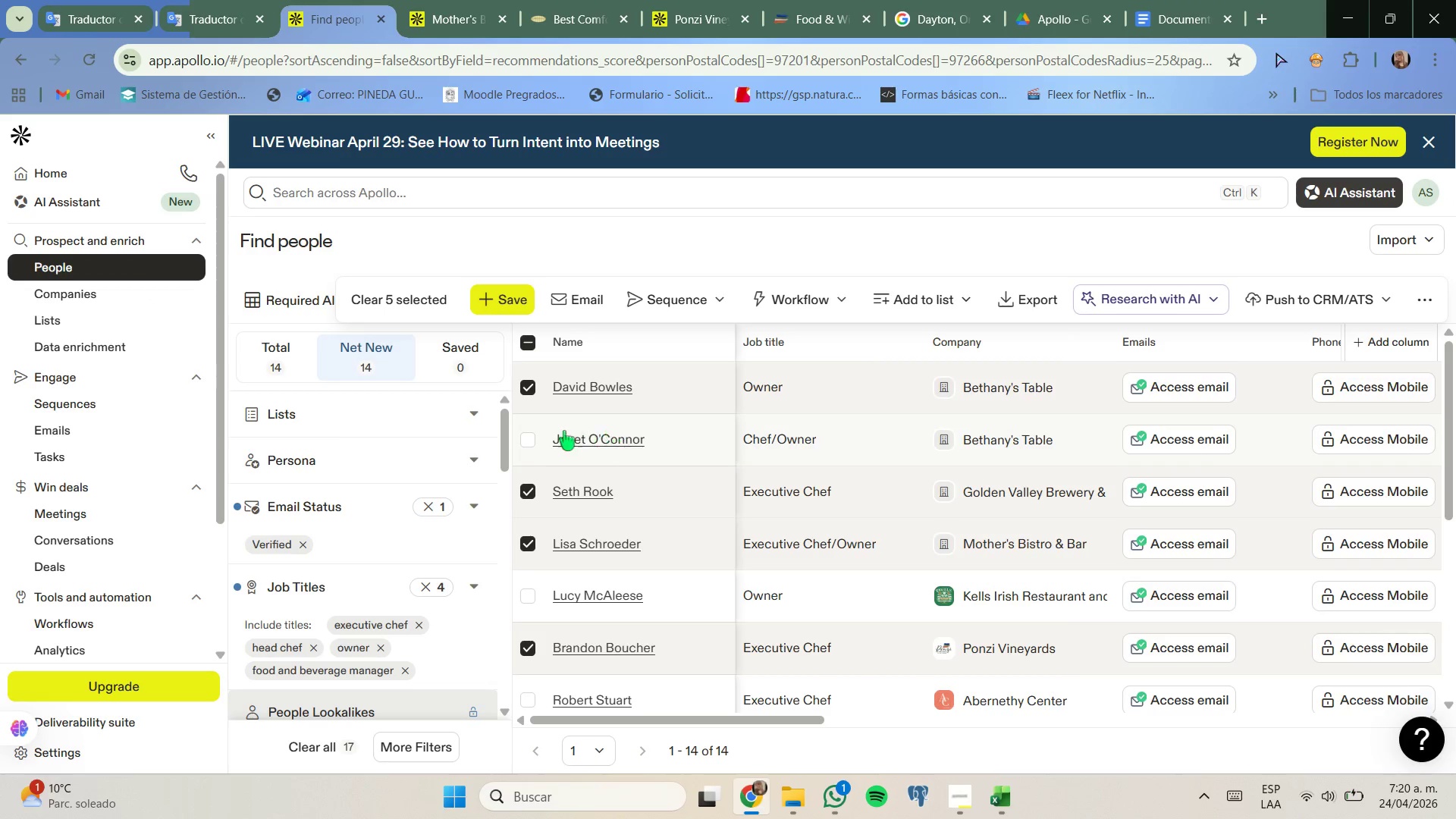 
scroll: coordinate [419, 446], scroll_direction: up, amount: 3.0
 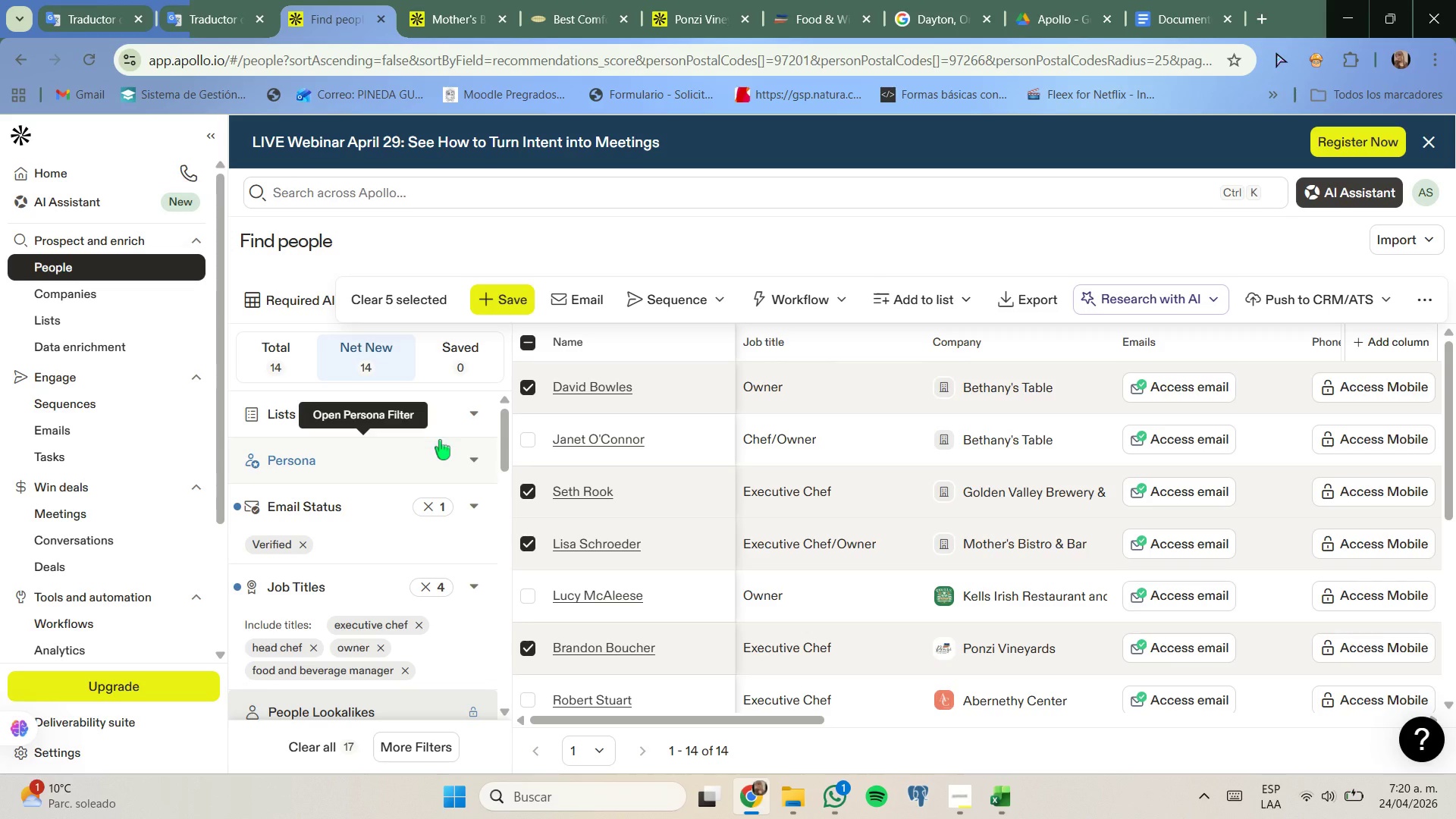 
key(Meta+MetaLeft)
 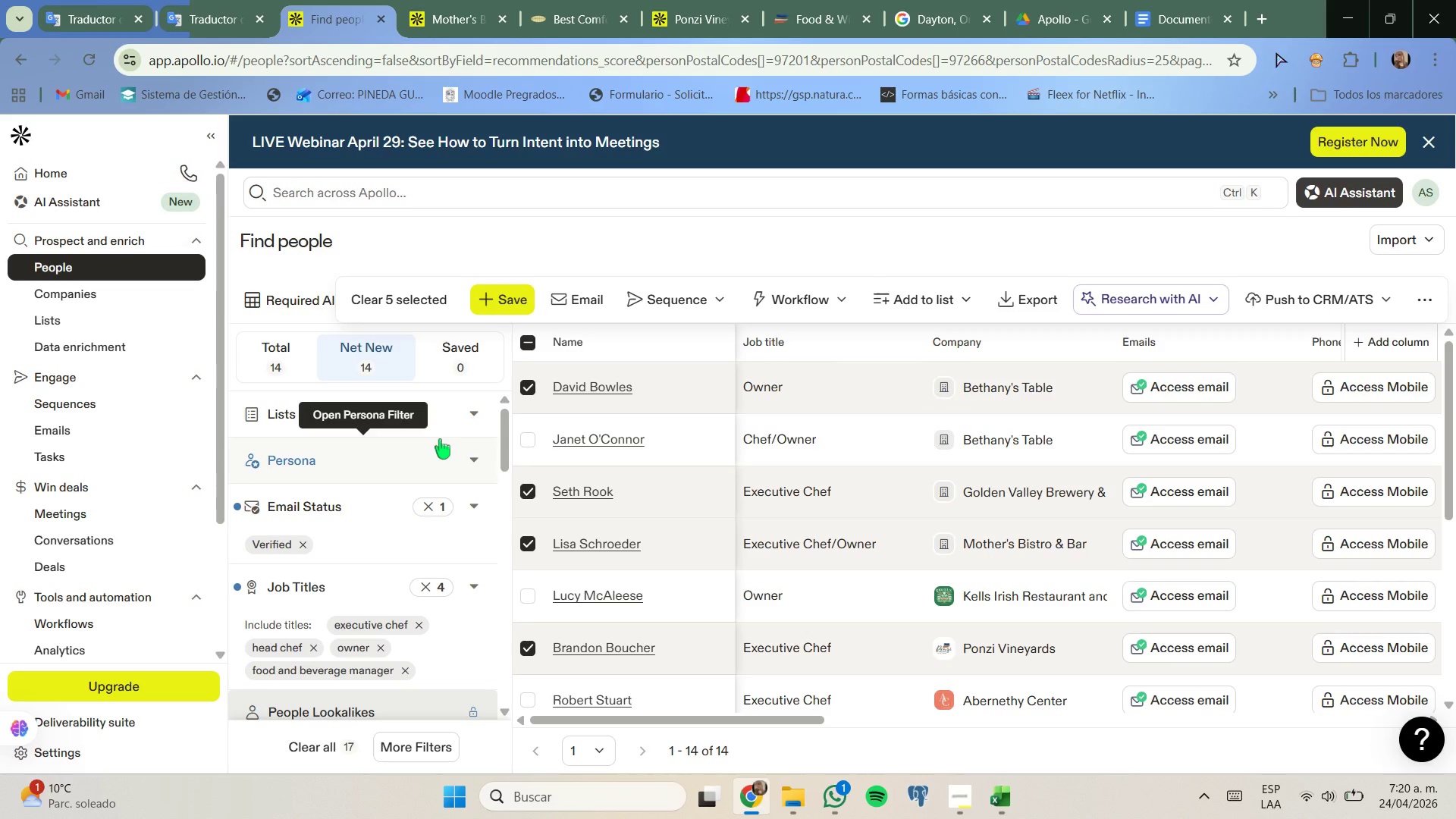 
key(Meta+Shift+ShiftLeft)
 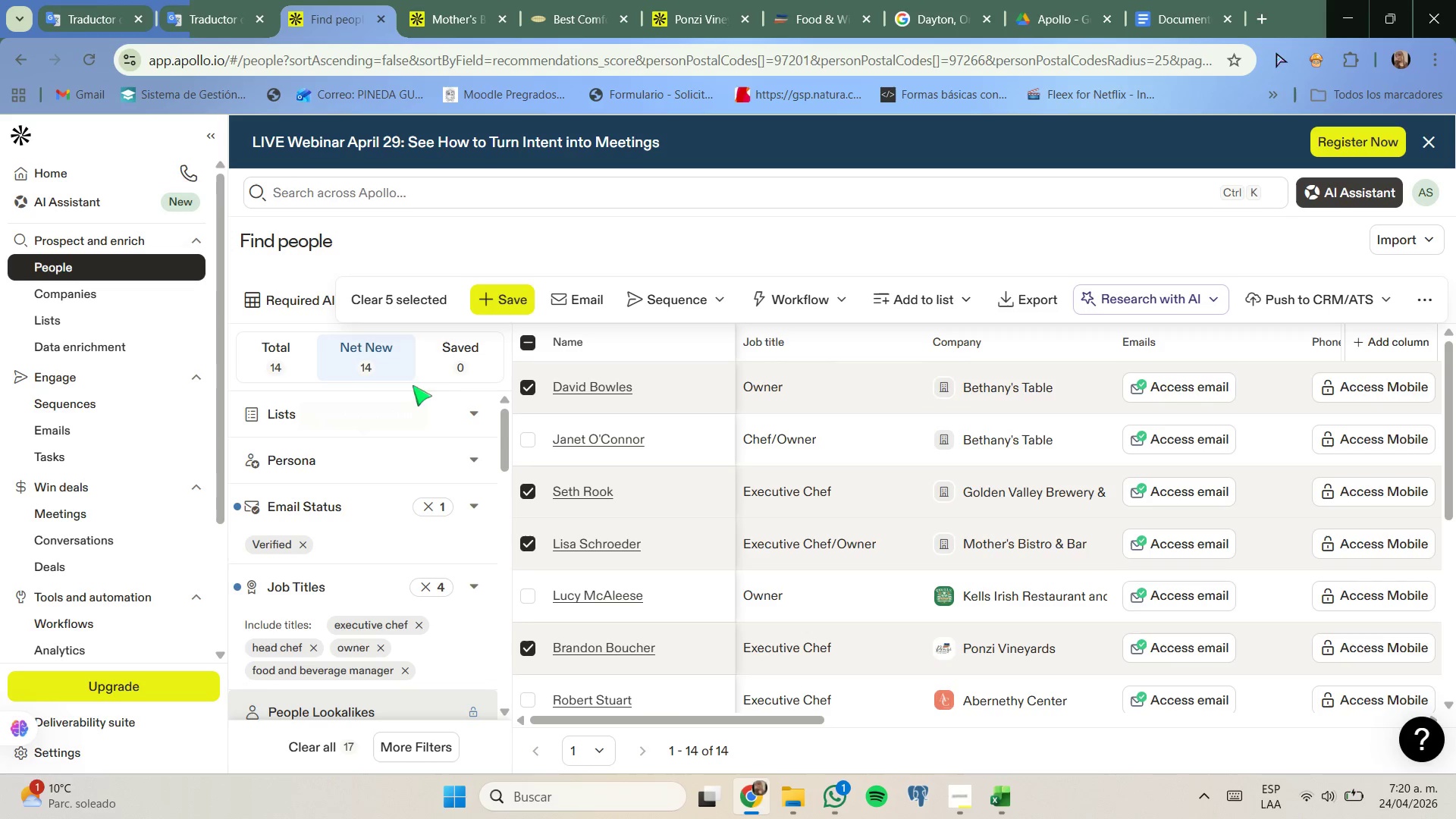 
key(Meta+Shift+S)
 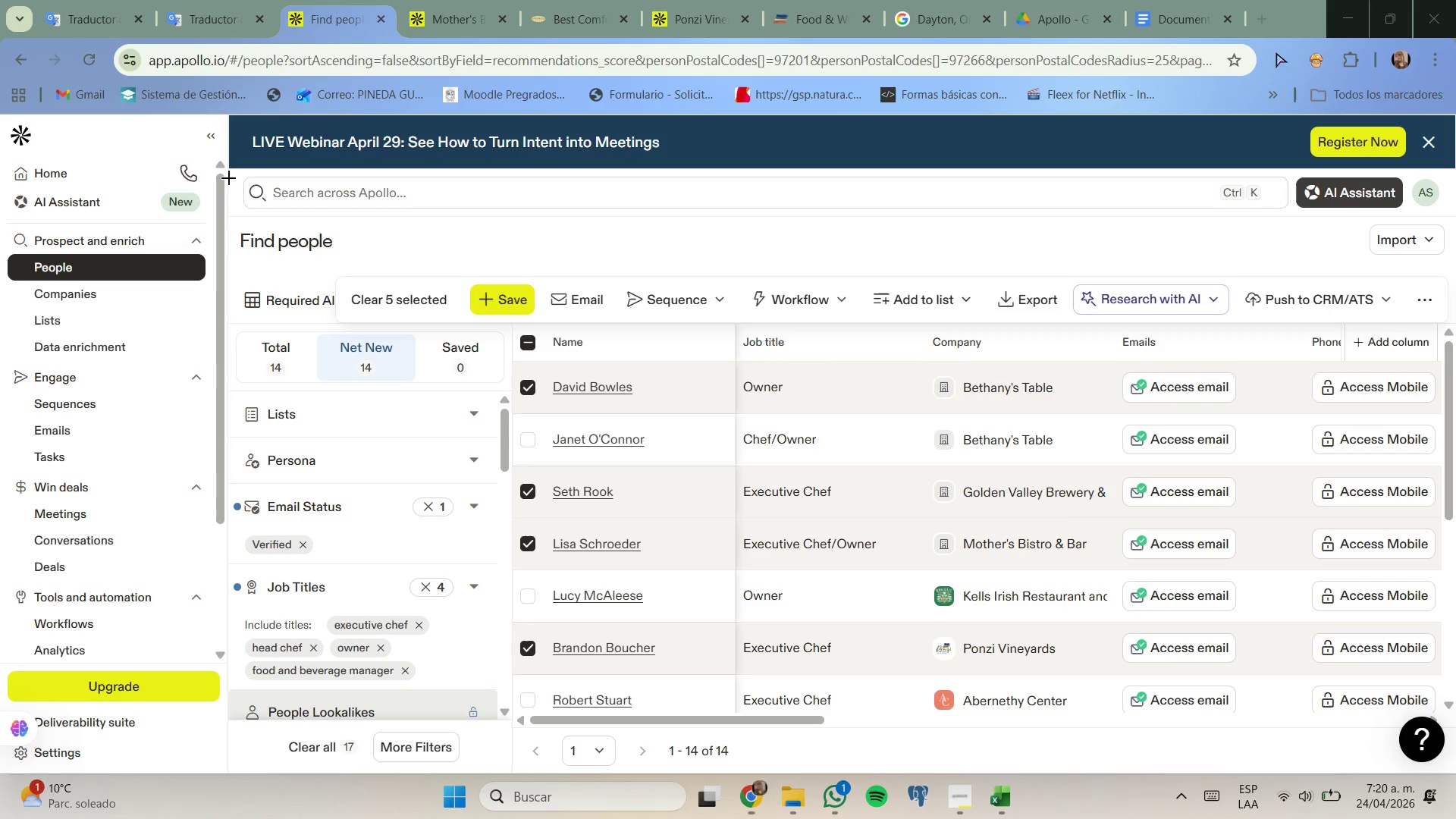 
left_click_drag(start_coordinate=[231, 169], to_coordinate=[1455, 775])
 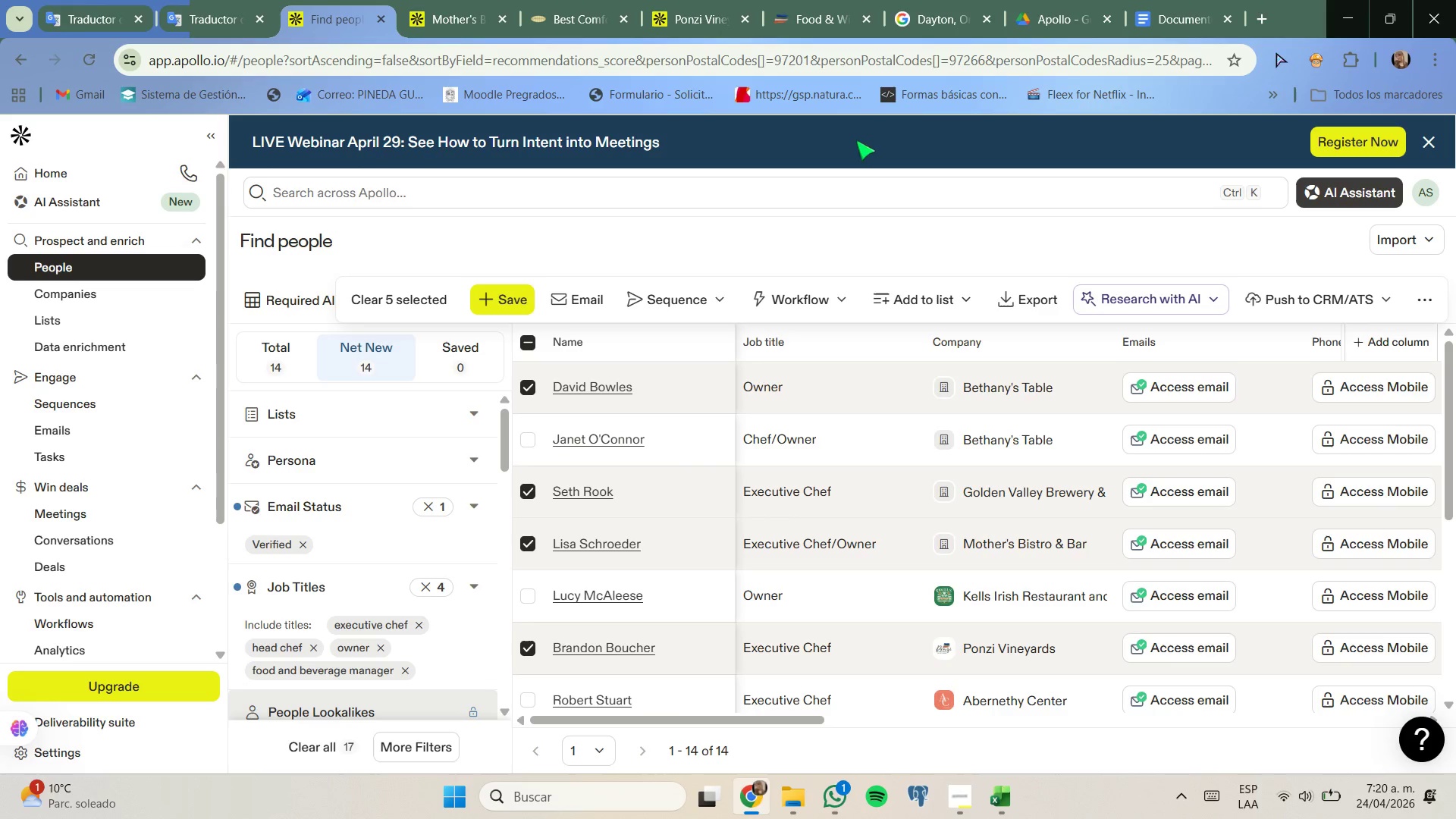 
left_click([1163, 0])
 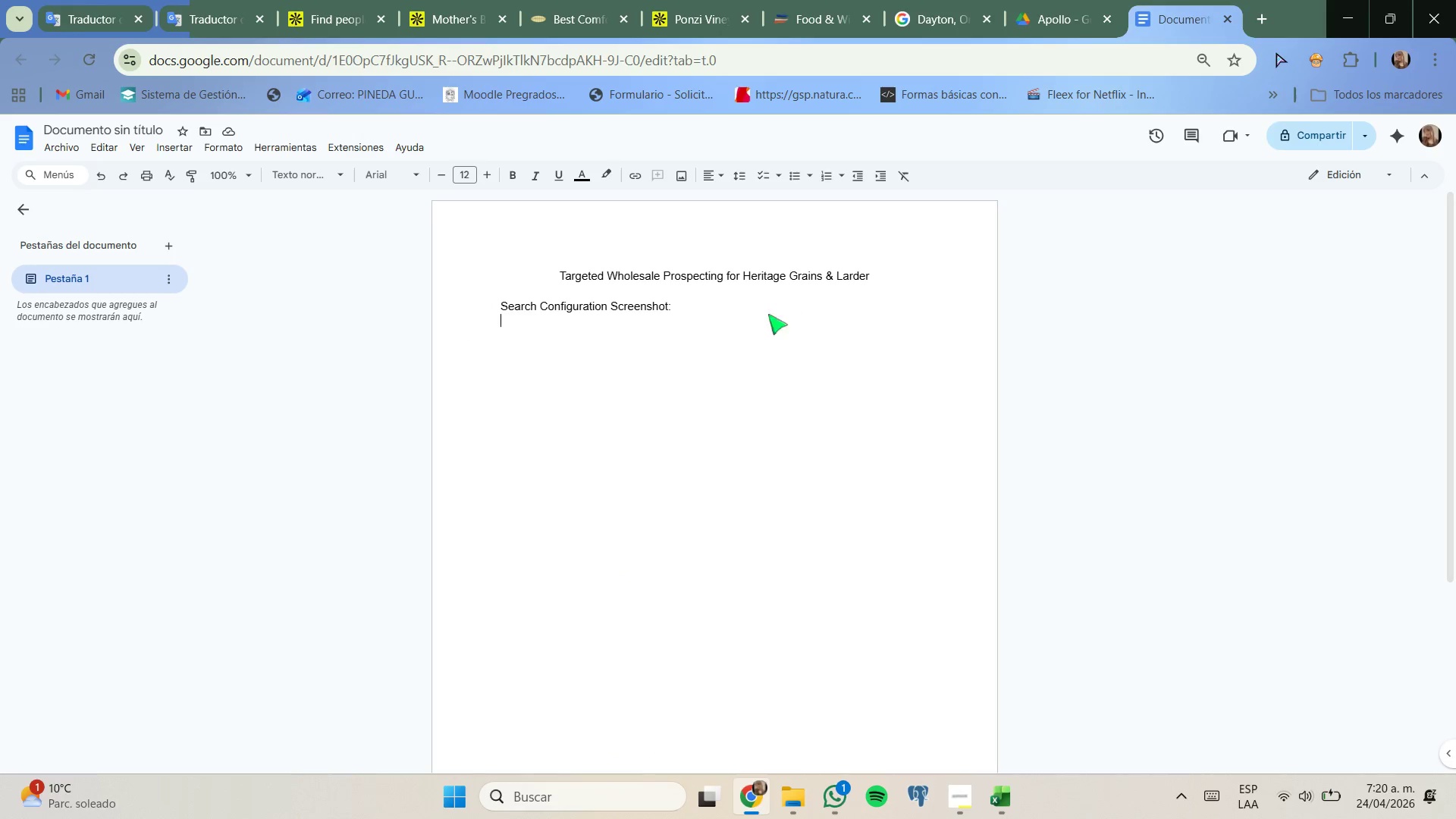 
key(Control+V)
 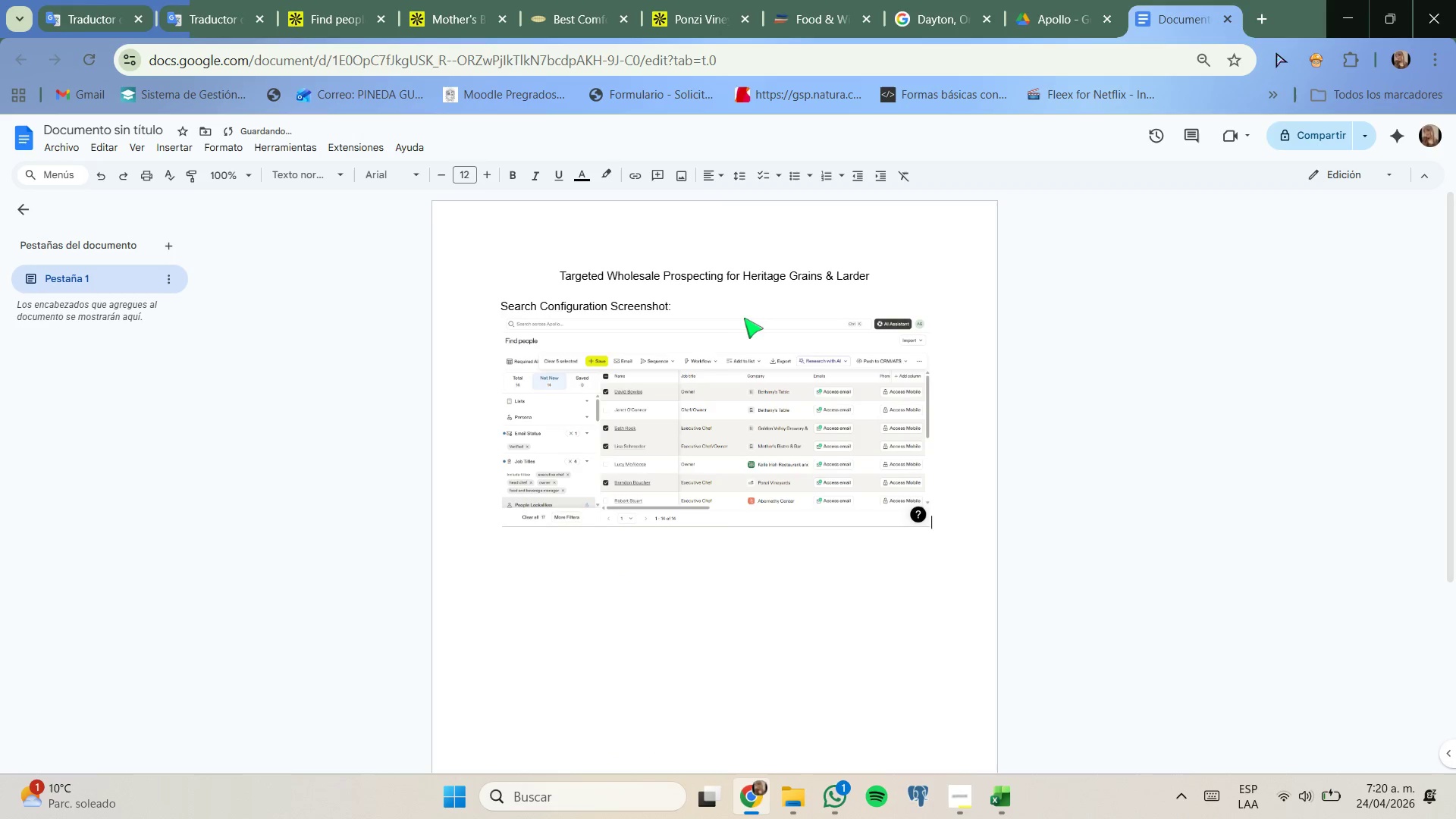 
left_click([743, 309])
 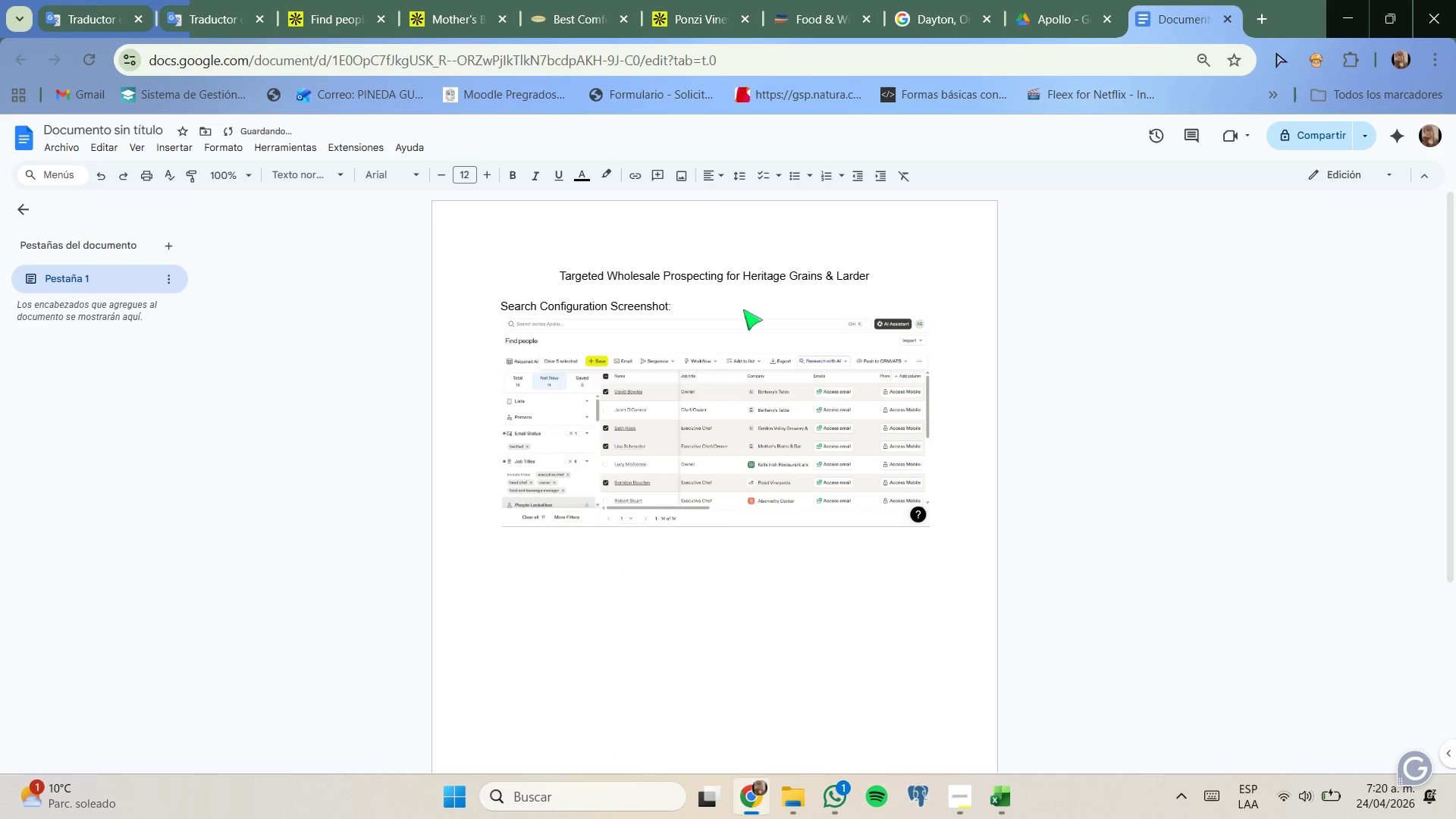 
key(Enter)
 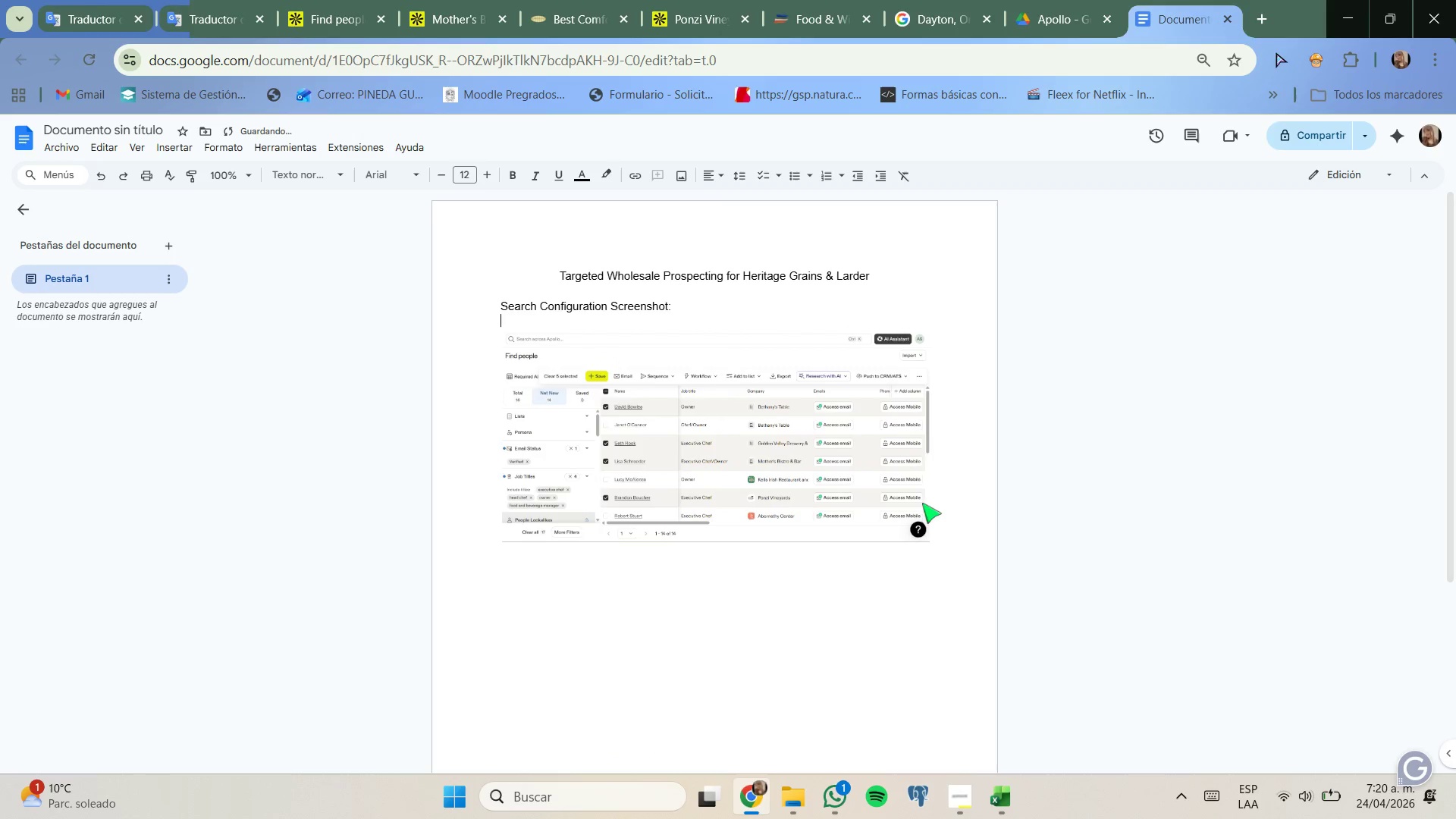 
left_click_drag(start_coordinate=[942, 508], to_coordinate=[946, 510])
 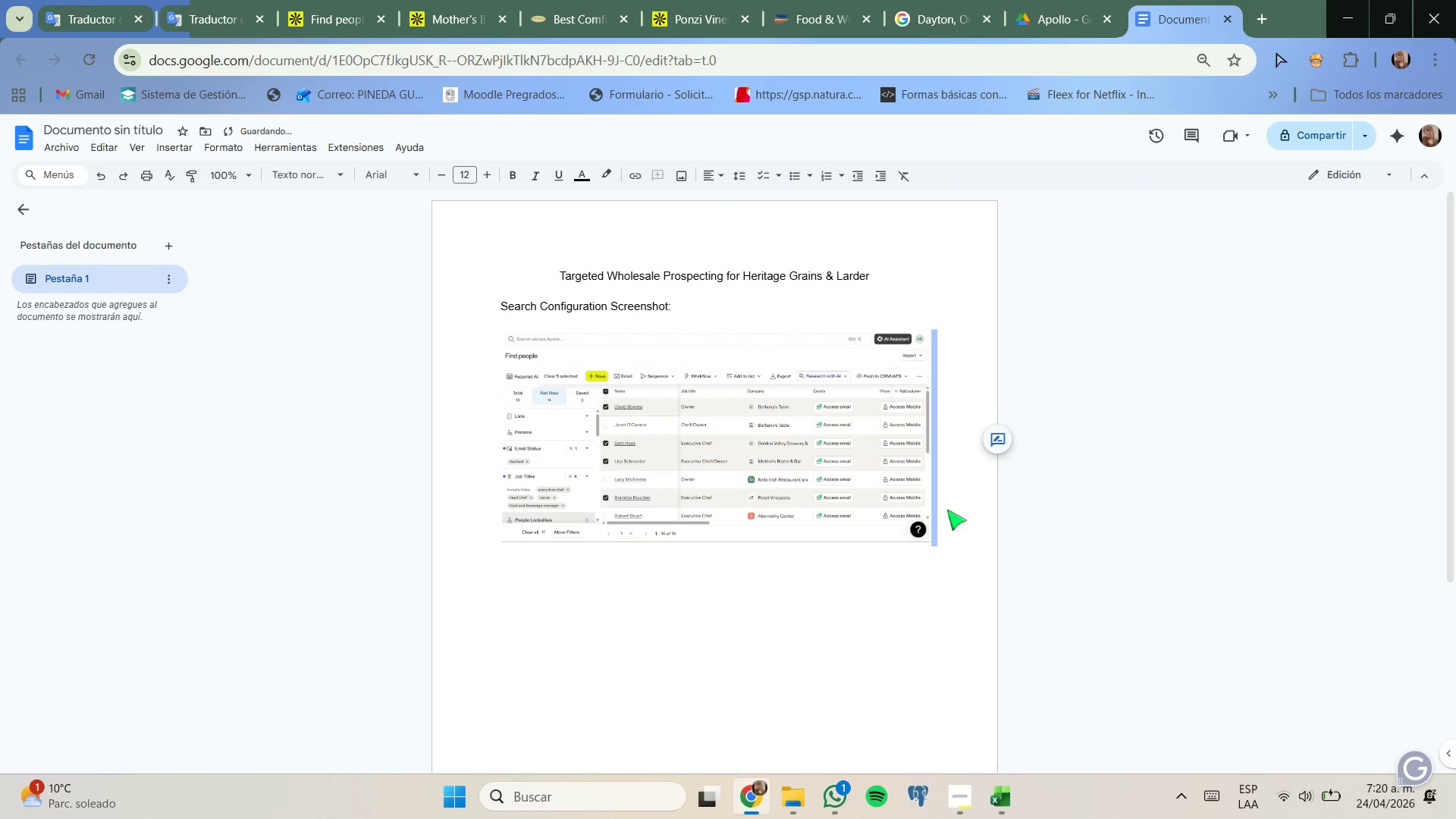 
key(Enter)
 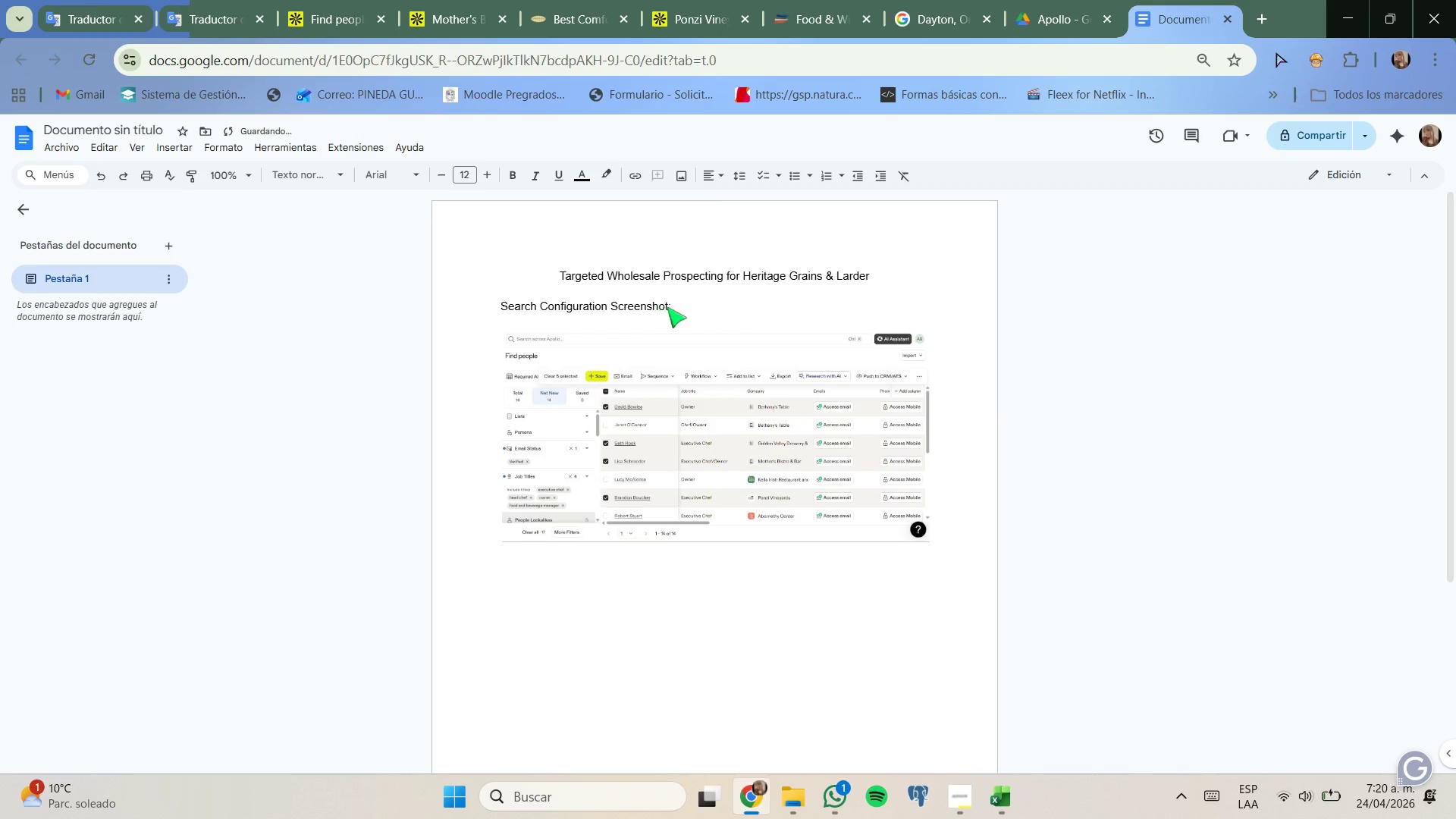 
left_click_drag(start_coordinate=[234, 0], to_coordinate=[241, 5])
 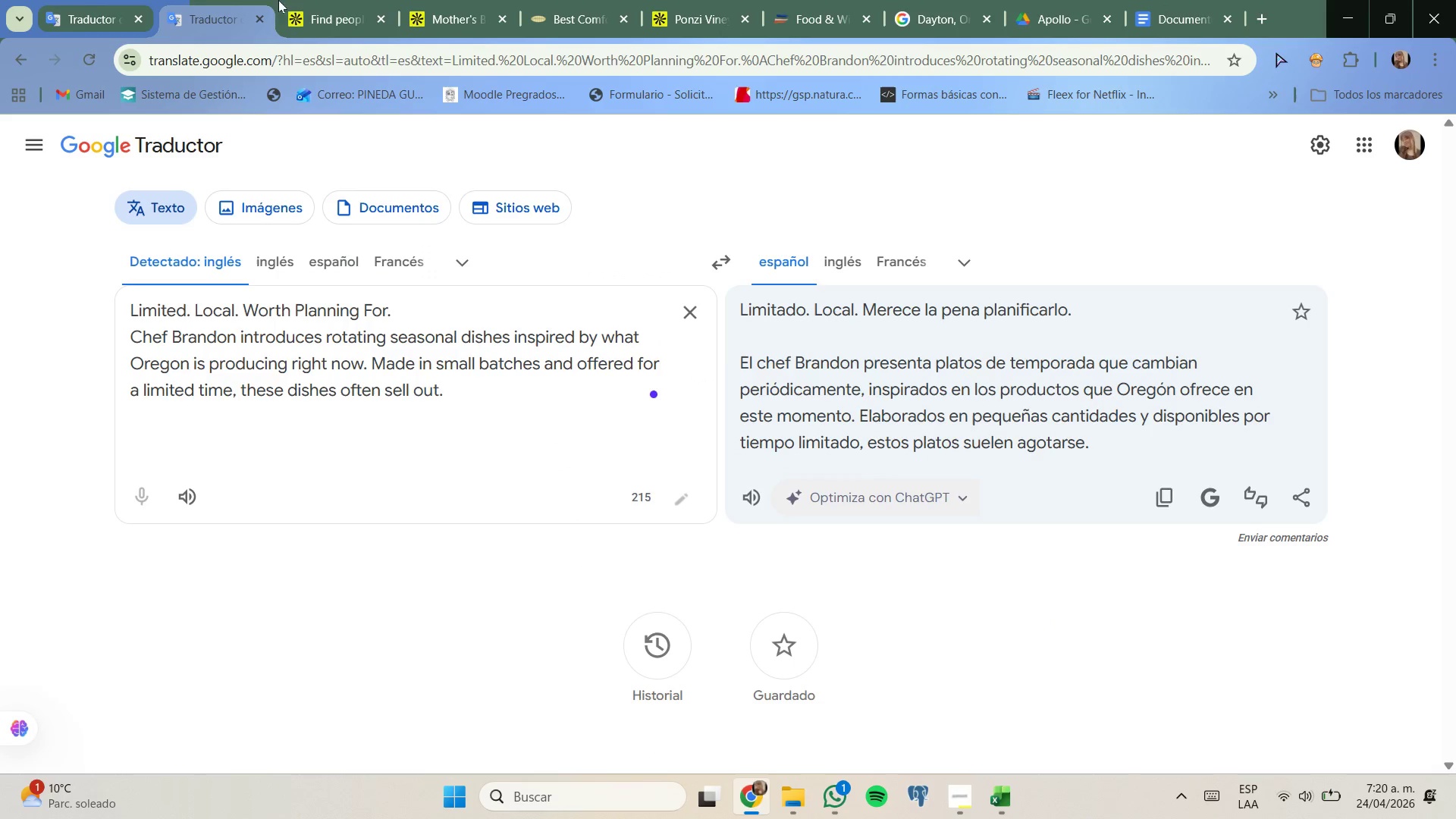 
left_click([328, 0])
 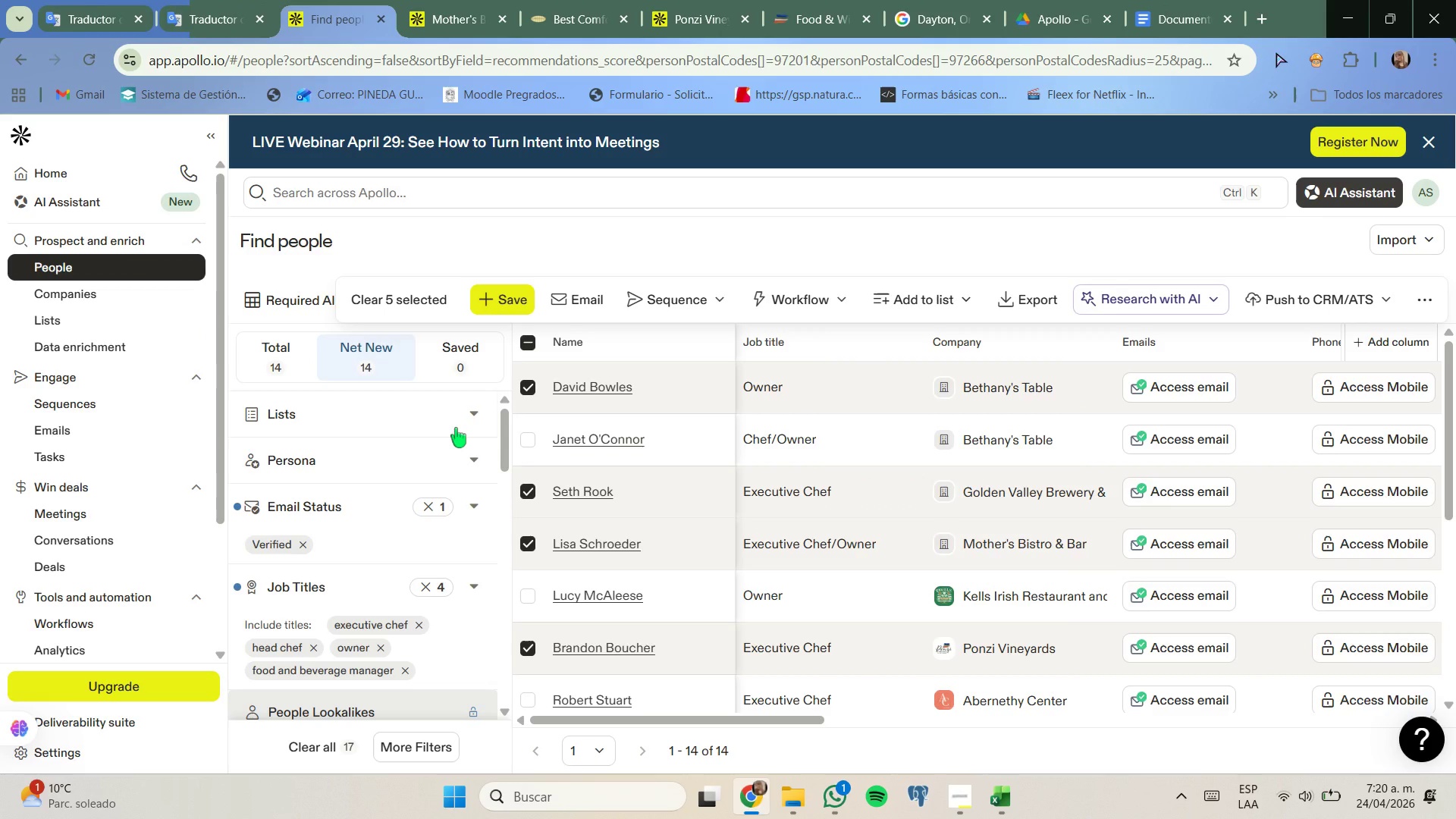 
scroll: coordinate [454, 423], scroll_direction: none, amount: 0.0
 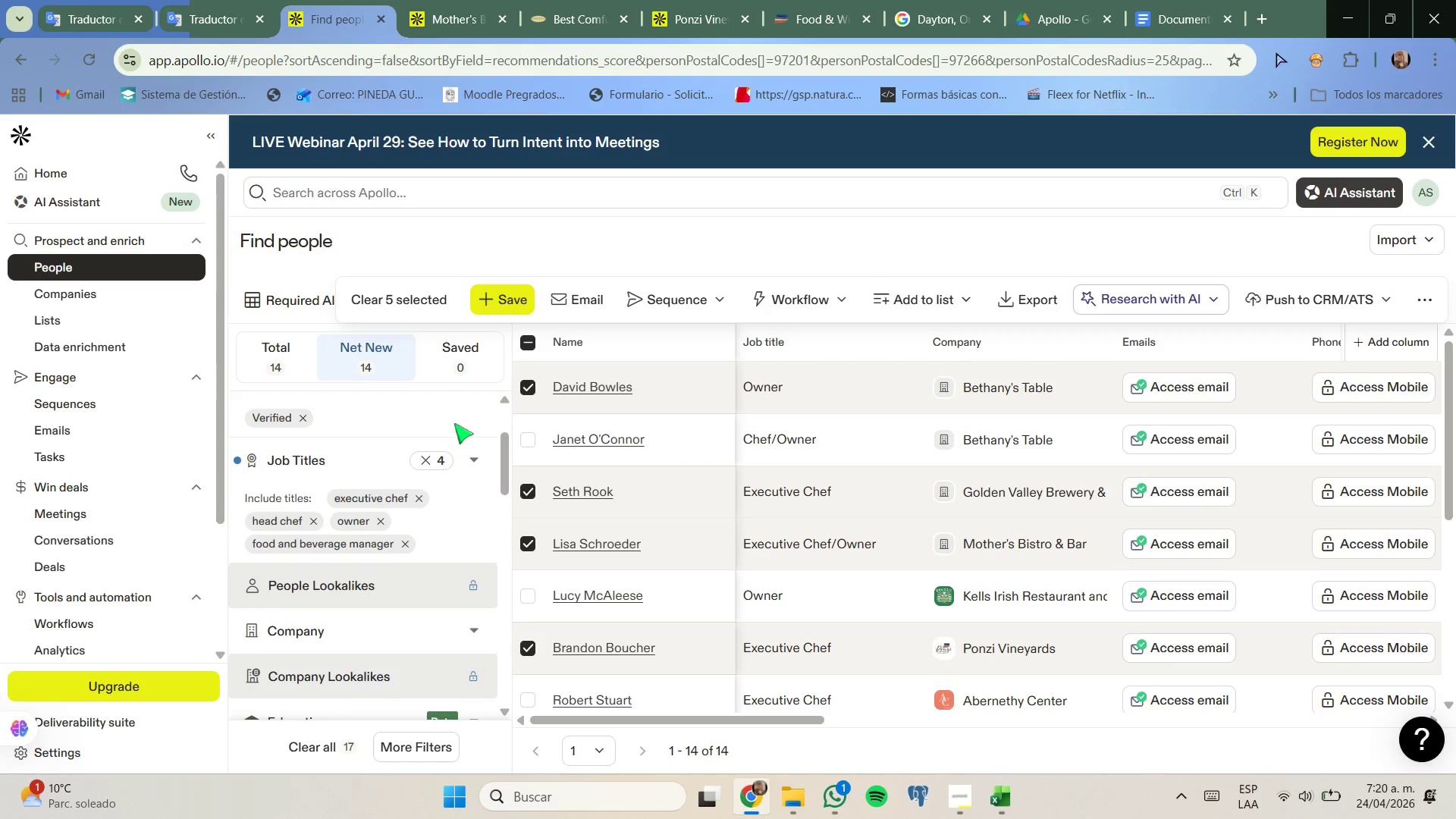 
scroll: coordinate [454, 423], scroll_direction: down, amount: 2.0
 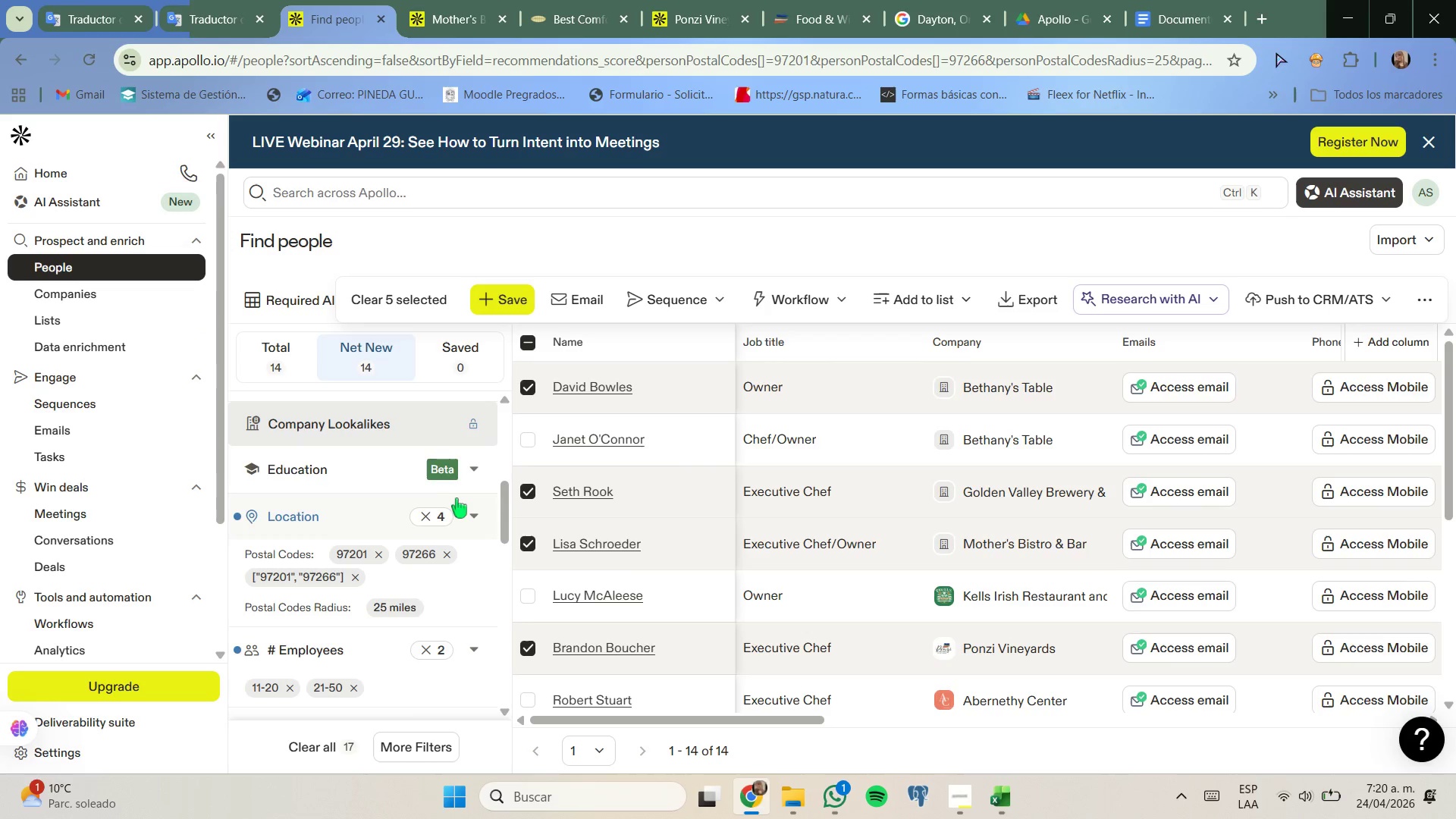 
left_click([473, 510])
 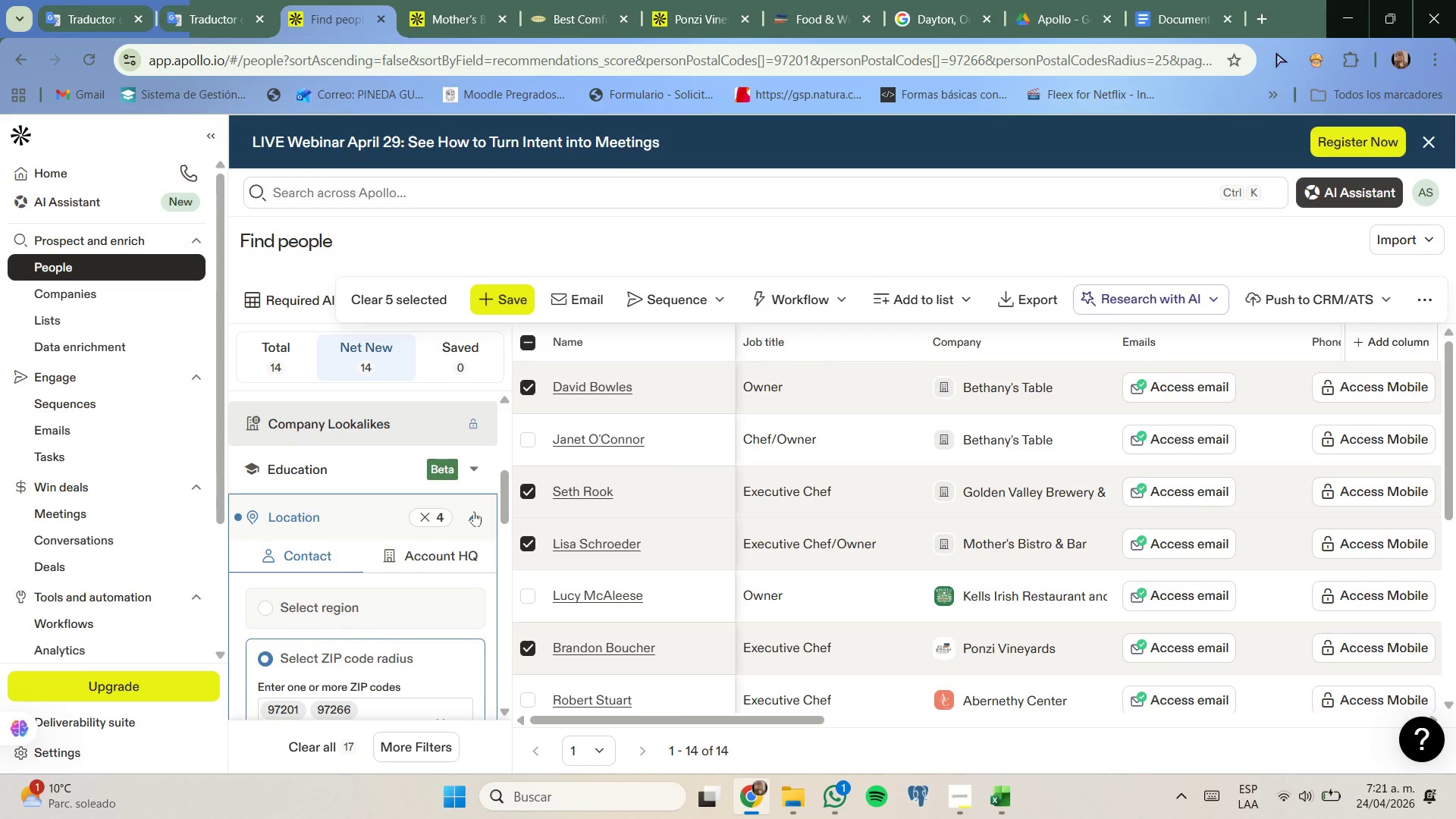 
left_click([474, 512])
 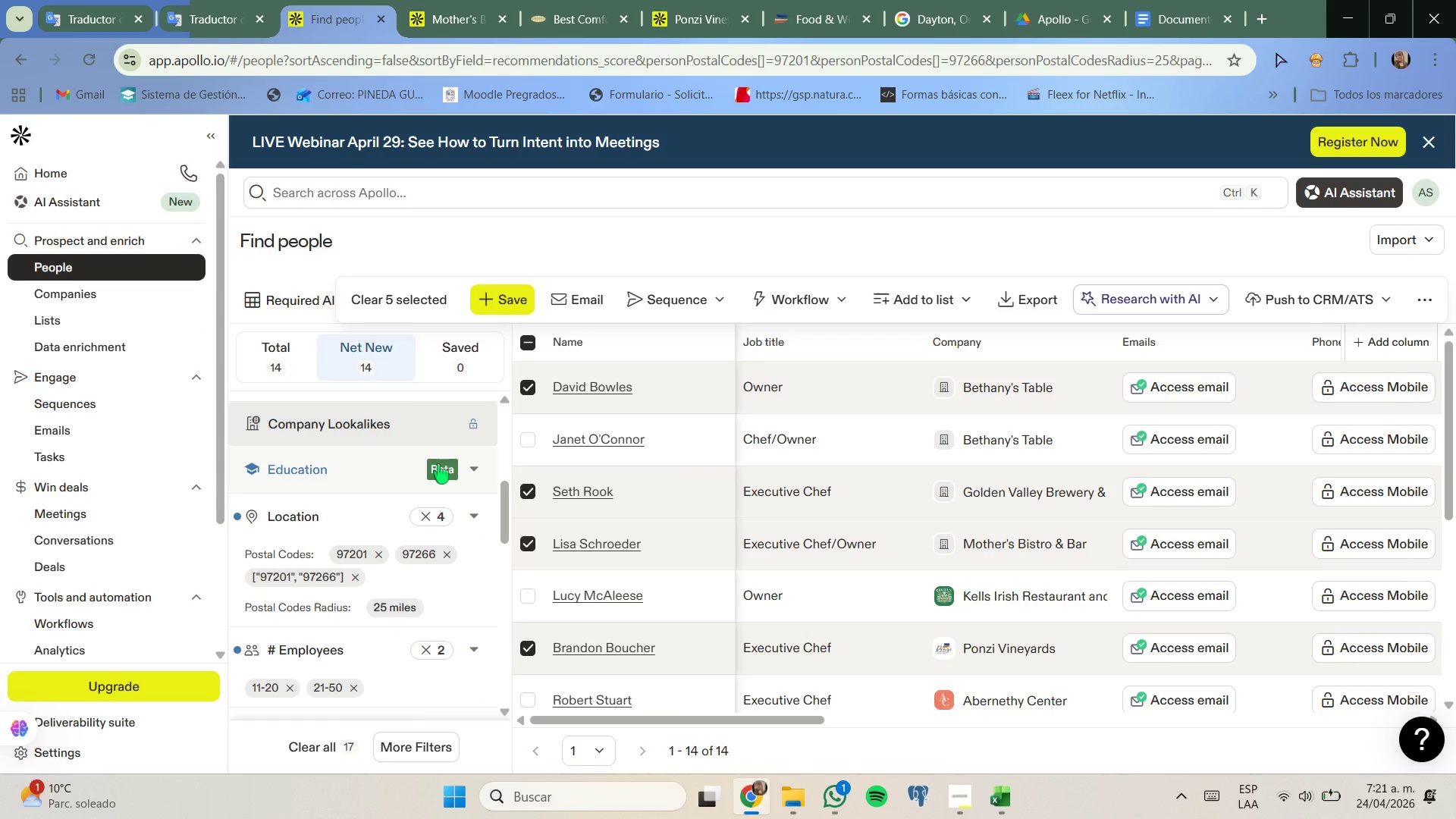 
scroll: coordinate [394, 395], scroll_direction: down, amount: 2.0
 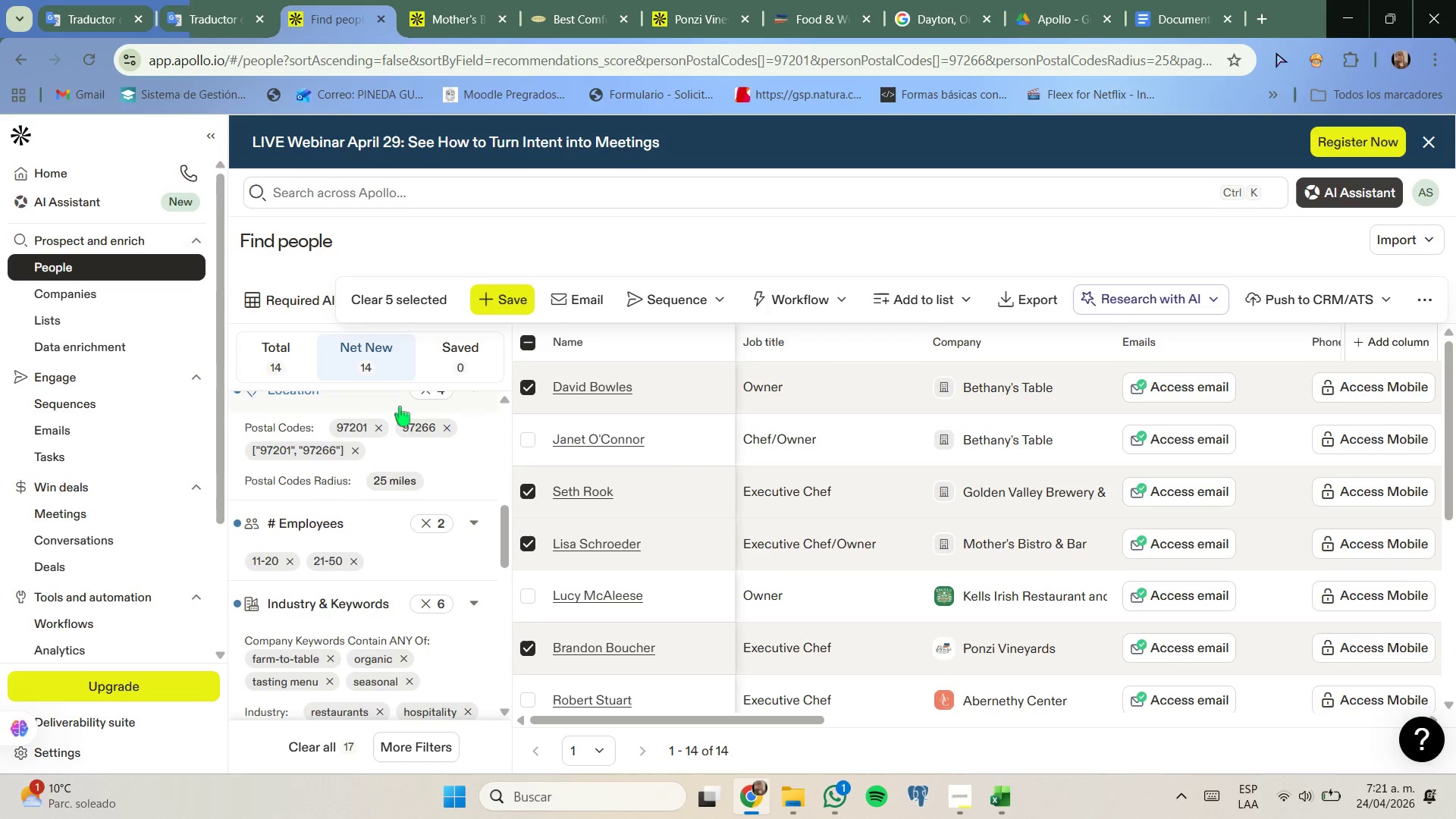 
scroll: coordinate [403, 413], scroll_direction: none, amount: 0.0
 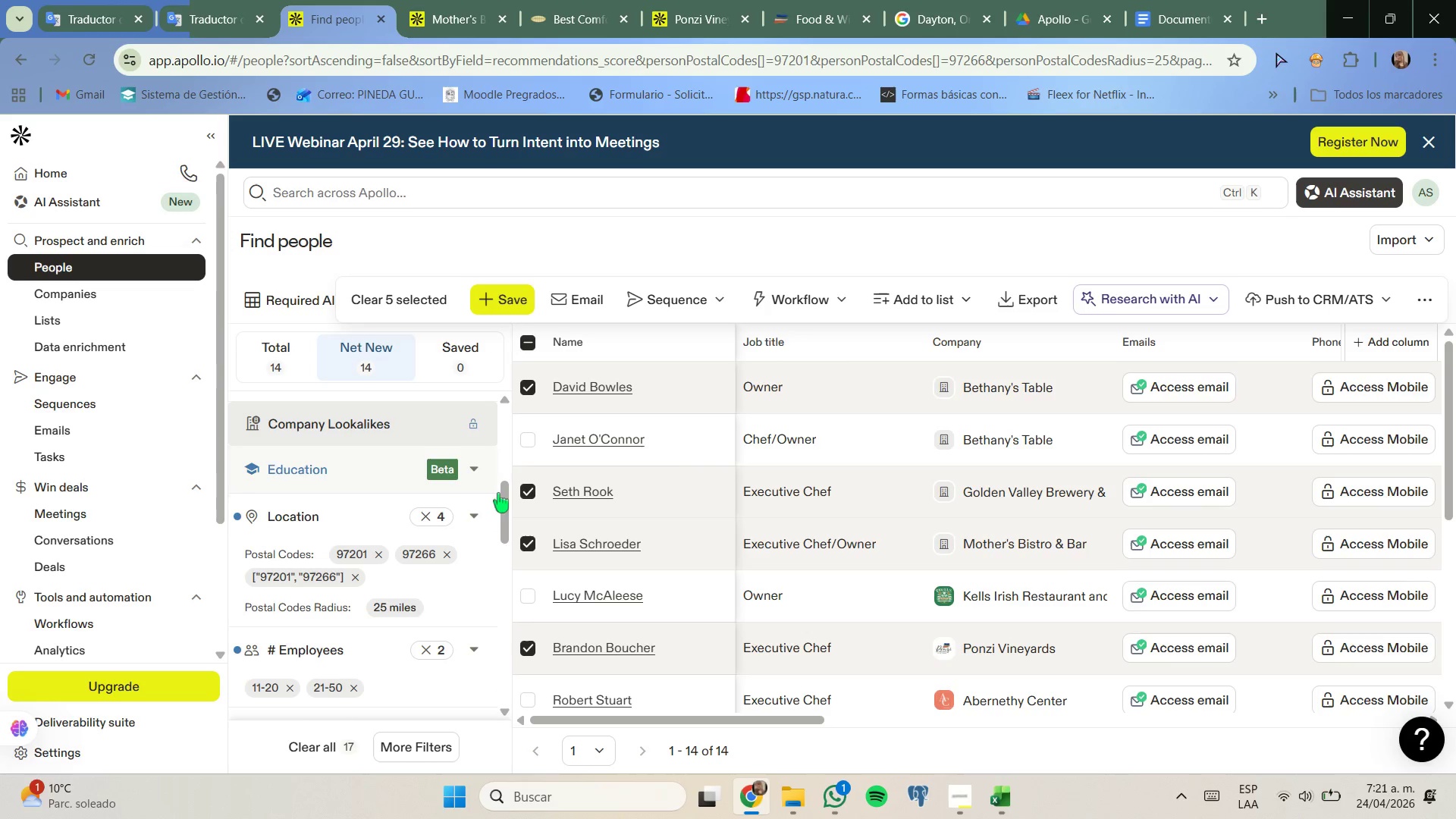 
left_click_drag(start_coordinate=[504, 500], to_coordinate=[508, 514])
 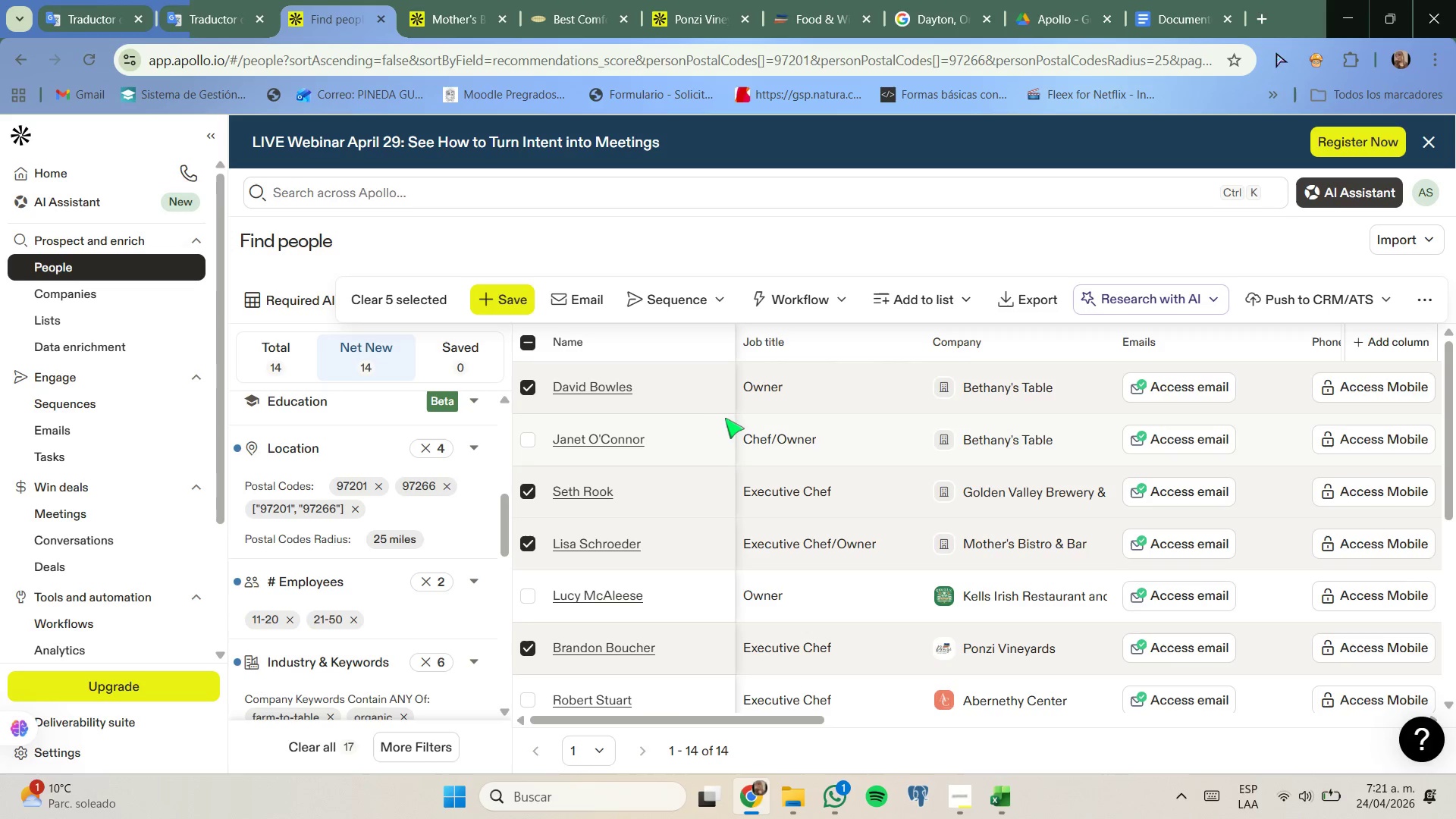 
scroll: coordinate [726, 419], scroll_direction: down, amount: 2.0
 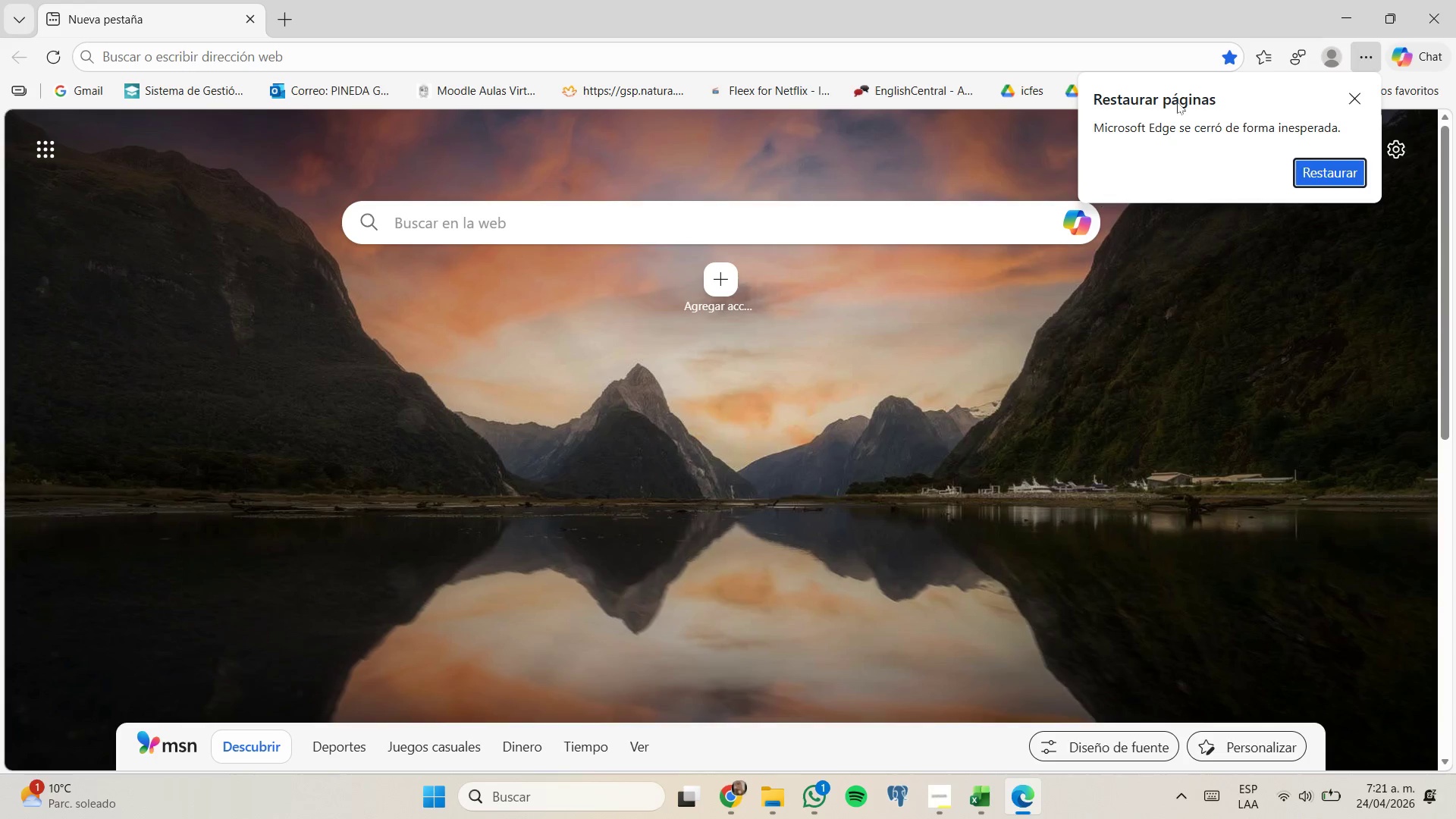 
left_click([1338, 4])
 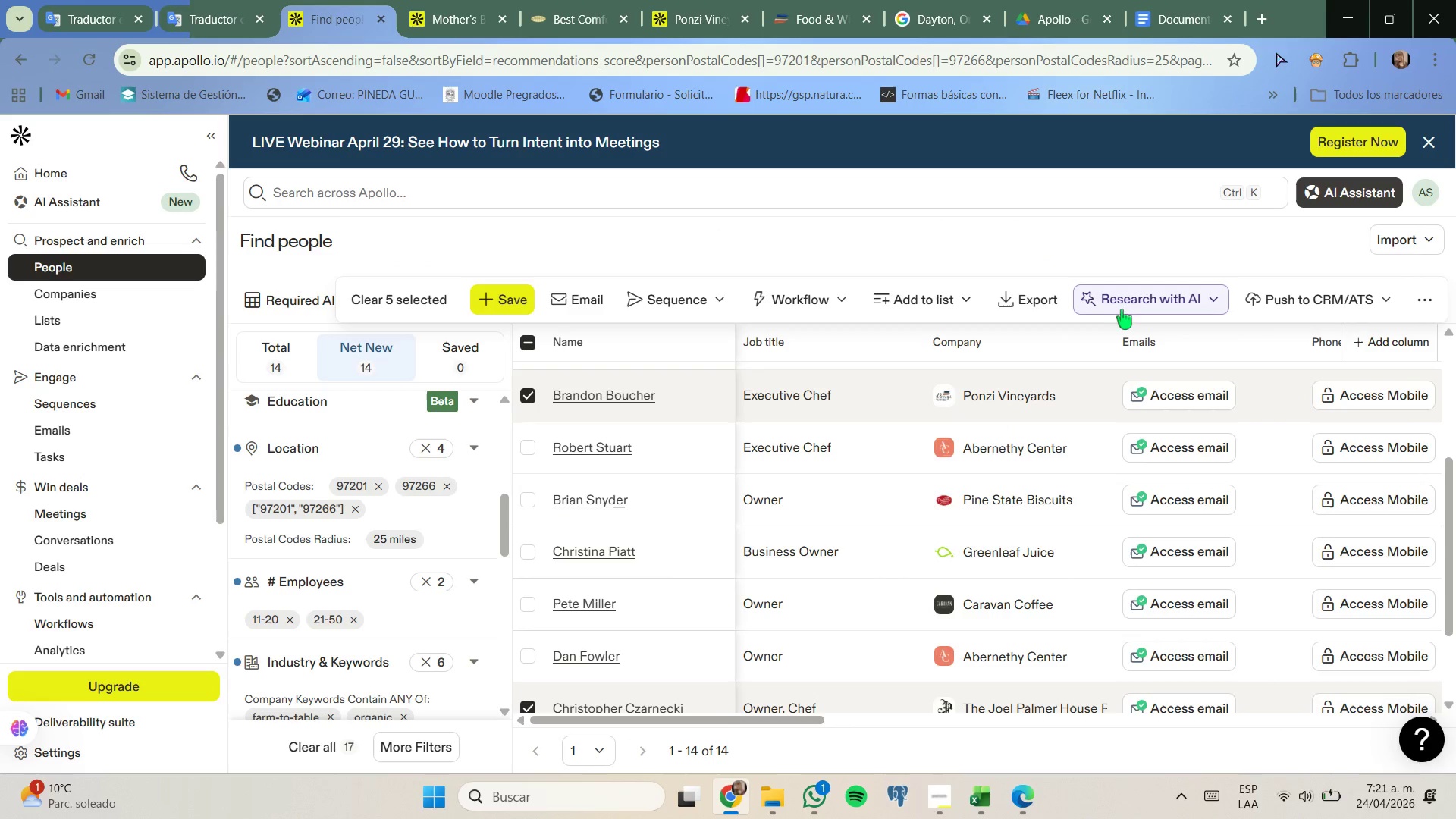 
key(Meta+MetaLeft)
 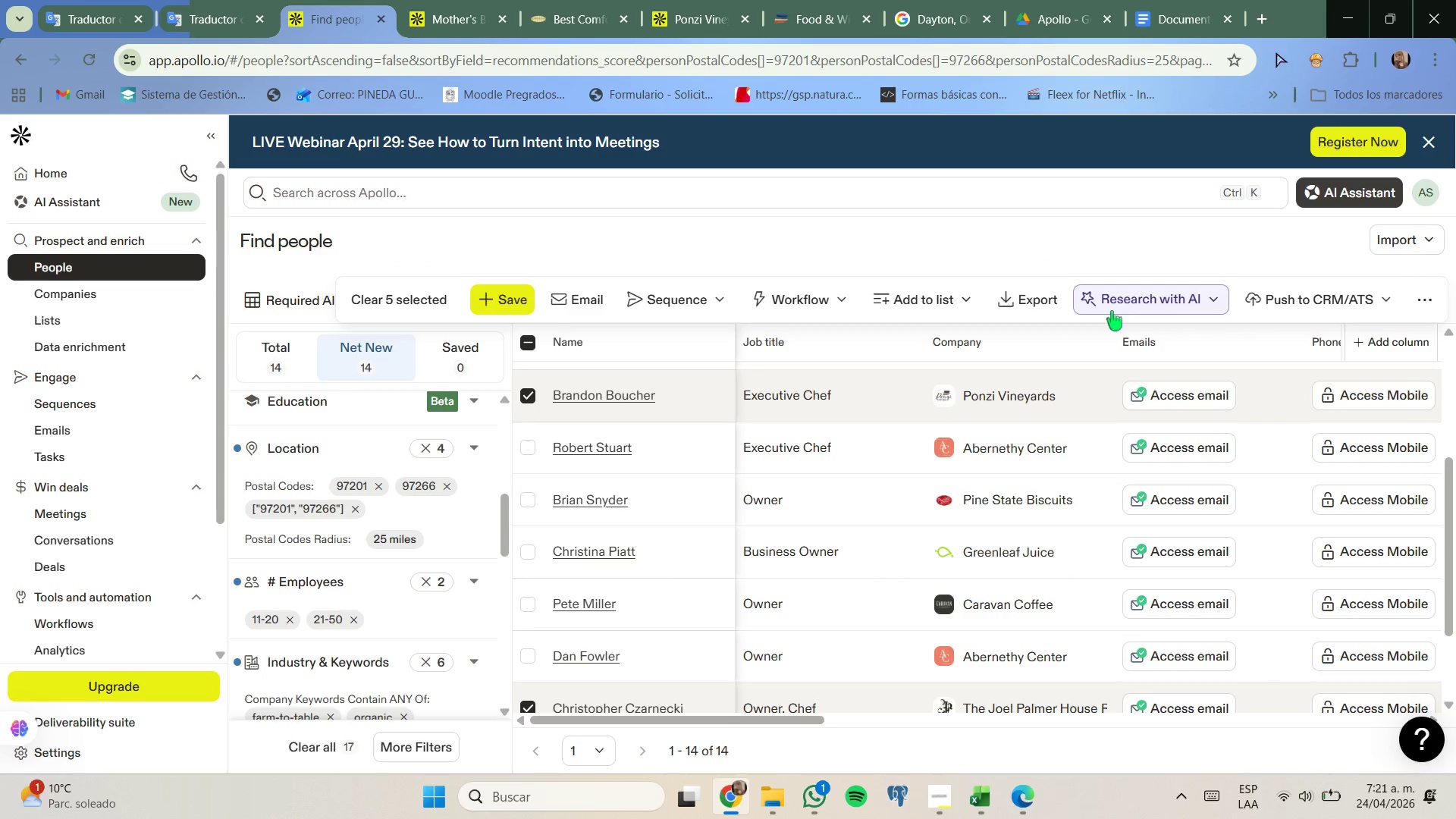 
key(Meta+Shift+S)
 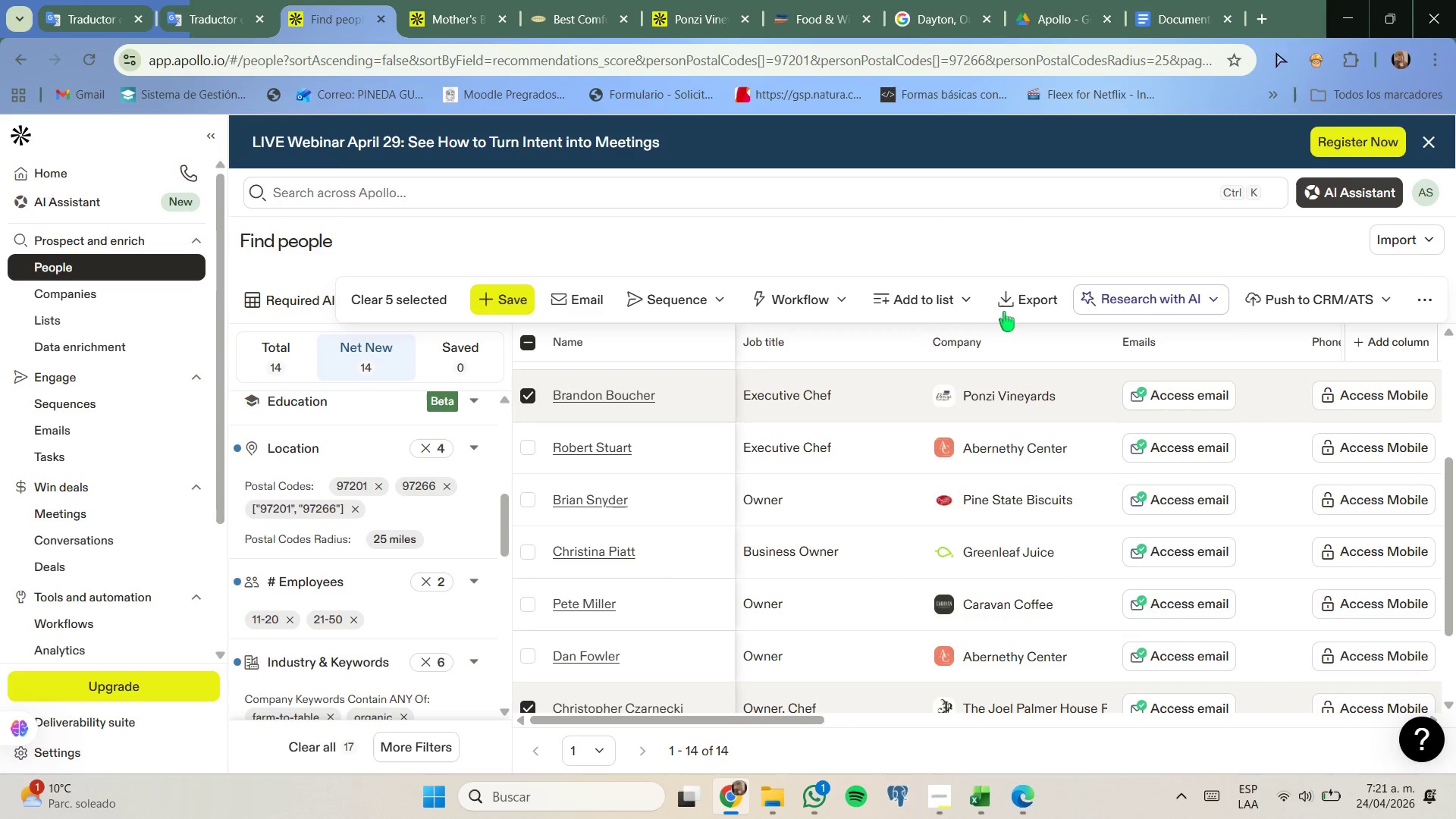 
key(Meta+Shift+ShiftLeft)
 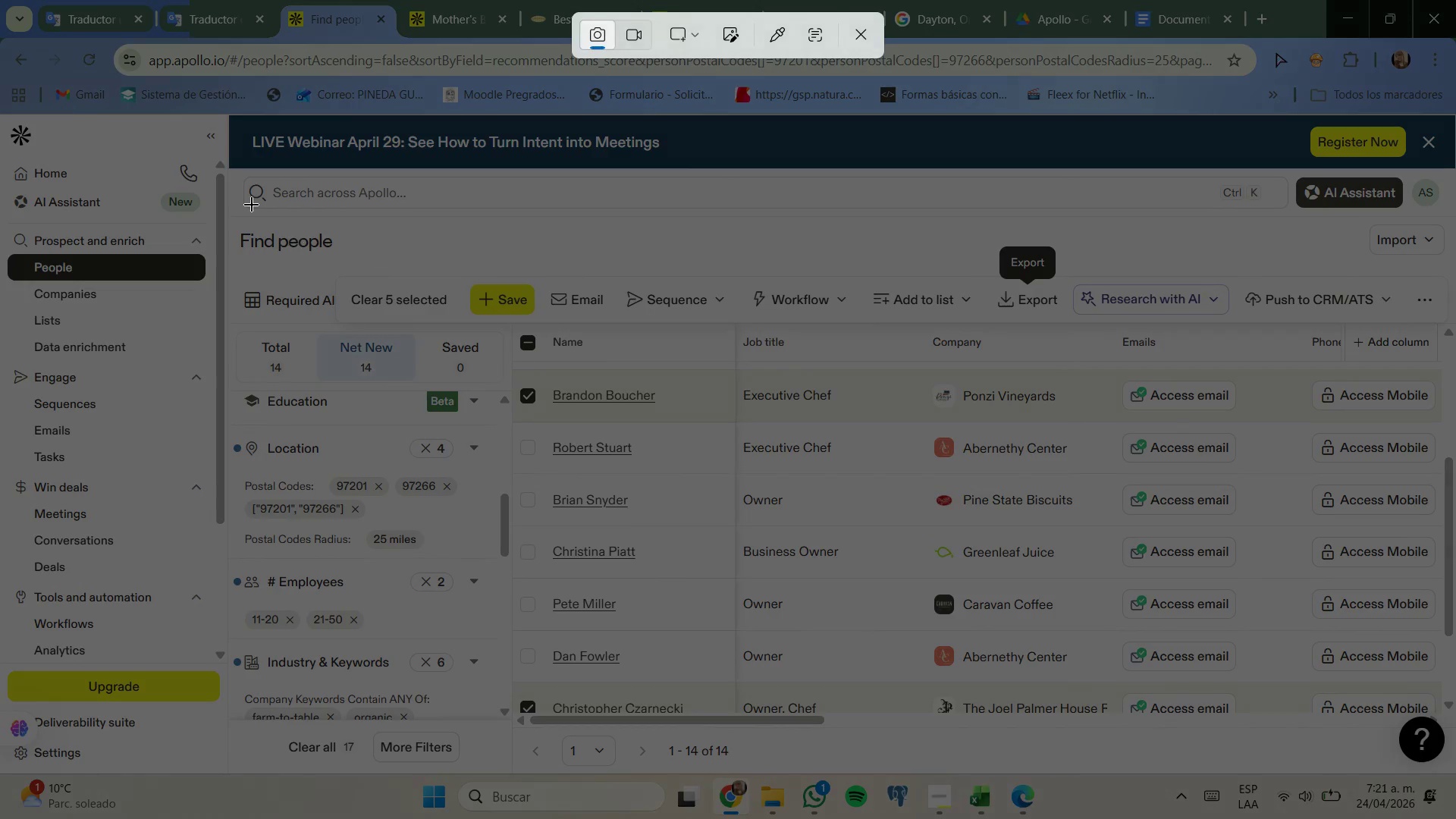 
left_click_drag(start_coordinate=[223, 165], to_coordinate=[1455, 769])
 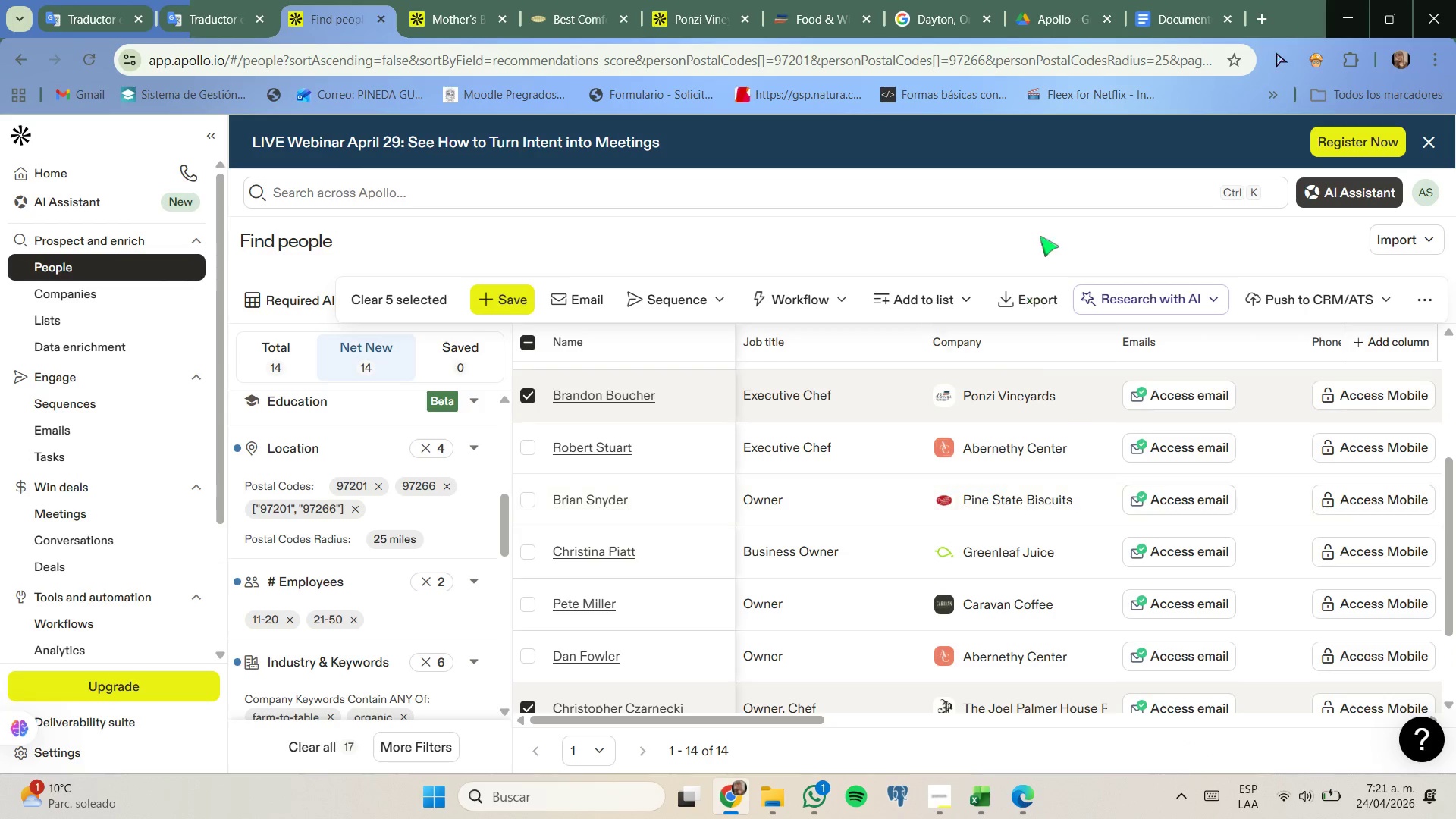 
left_click_drag(start_coordinate=[1155, 0], to_coordinate=[1154, 4])
 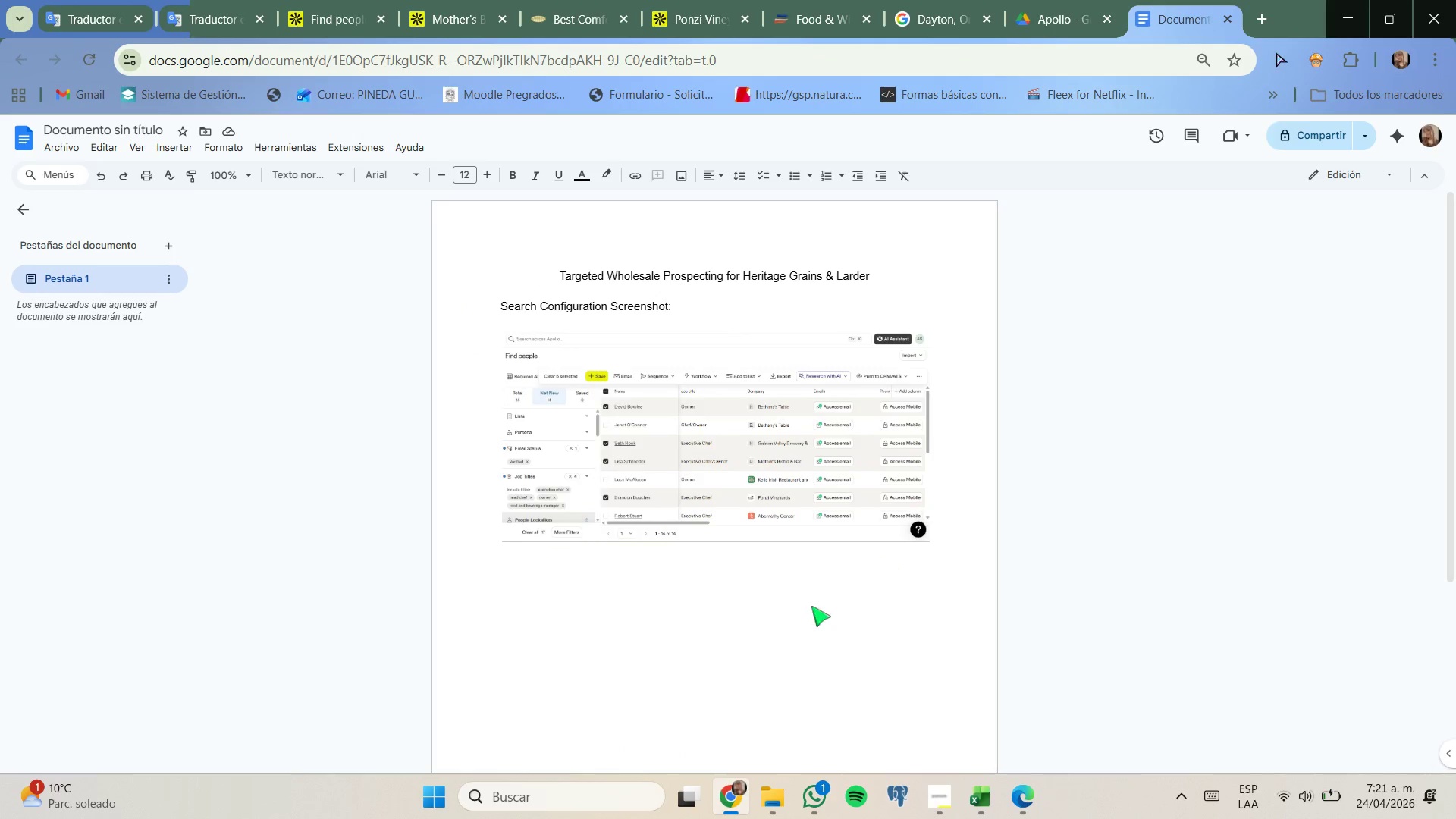 
key(Control+V)
 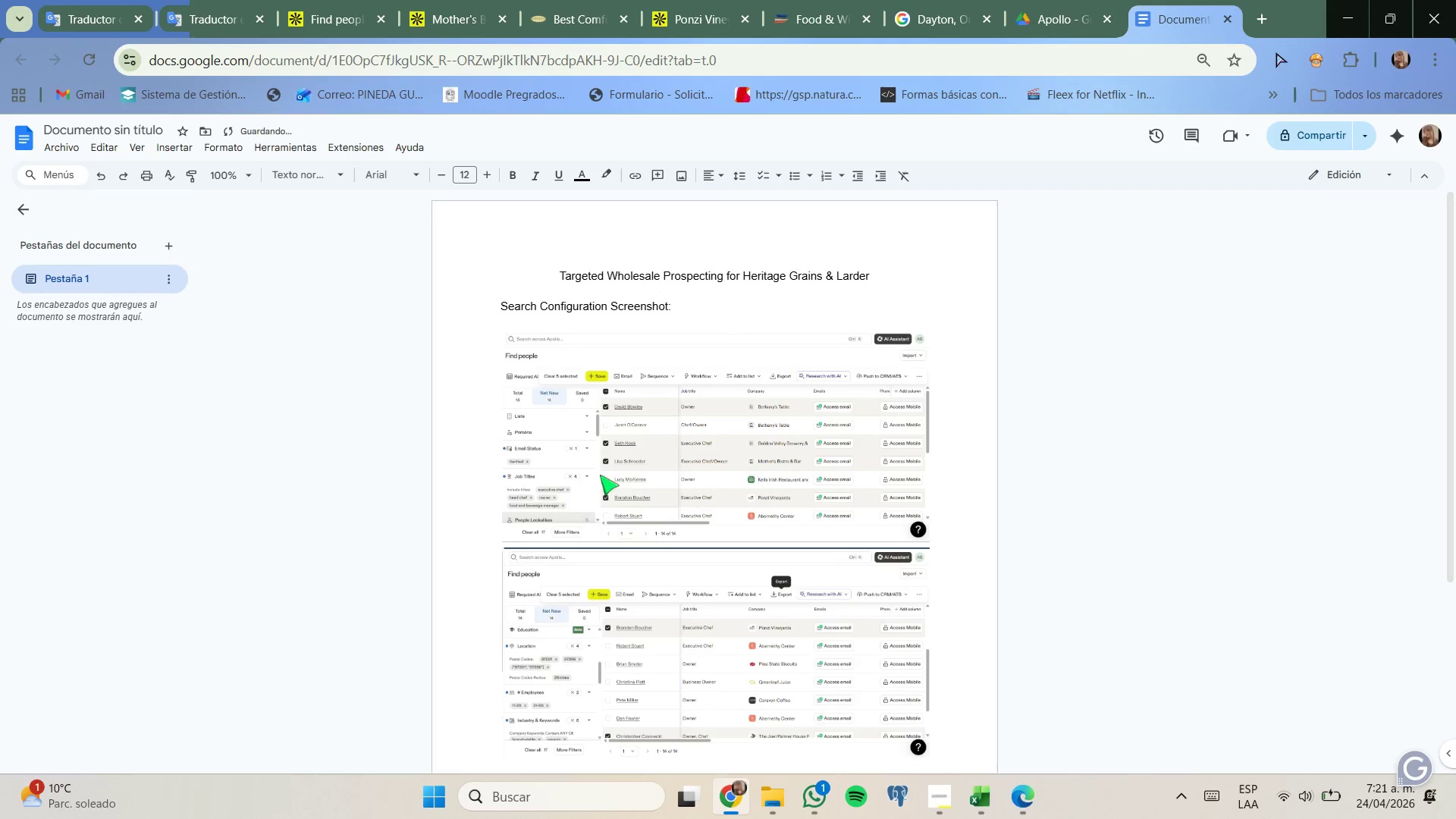 
left_click([201, 0])
 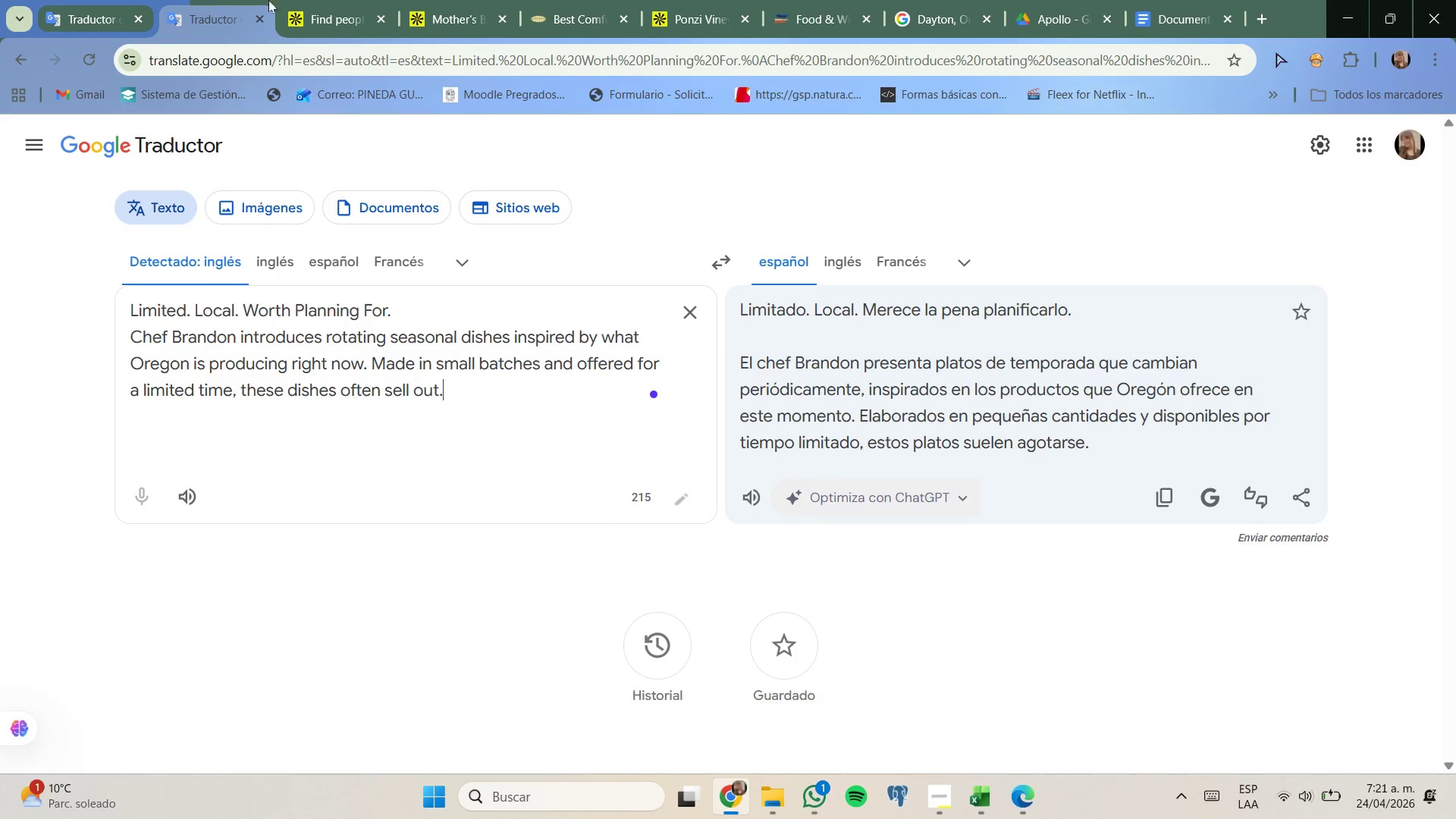 
left_click([327, 0])
 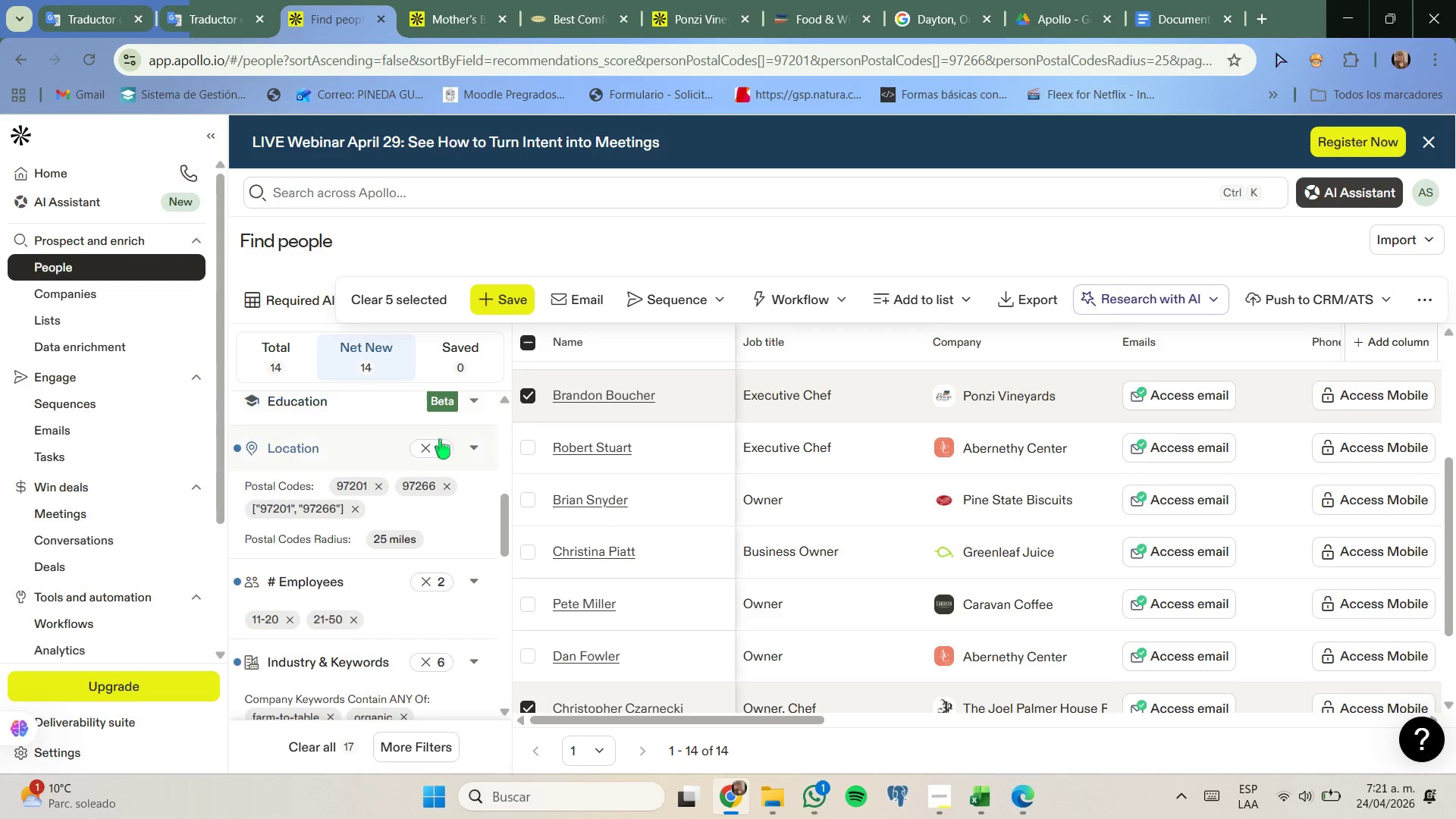 
scroll: coordinate [421, 445], scroll_direction: down, amount: 2.0
 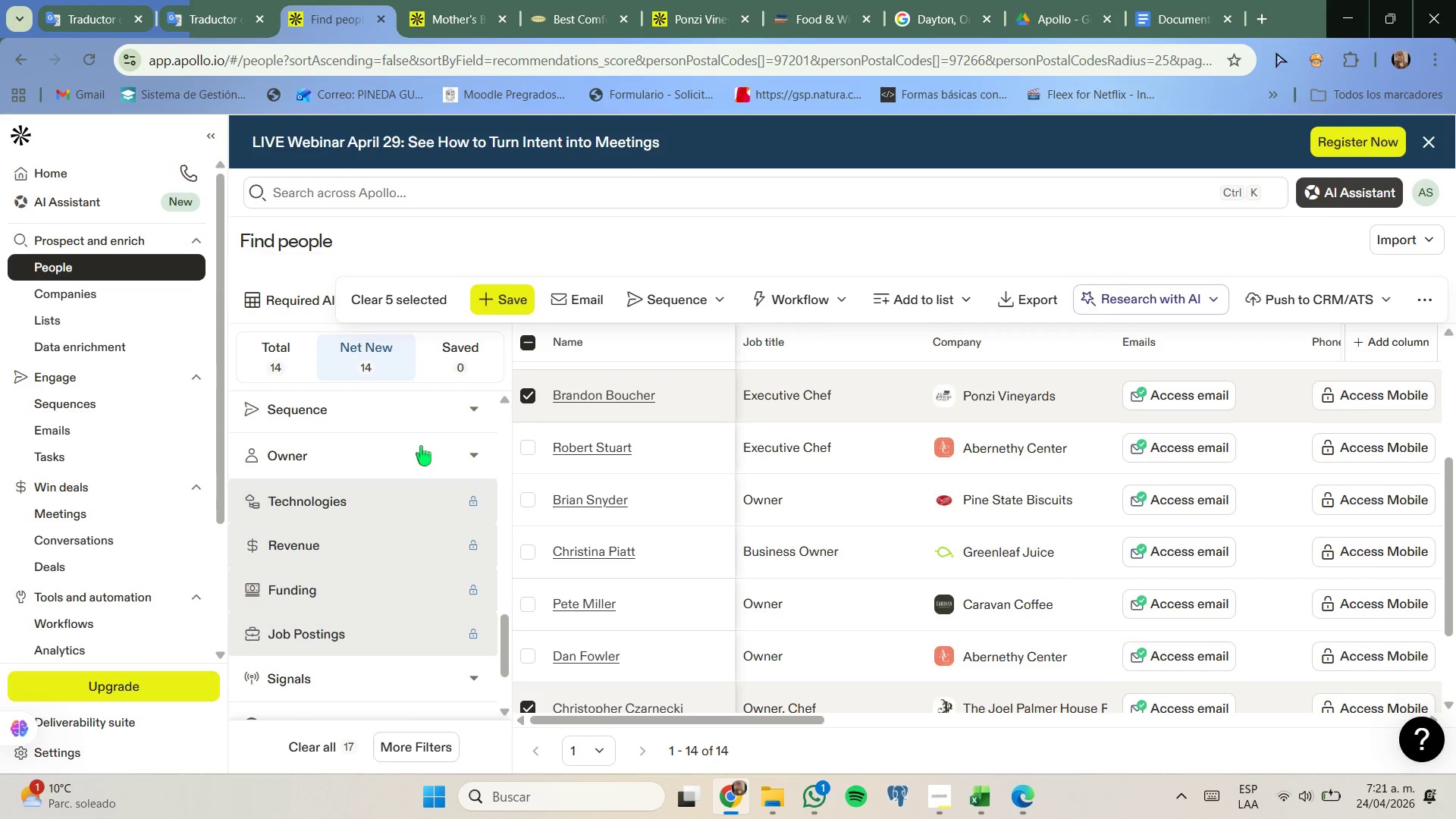 
scroll: coordinate [423, 450], scroll_direction: up, amount: 3.0
 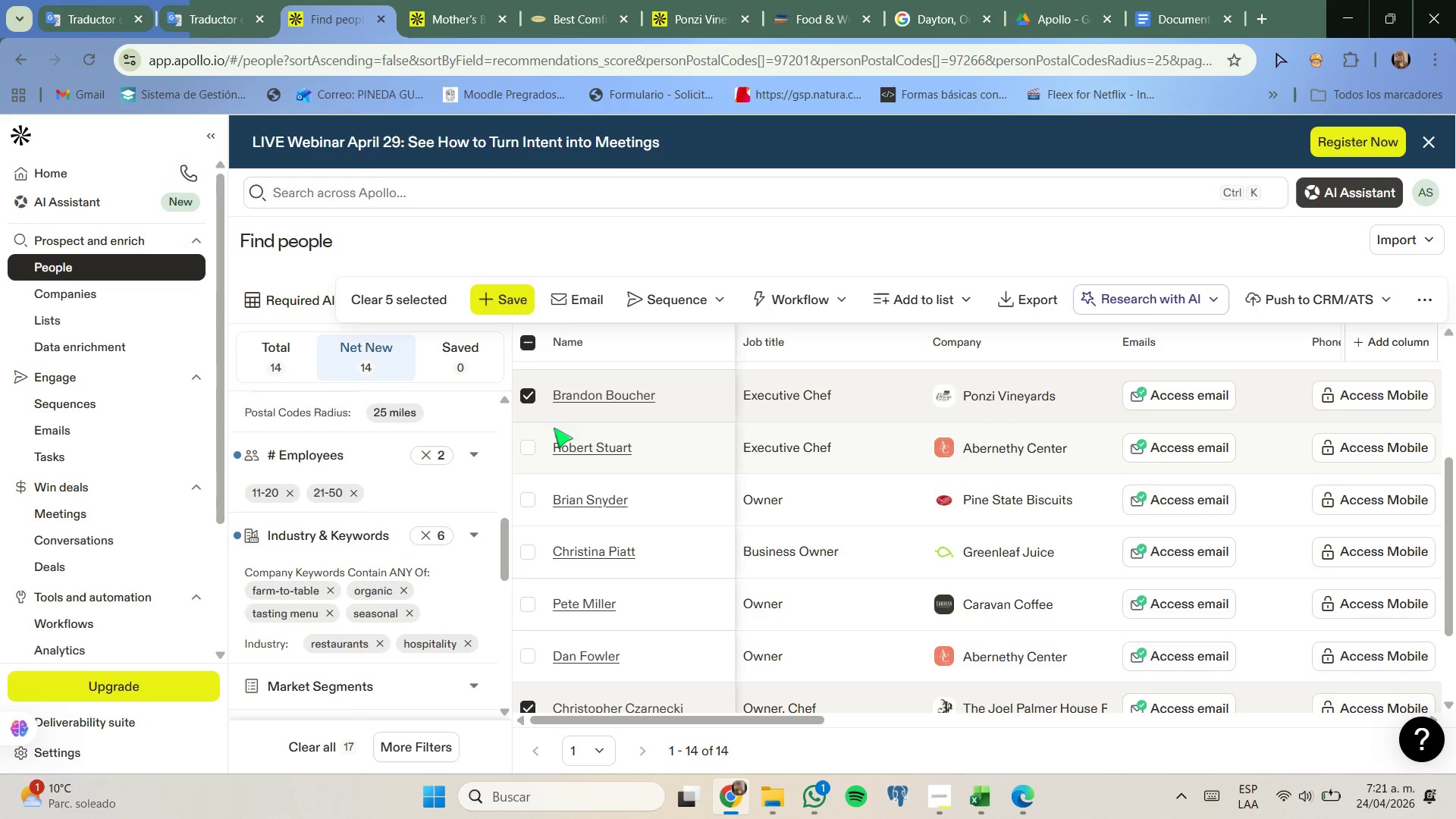 
key(Meta+MetaLeft)
 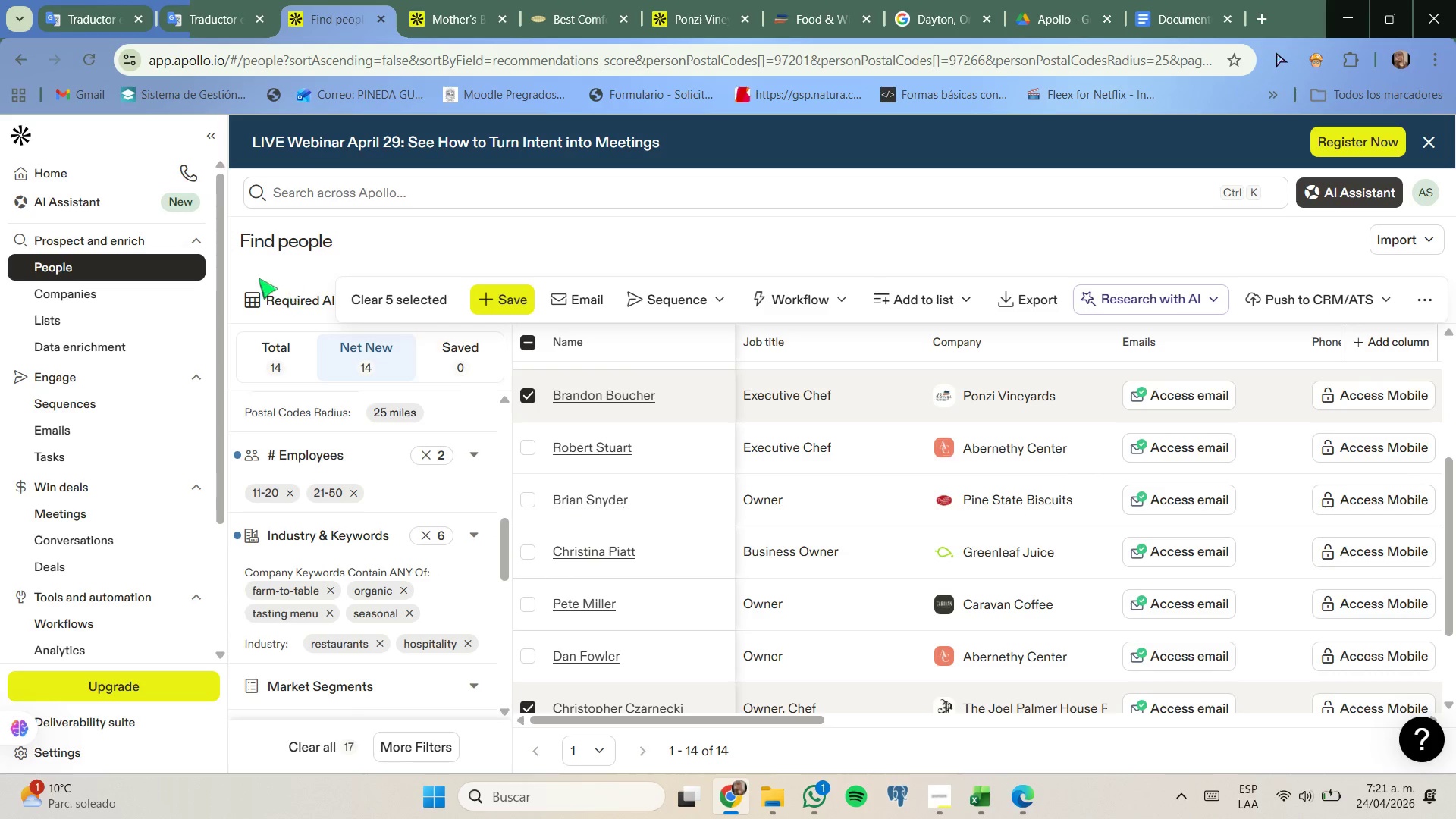 
key(Meta+Shift+ShiftLeft)
 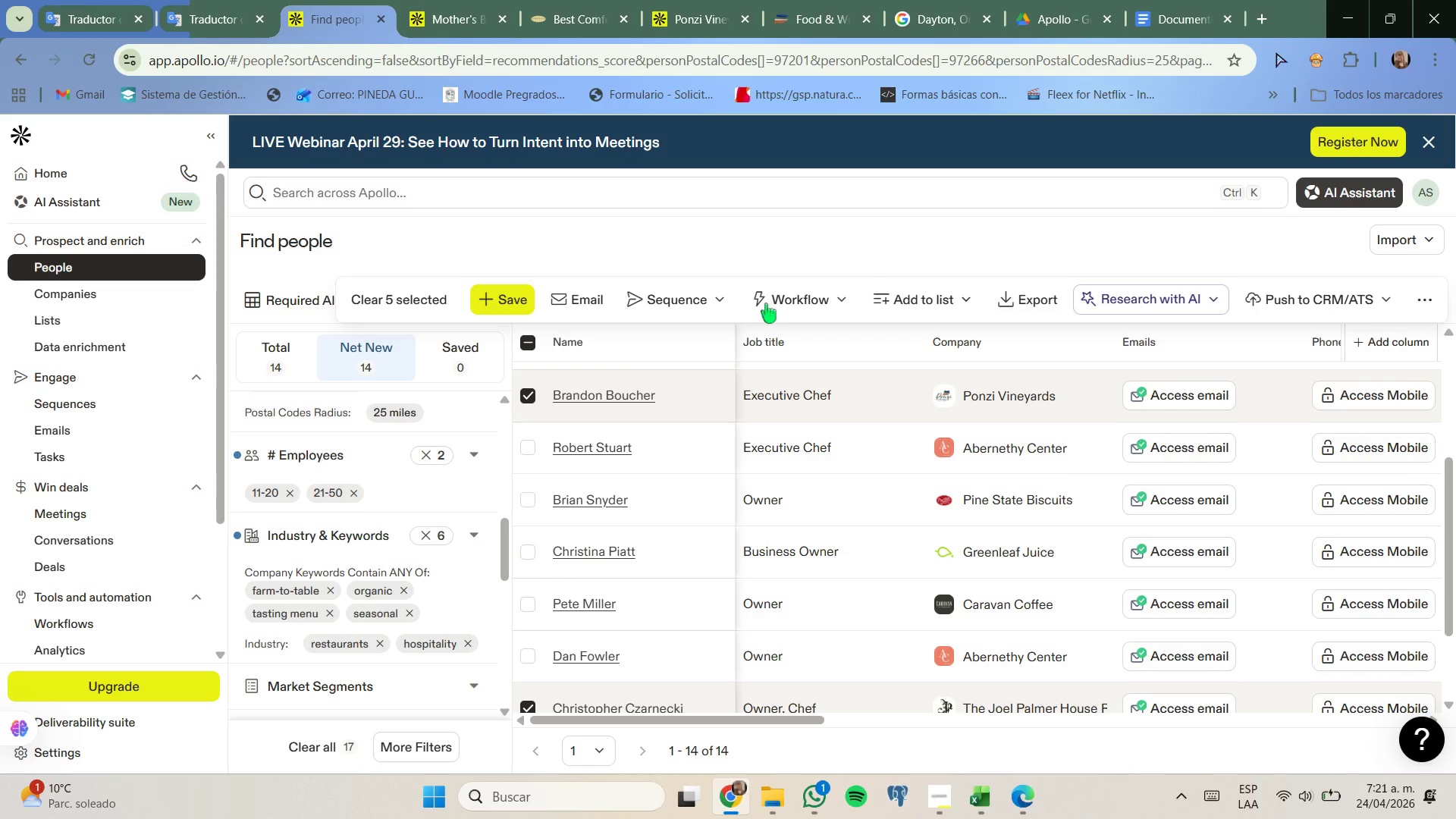 
key(Meta+Shift+S)
 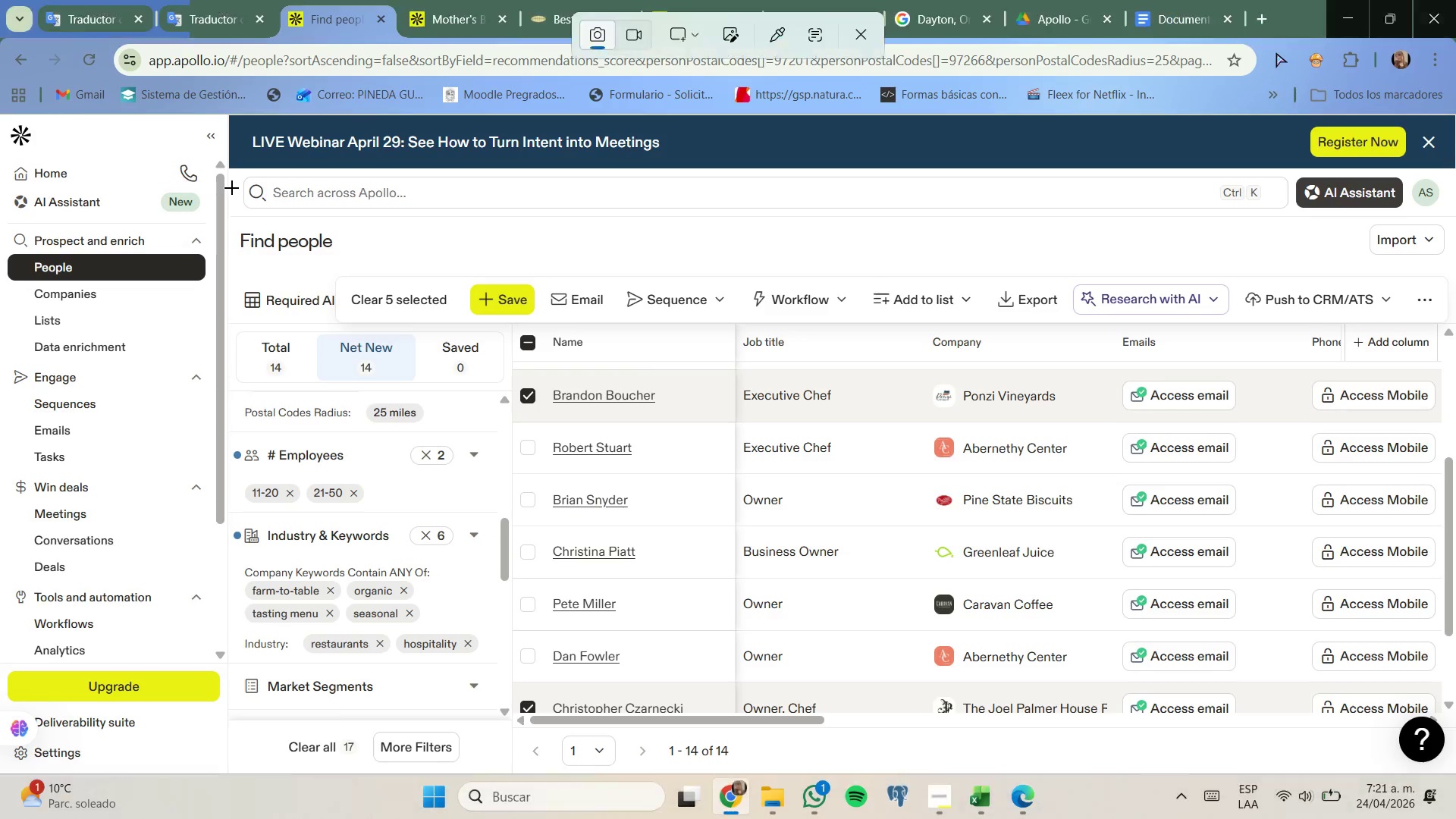 
left_click_drag(start_coordinate=[231, 173], to_coordinate=[1452, 775])
 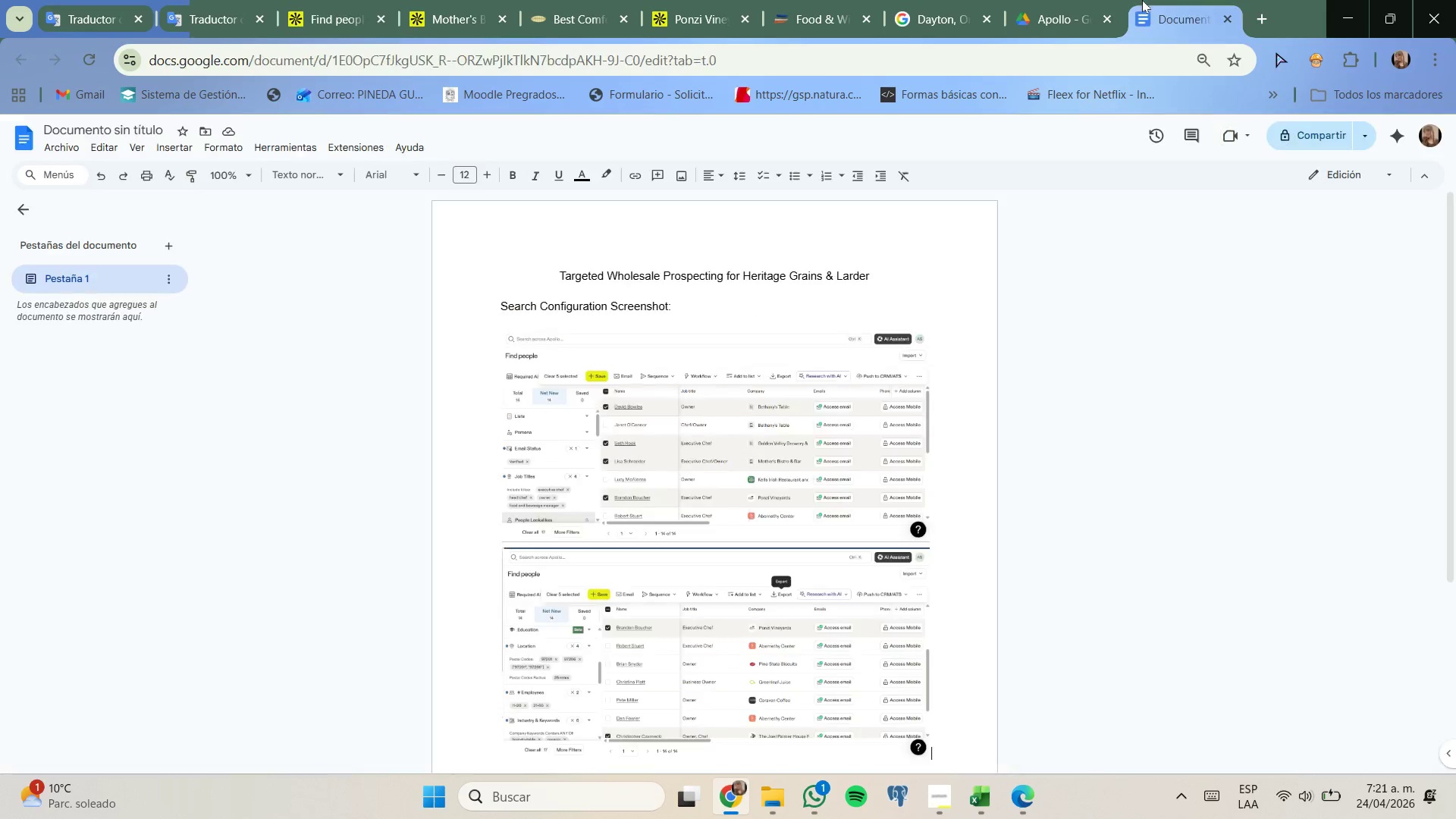 
scroll: coordinate [888, 441], scroll_direction: none, amount: 0.0
 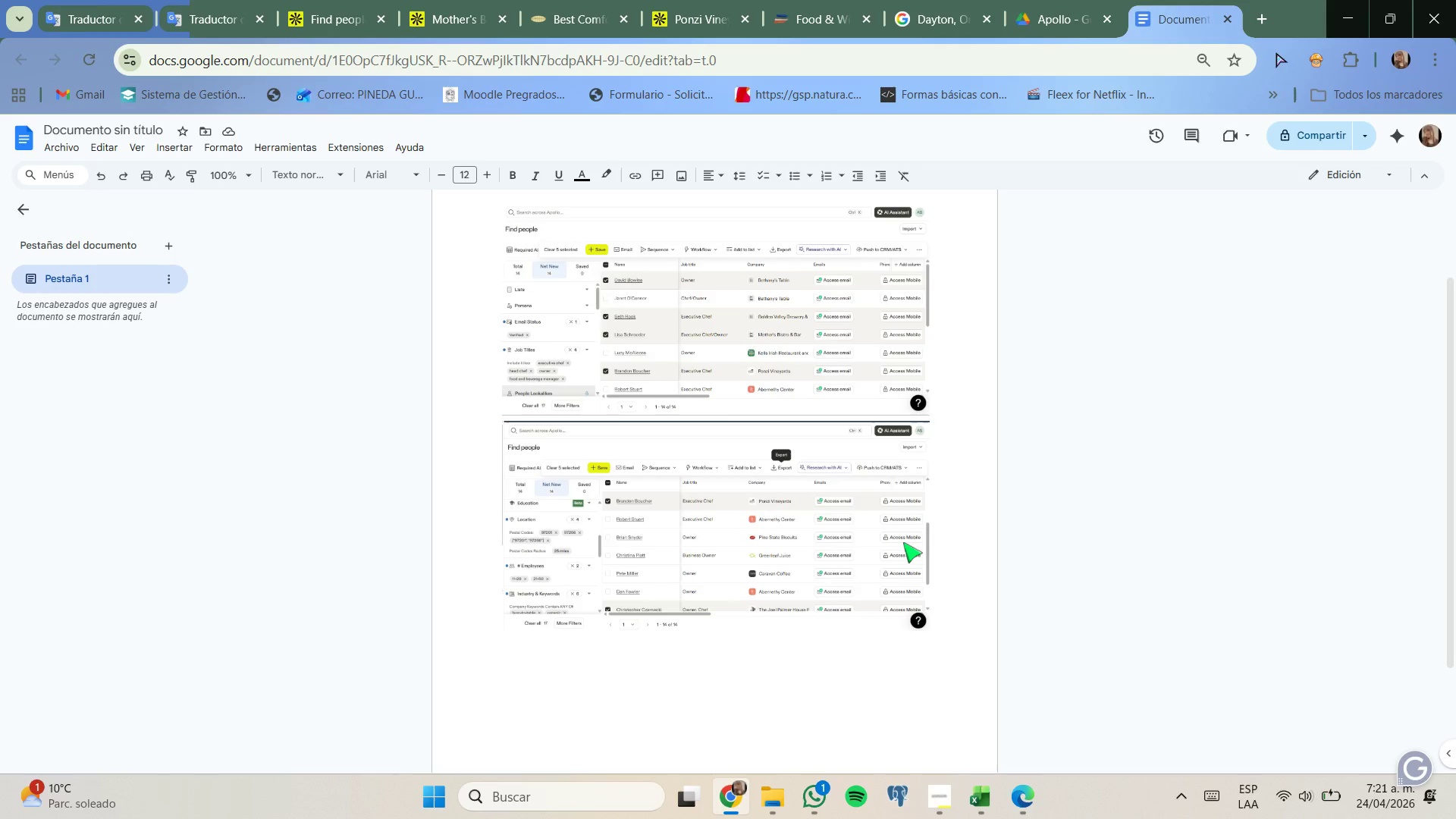 
key(Enter)
 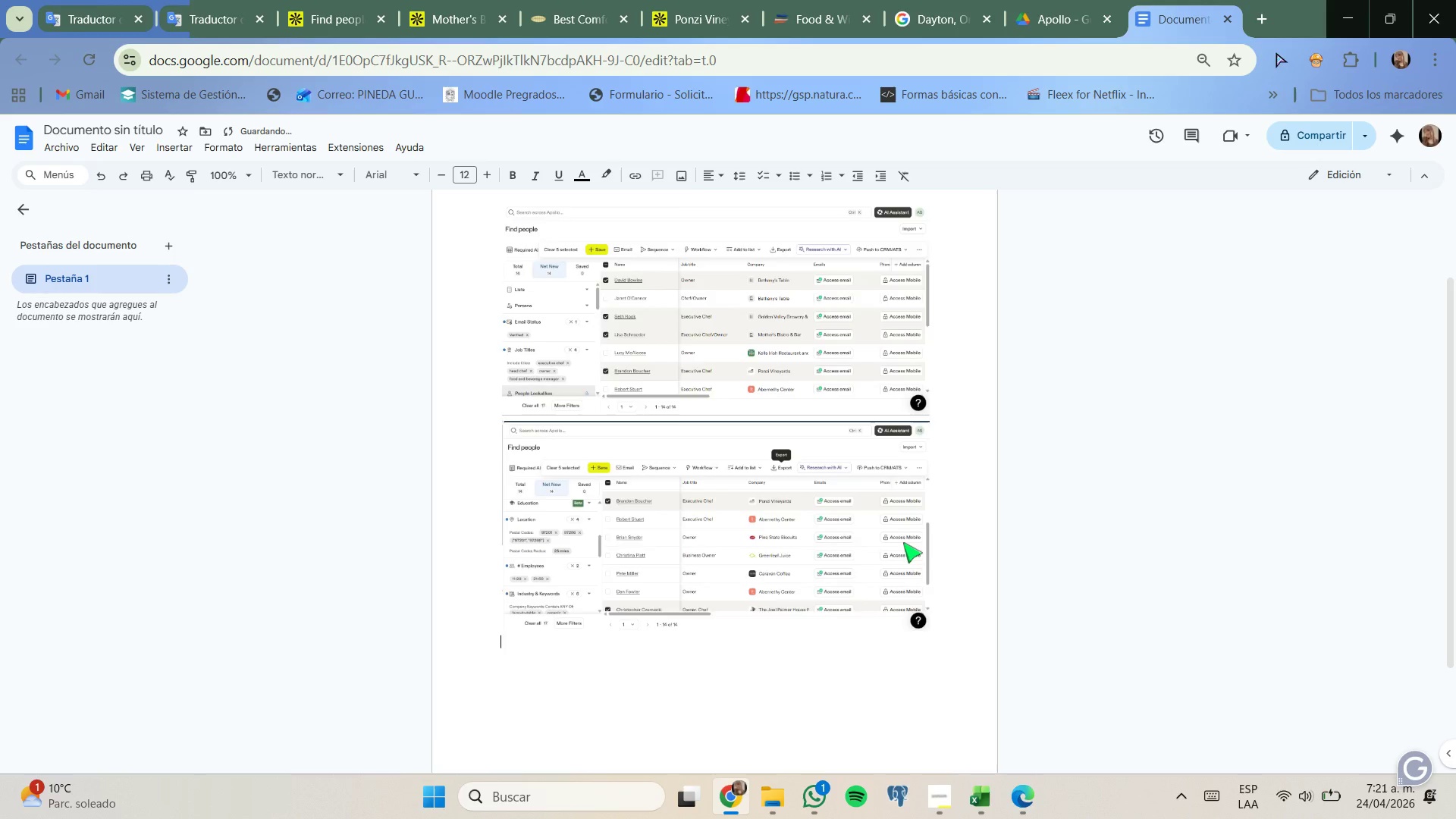 
key(Control+ControlLeft)
 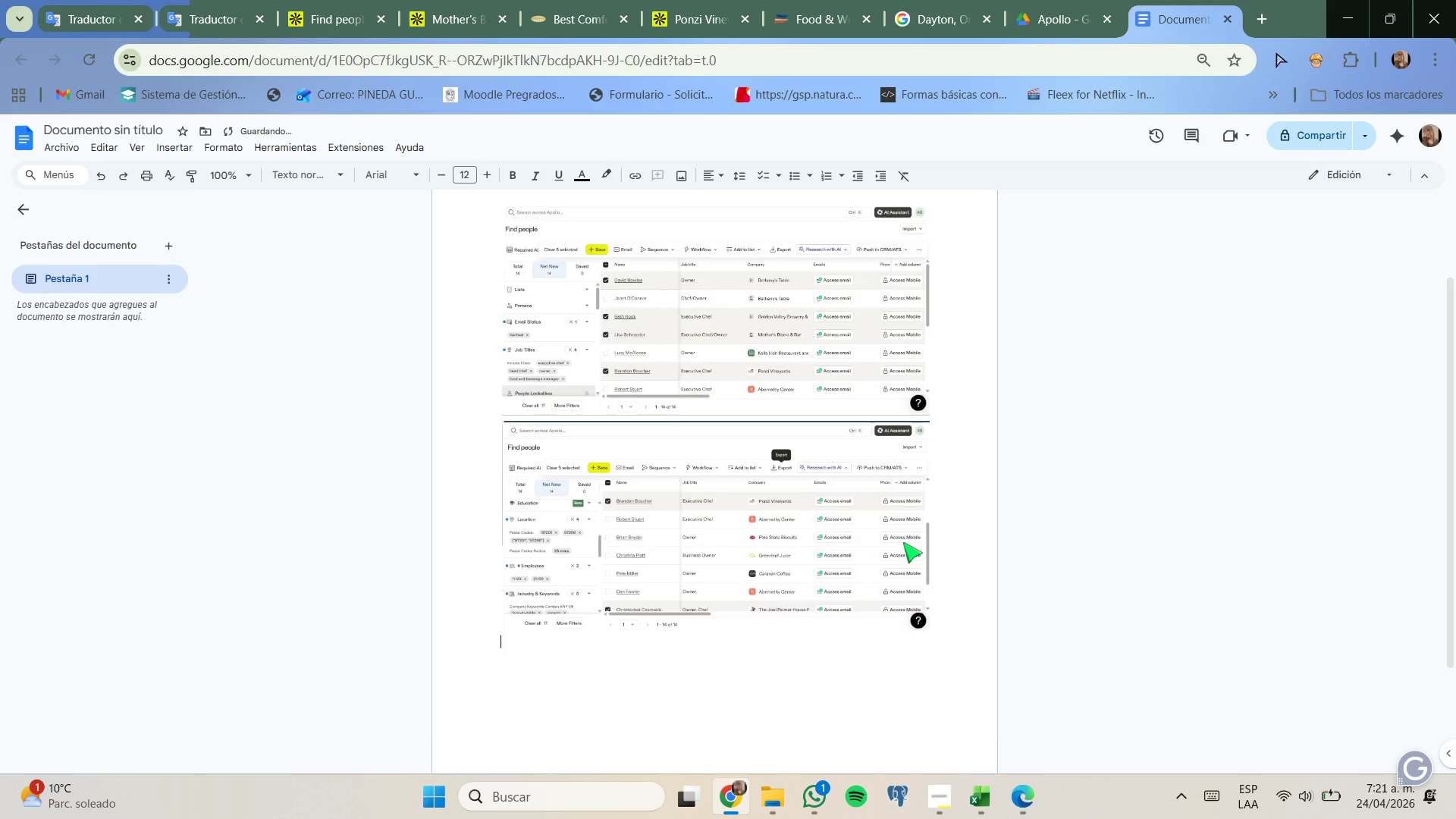 
key(Control+V)
 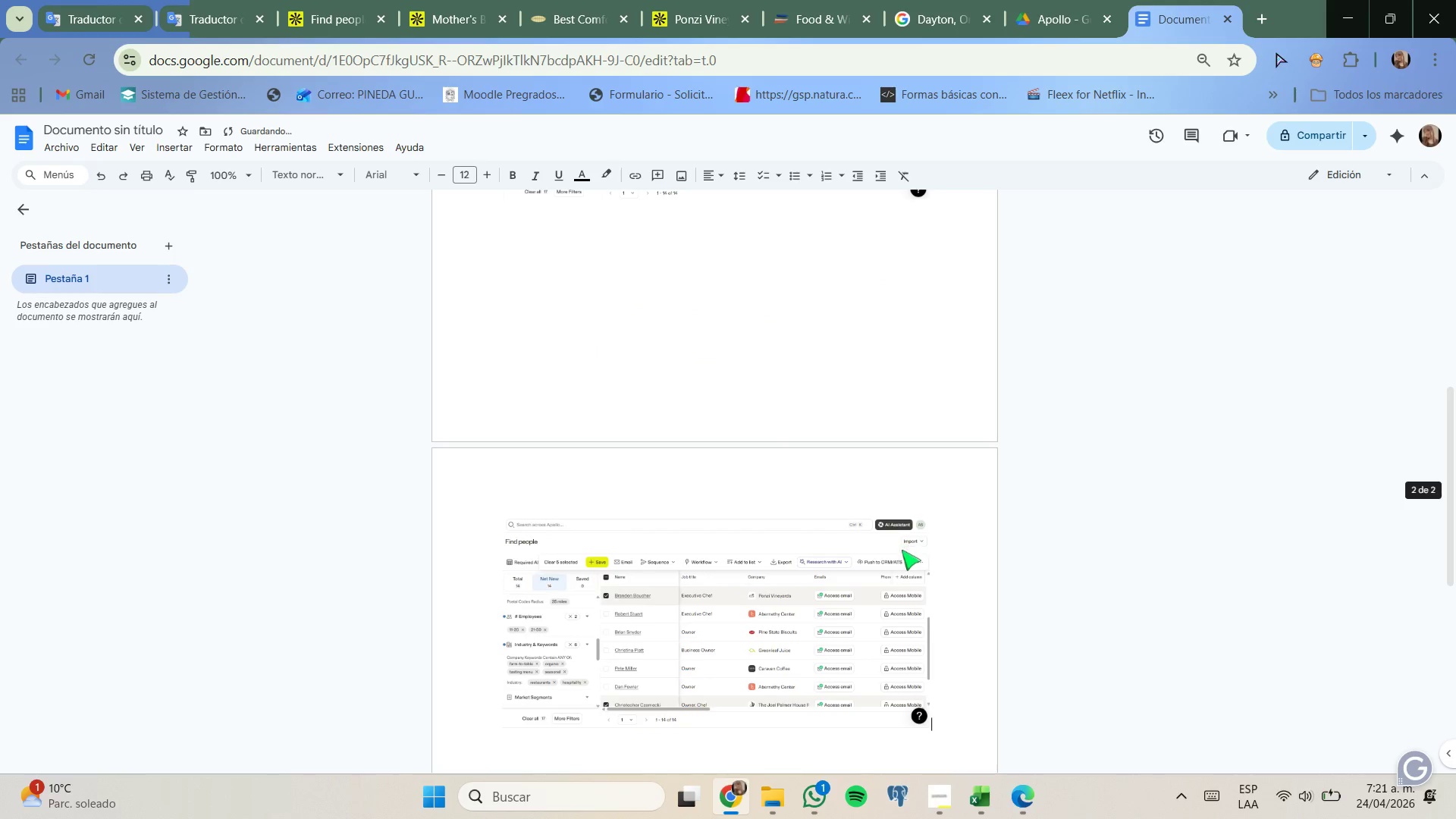 
scroll: coordinate [899, 548], scroll_direction: up, amount: 5.0
 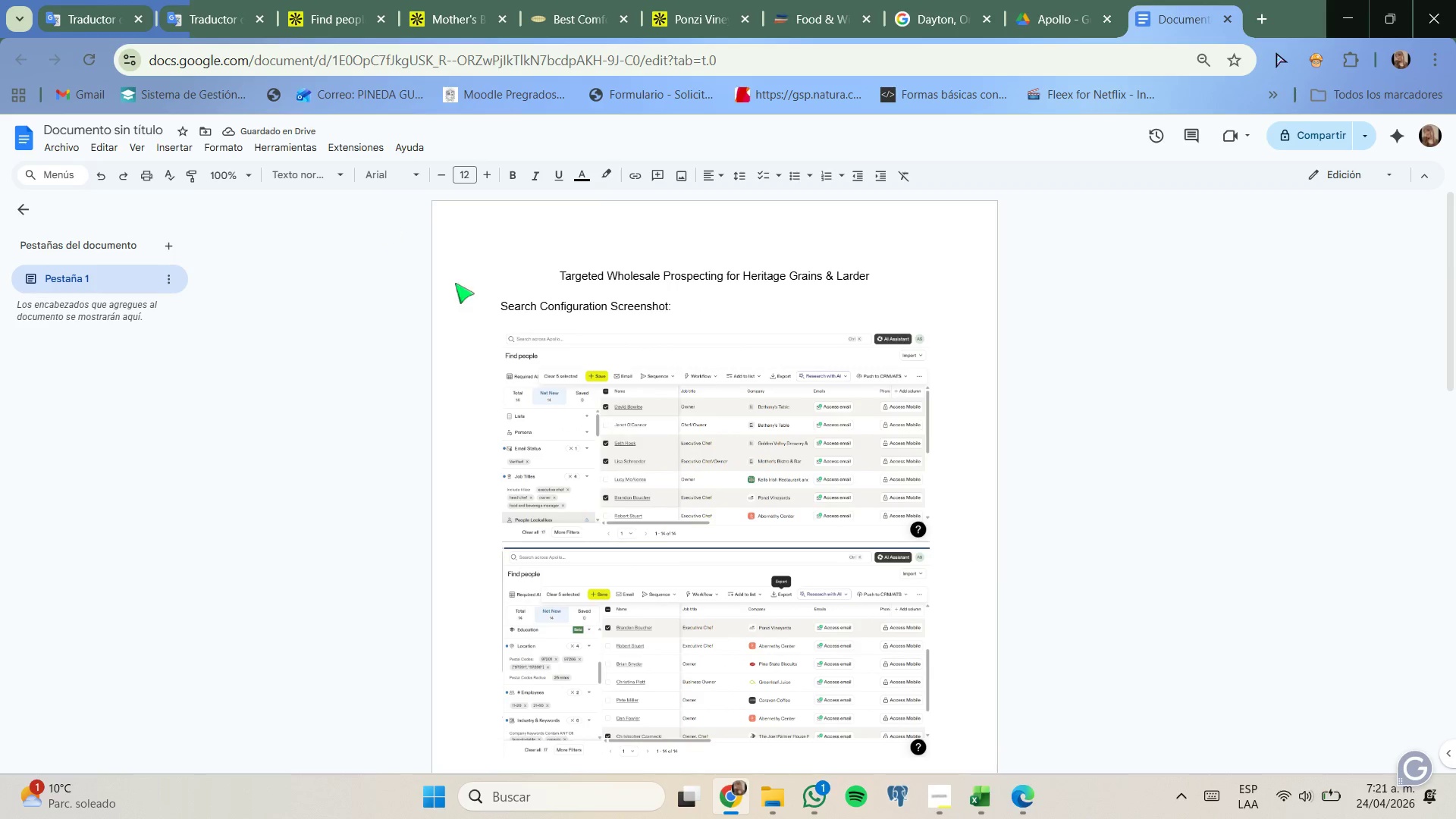 
double_click([587, 279])
 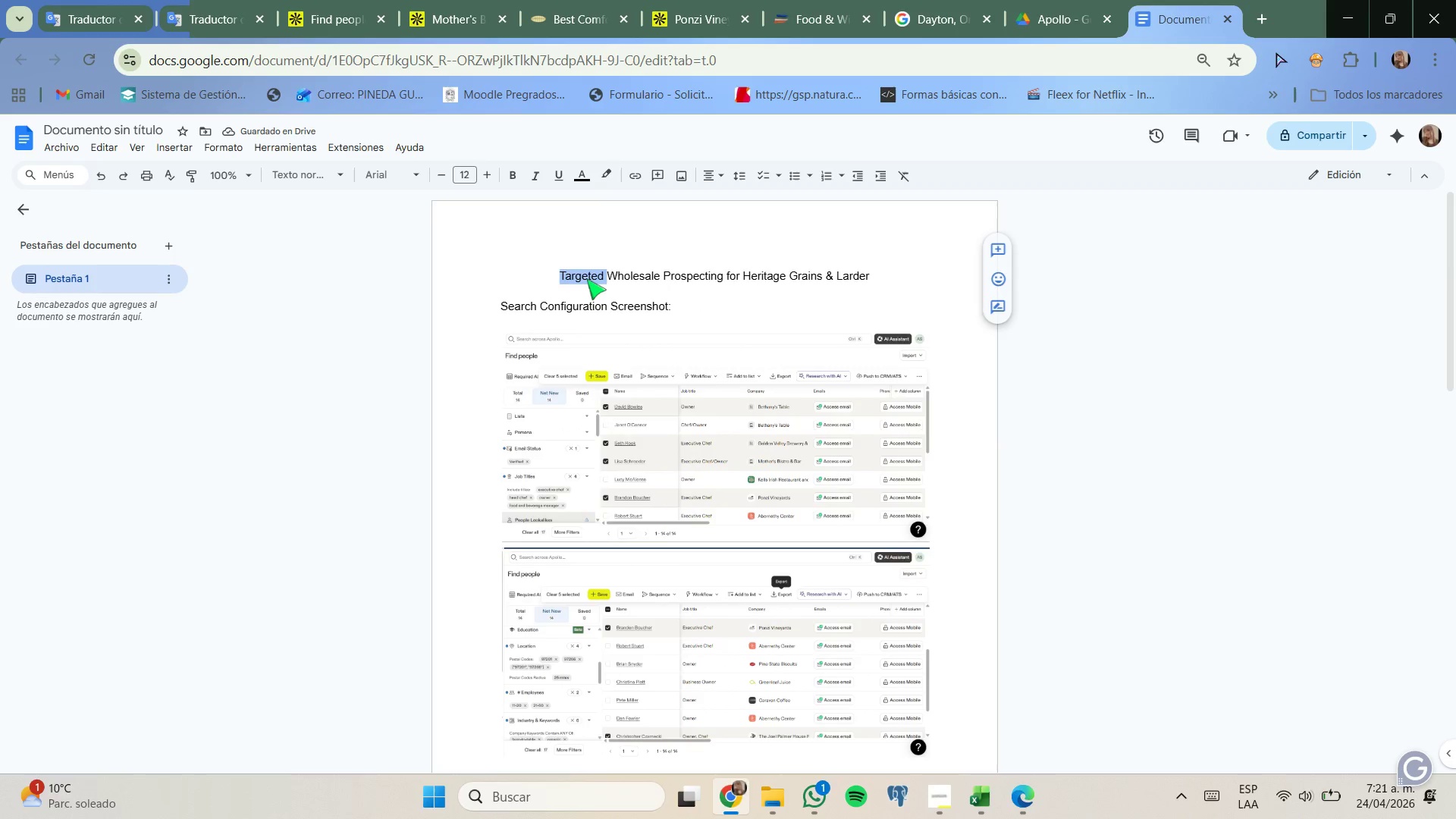 
triple_click([587, 279])
 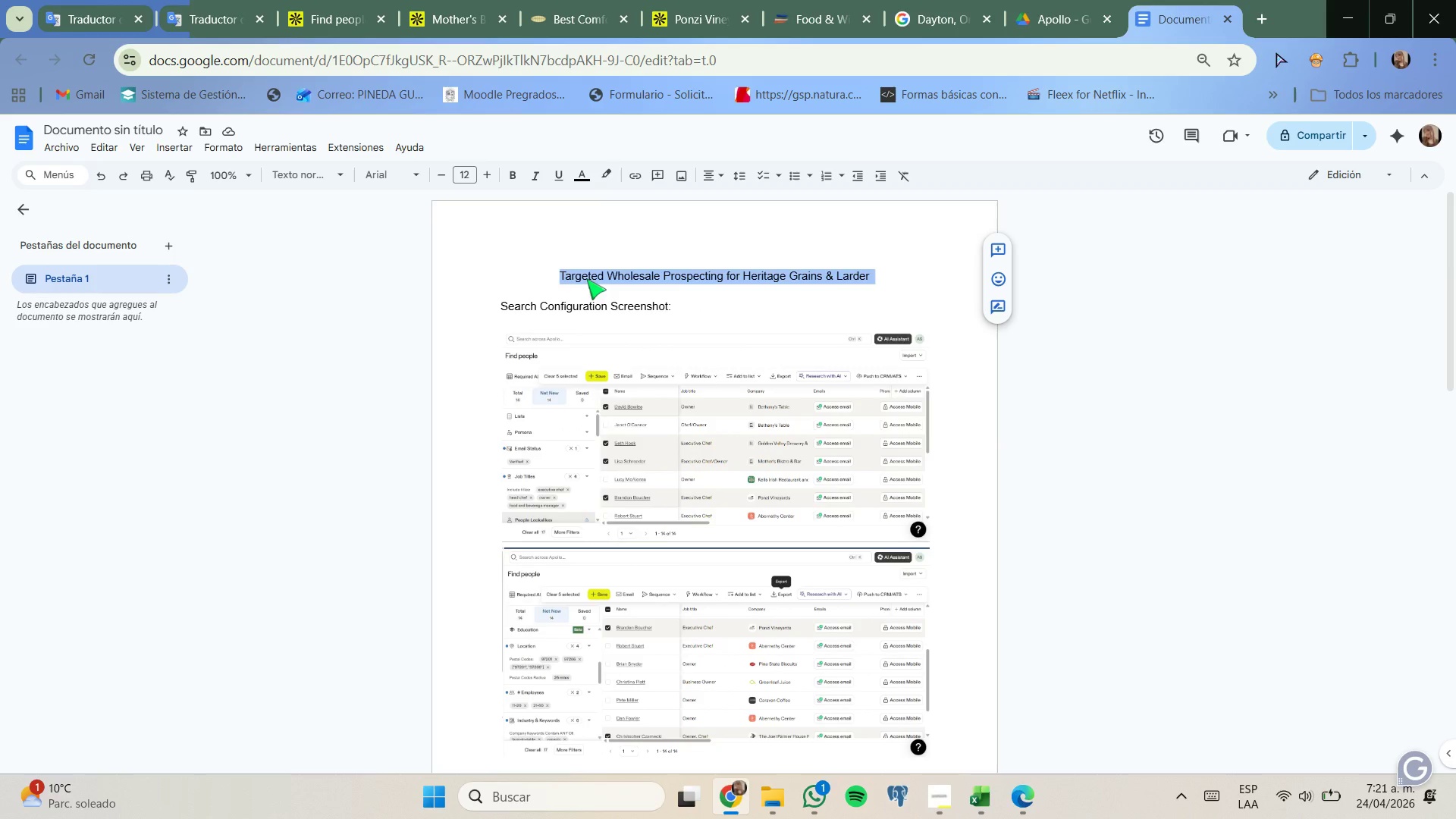 
key(Control+C)
 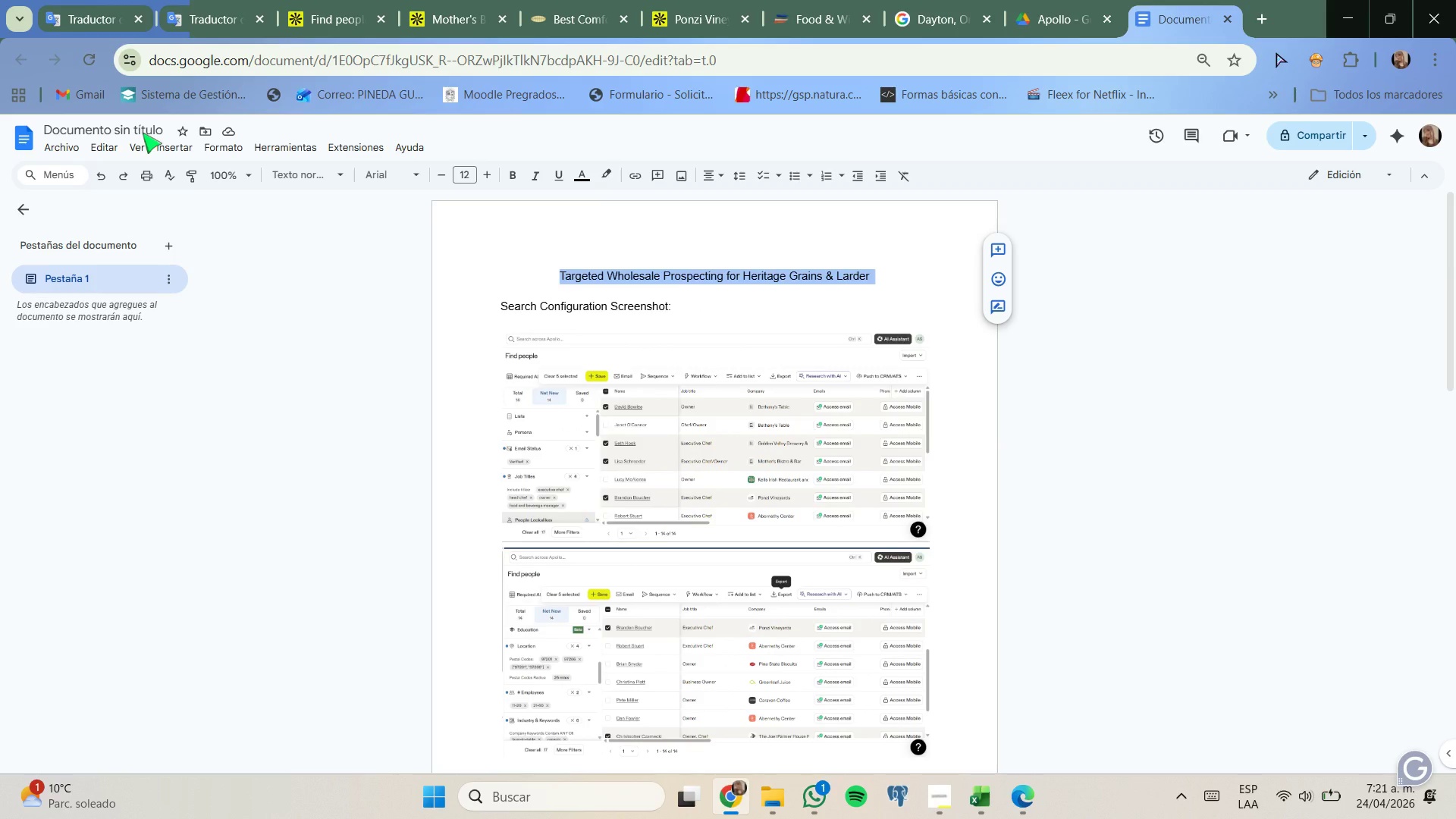 
left_click([143, 133])
 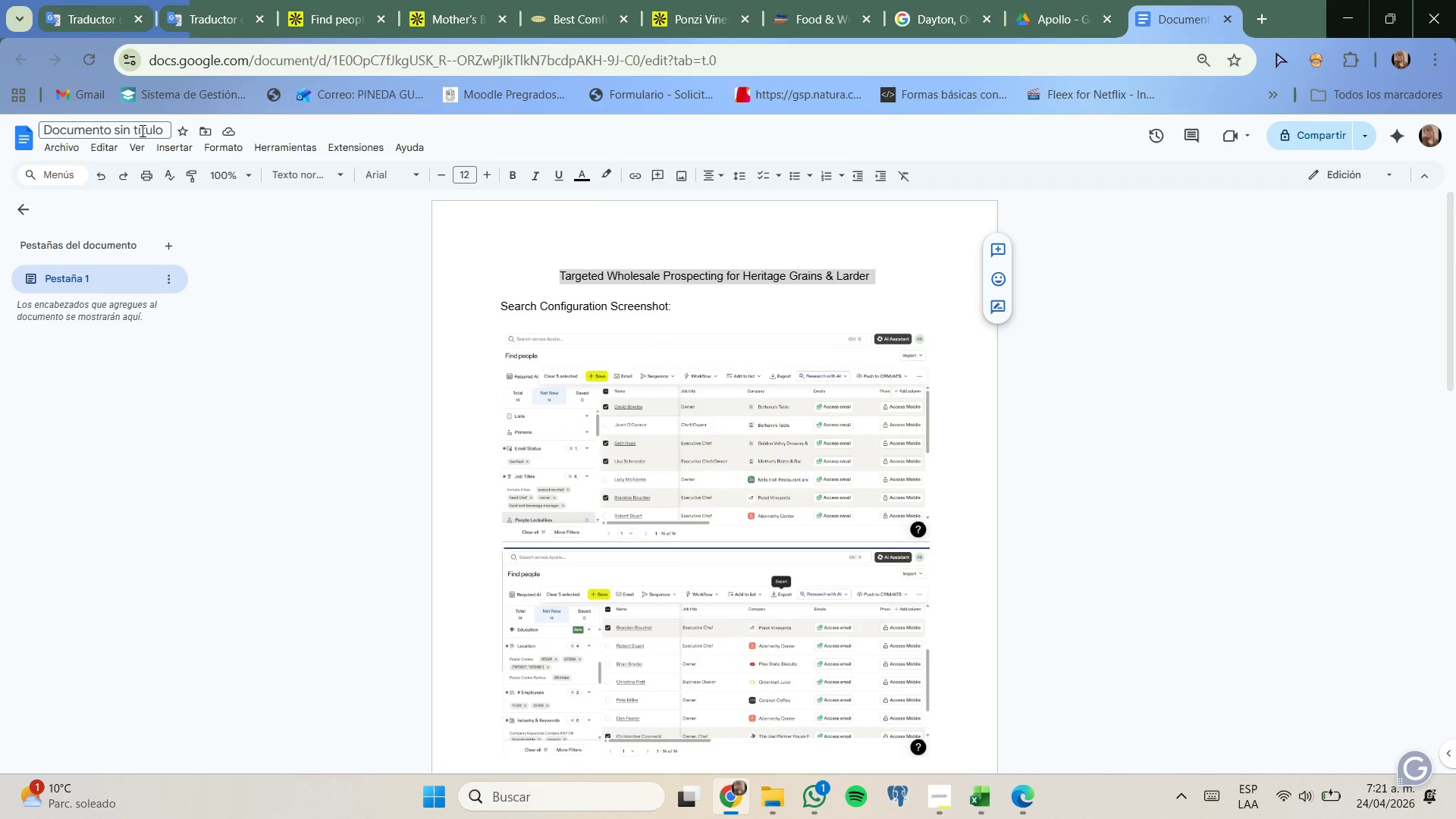 
left_click([141, 130])
 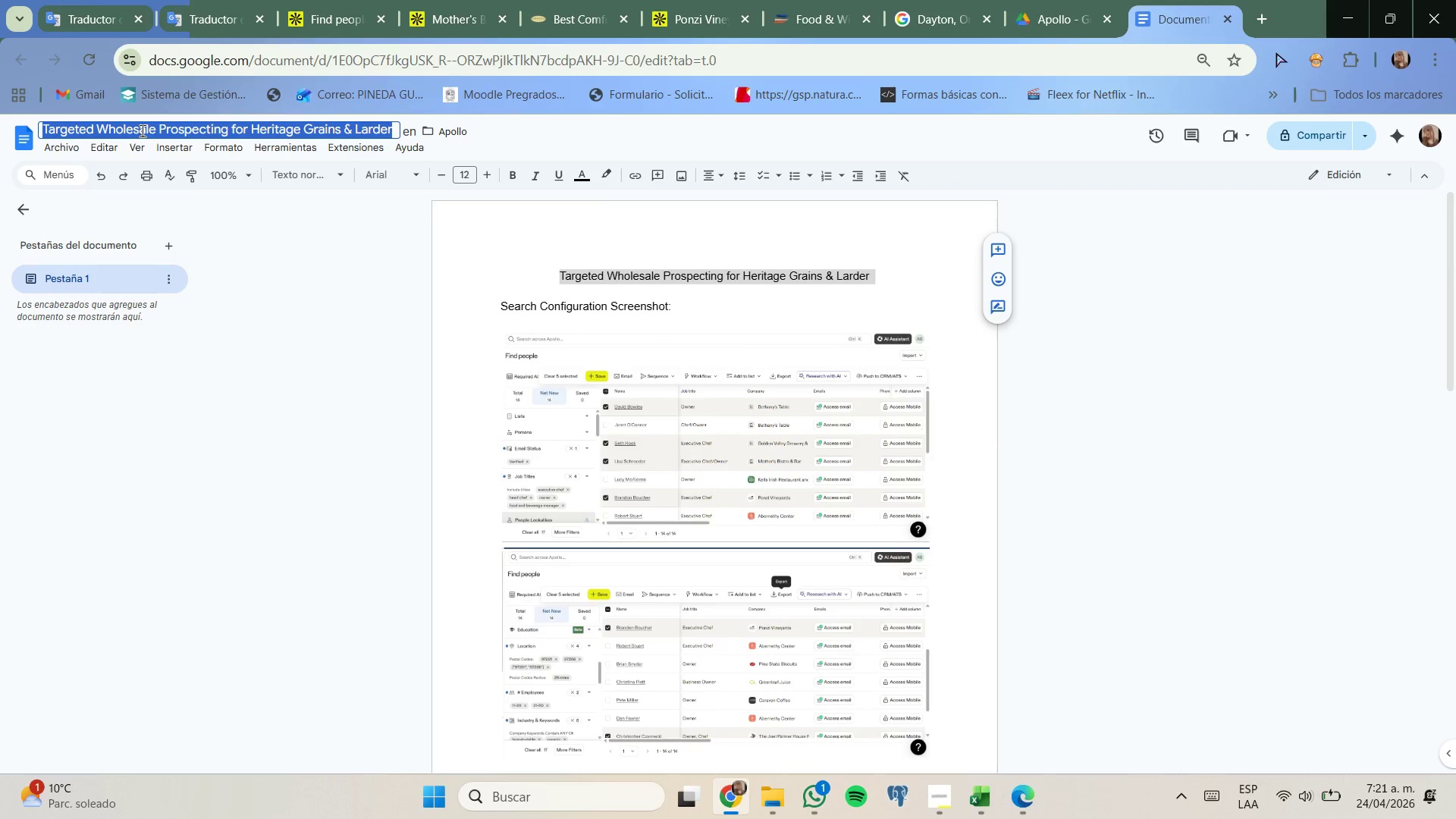 
hold_key(key=ControlLeft, duration=0.41)
 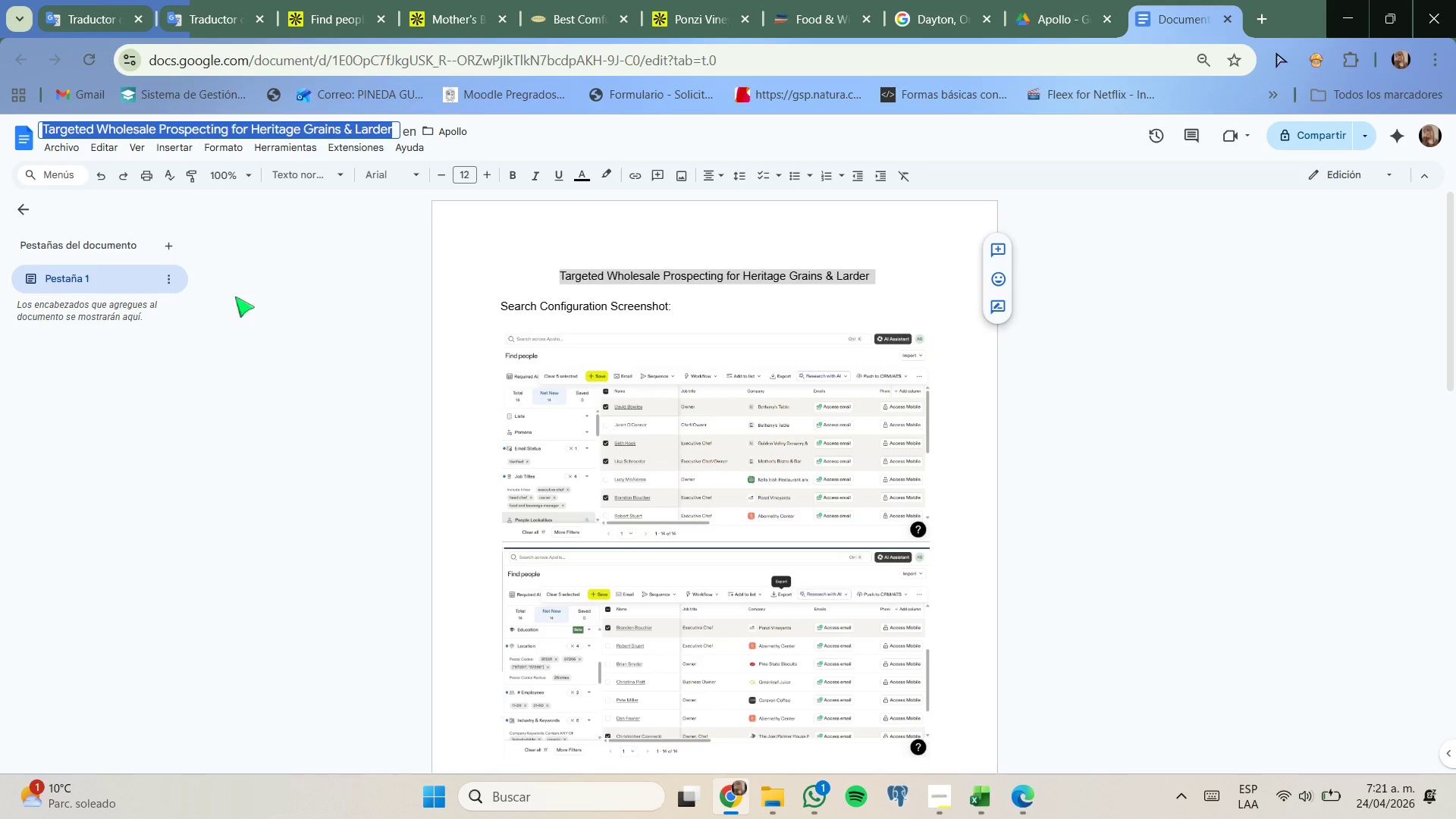 
left_click([242, 294])
 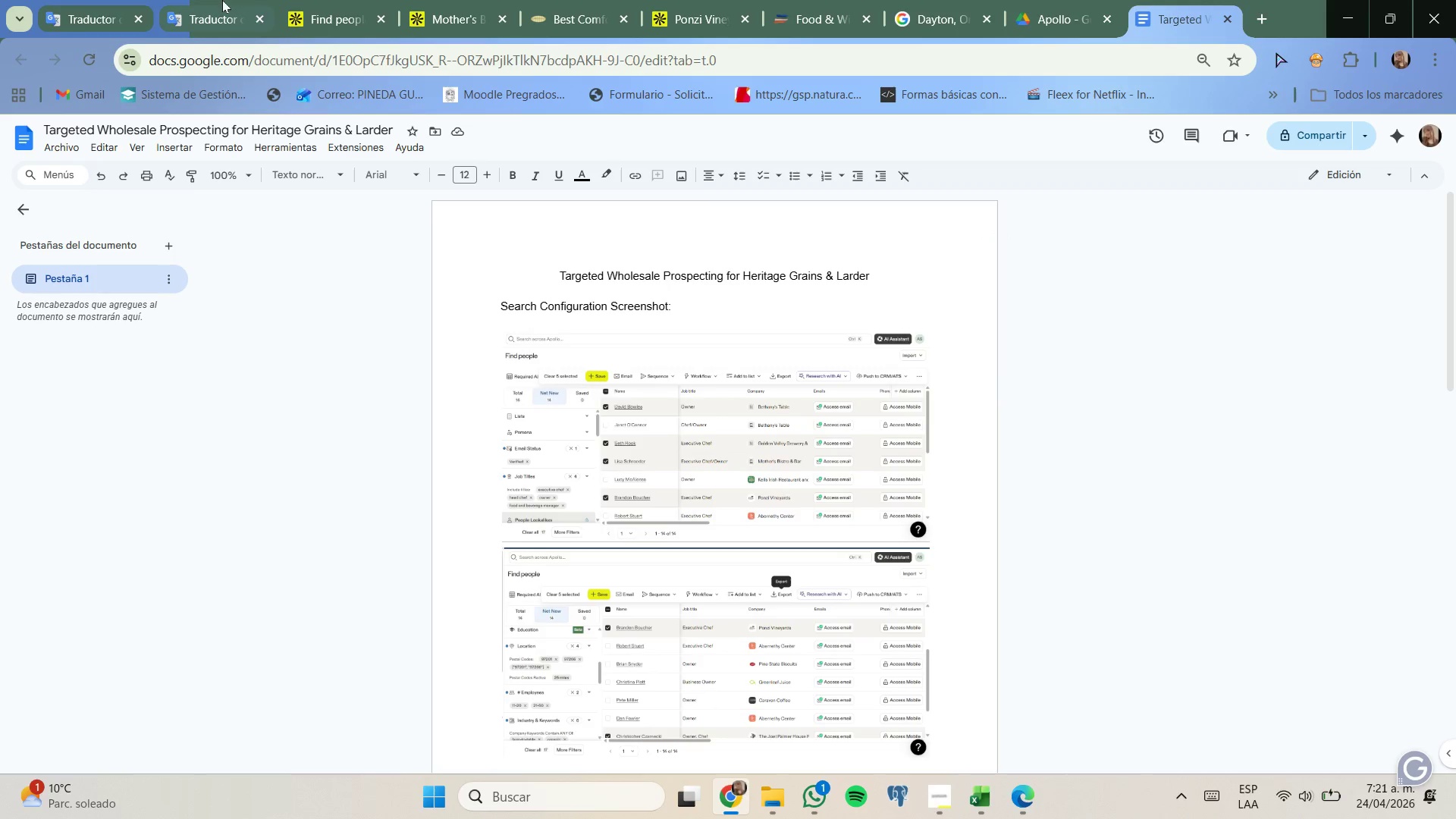 
left_click([91, 0])
 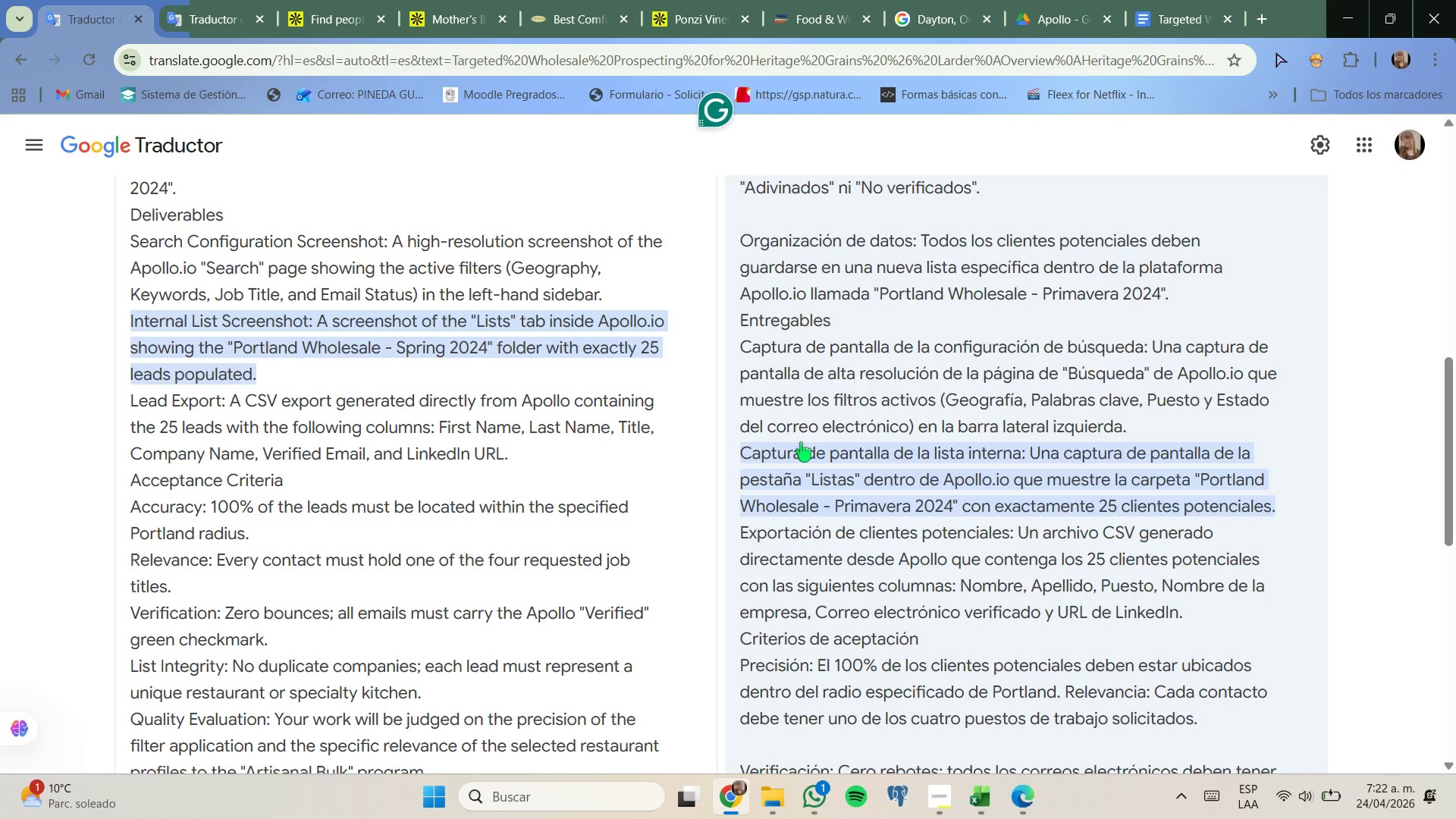 
wait(15.47)
 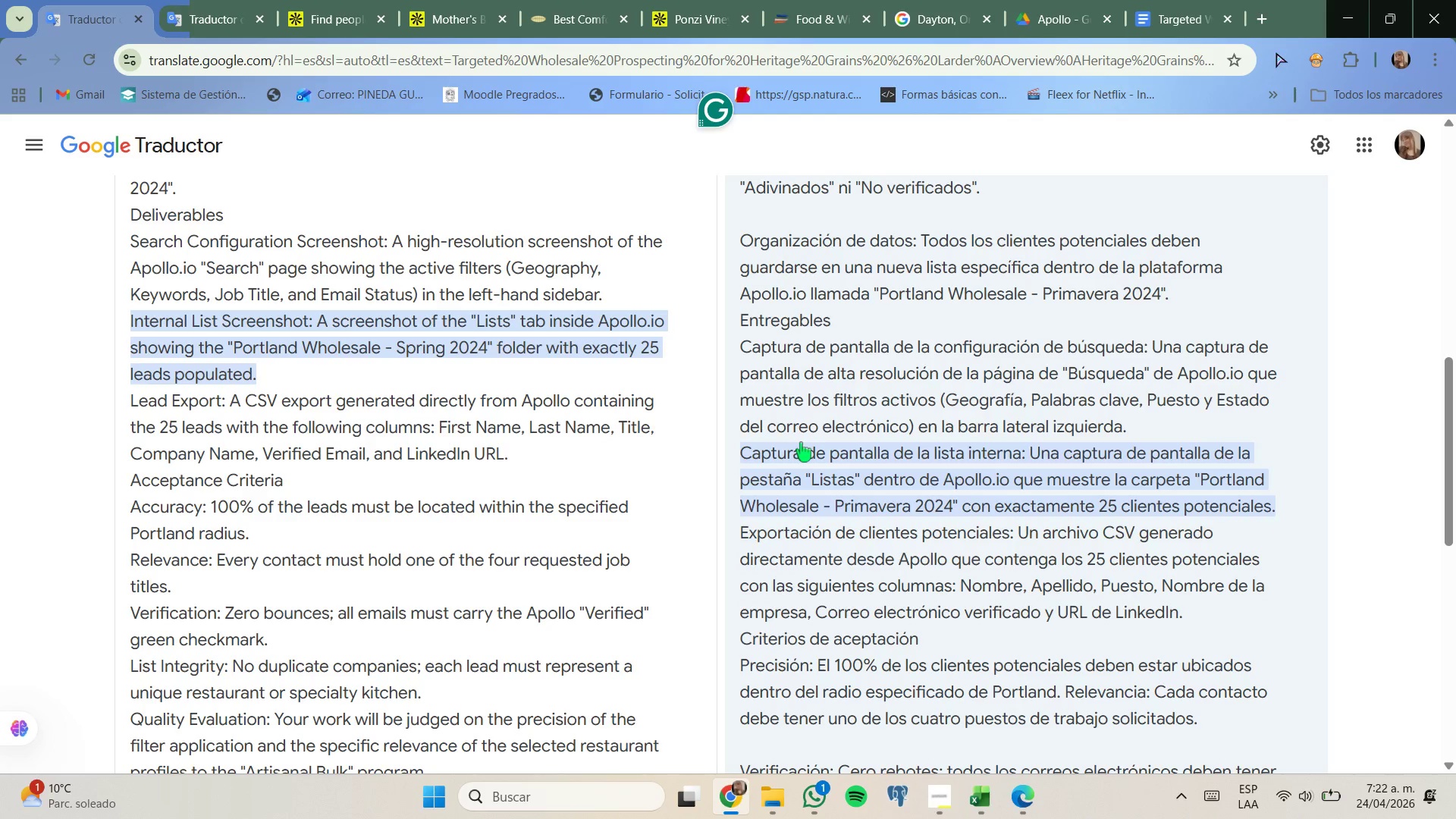 
left_click_drag(start_coordinate=[233, 347], to_coordinate=[485, 354])
 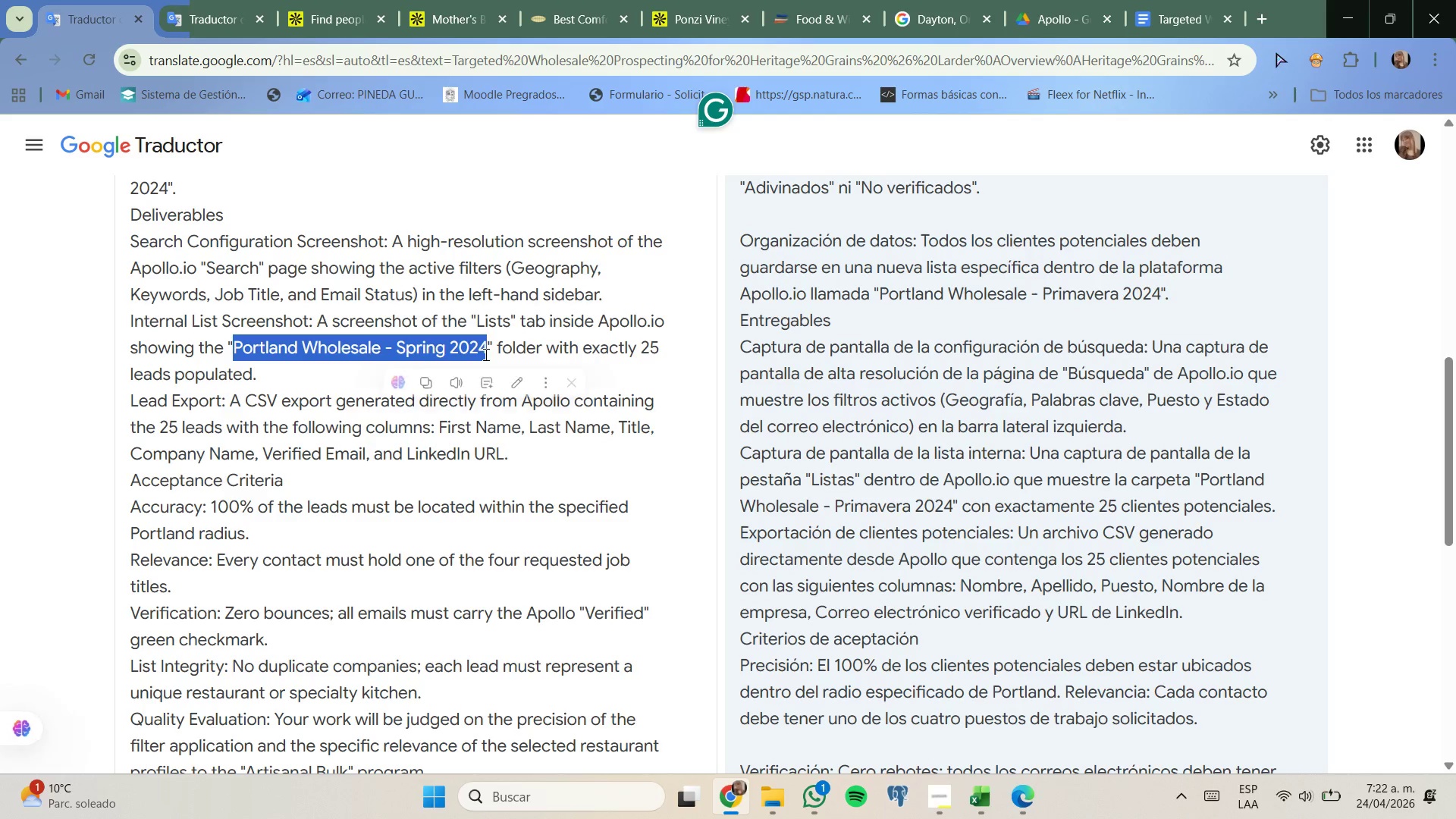 
key(Control+ControlLeft)
 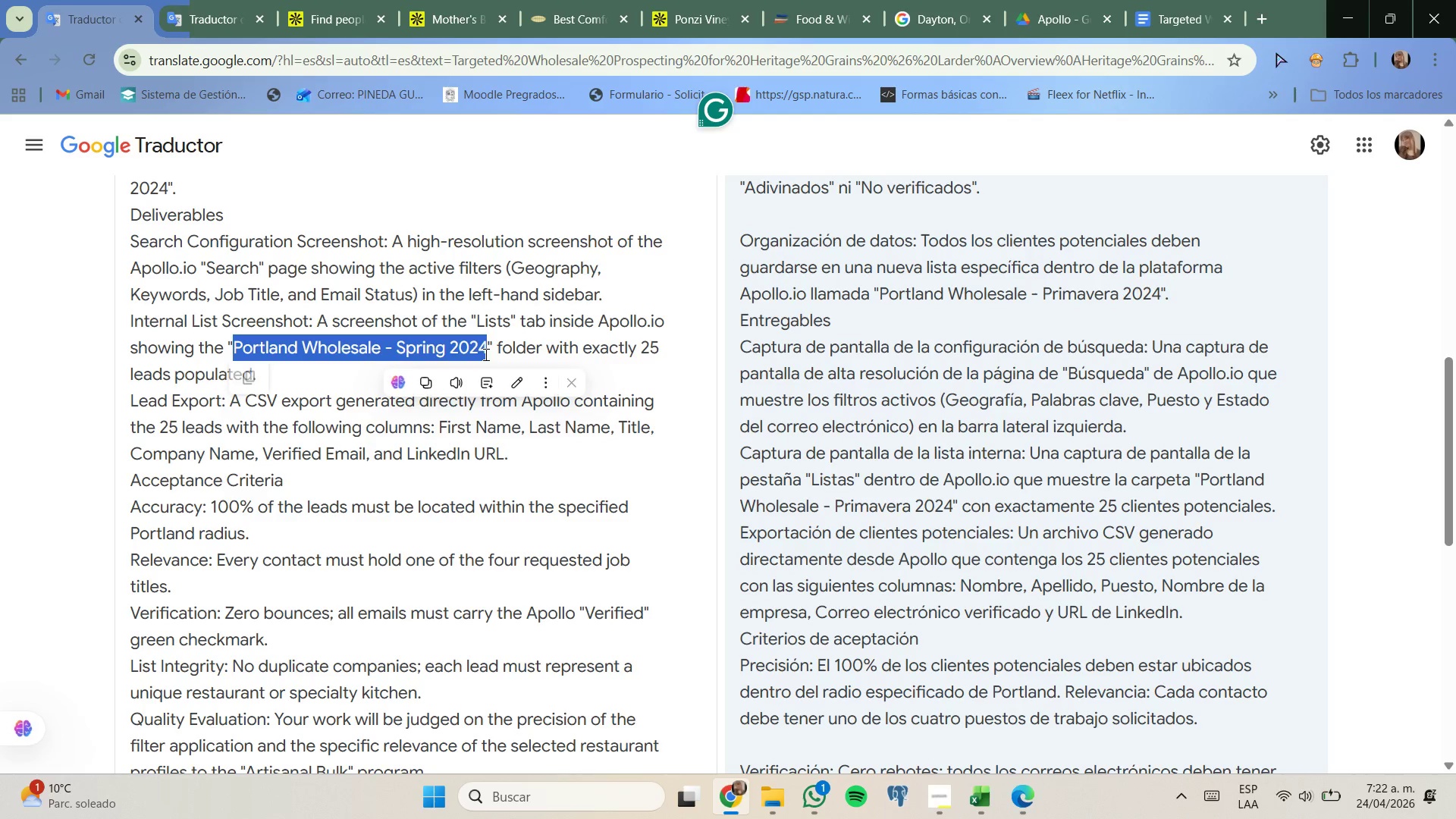 
key(Control+C)
 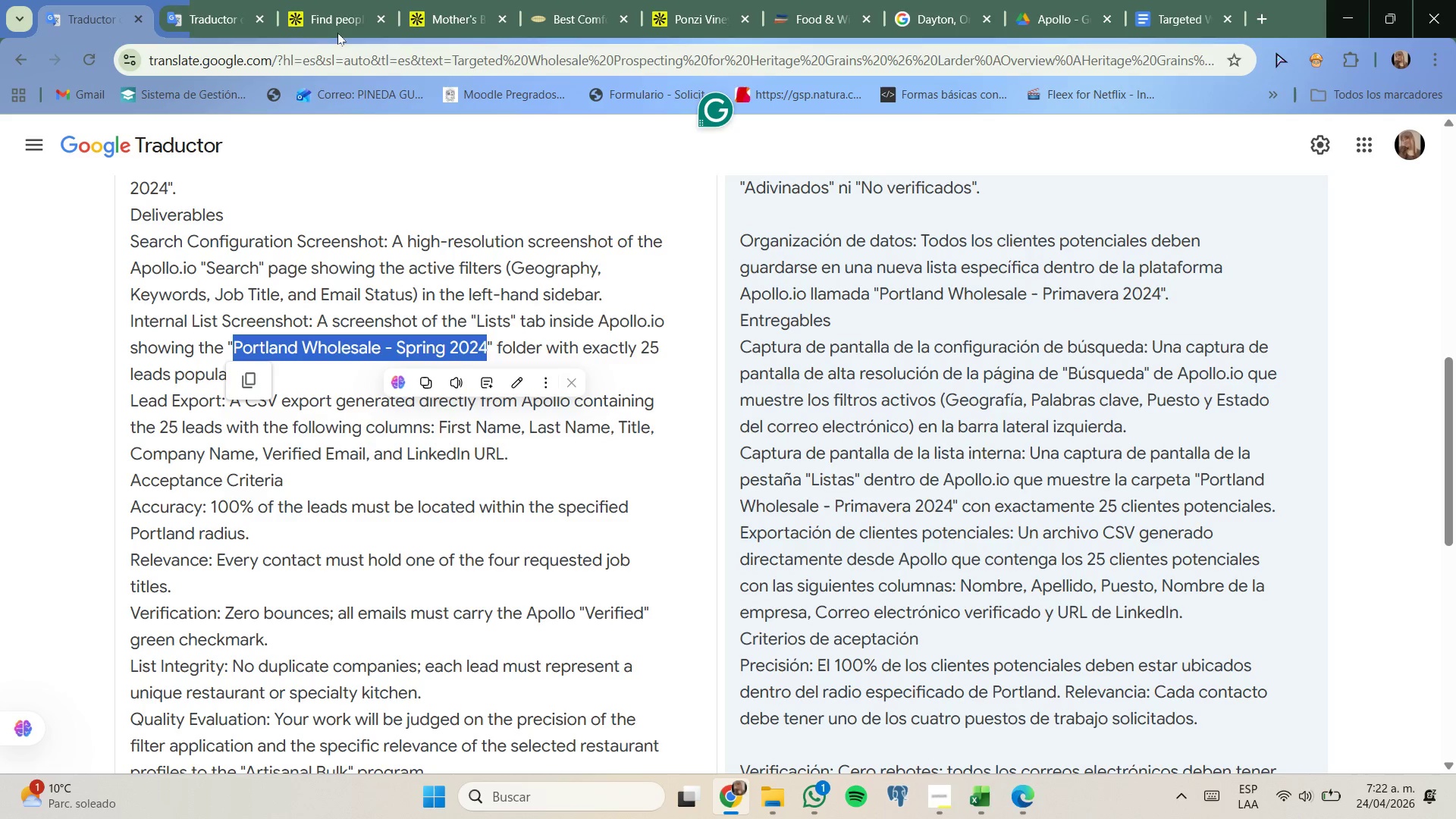 
left_click_drag(start_coordinate=[390, 0], to_coordinate=[386, 0])
 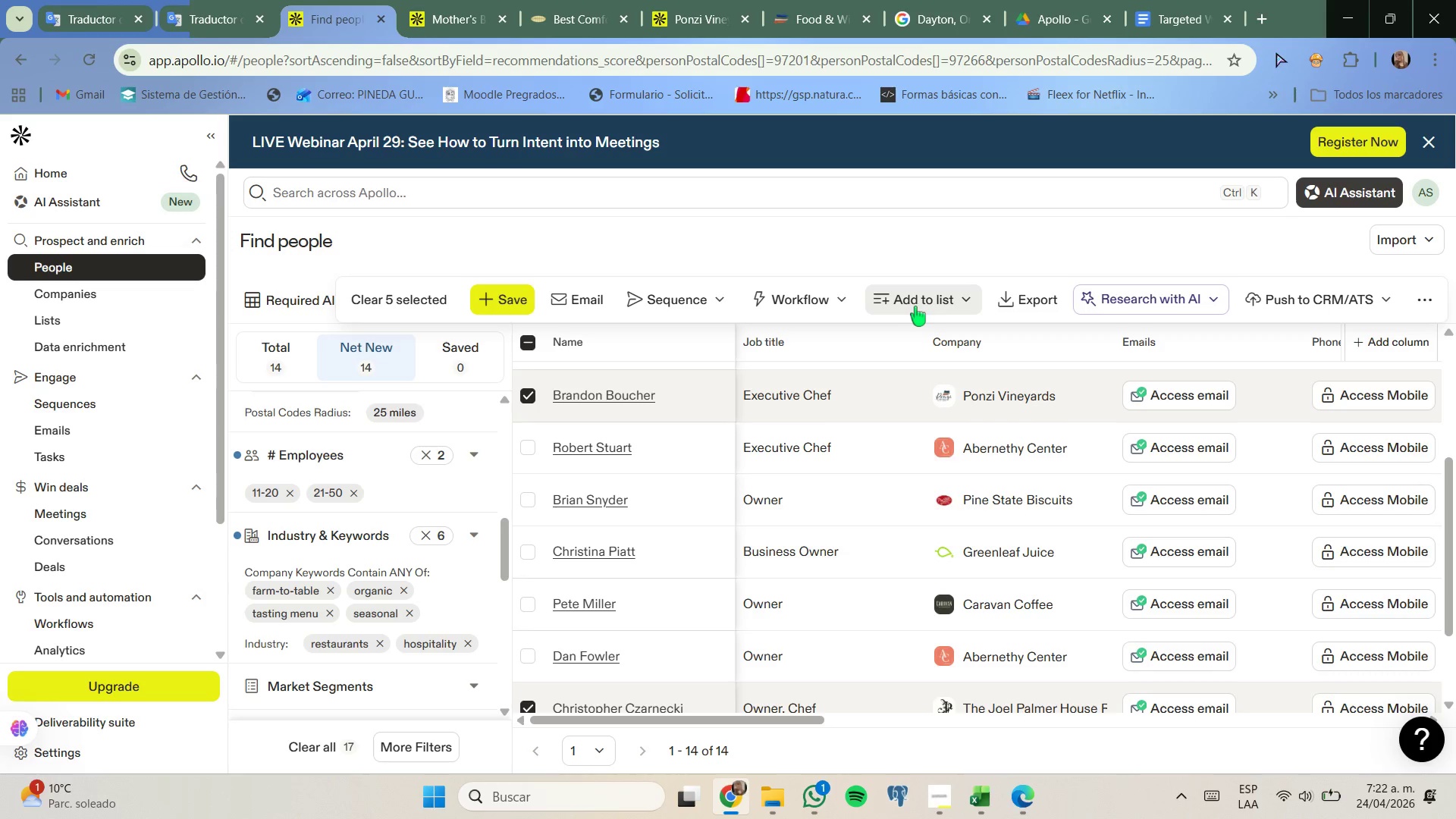 
left_click([940, 305])
 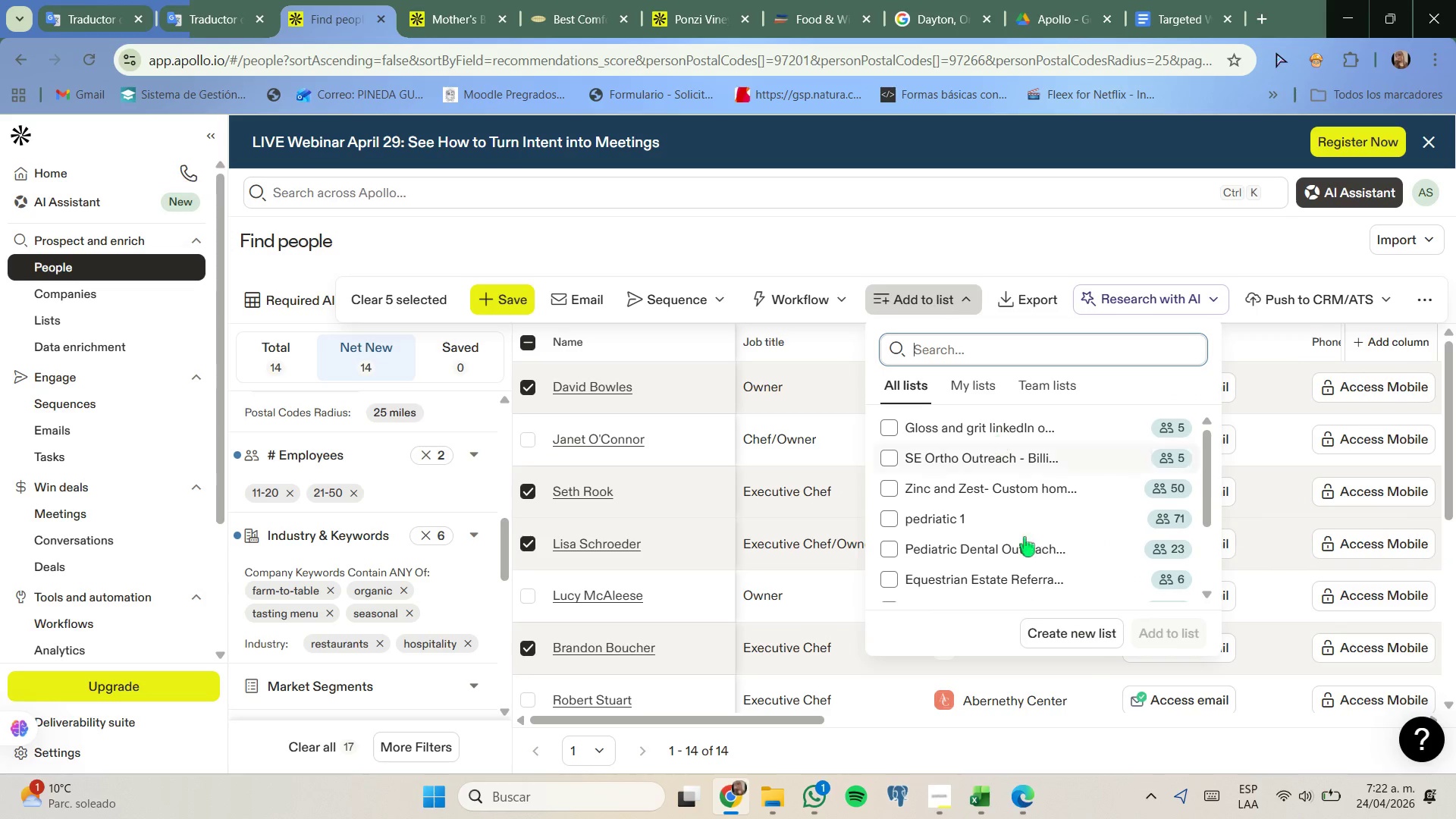 
scroll: coordinate [892, 362], scroll_direction: up, amount: 2.0
 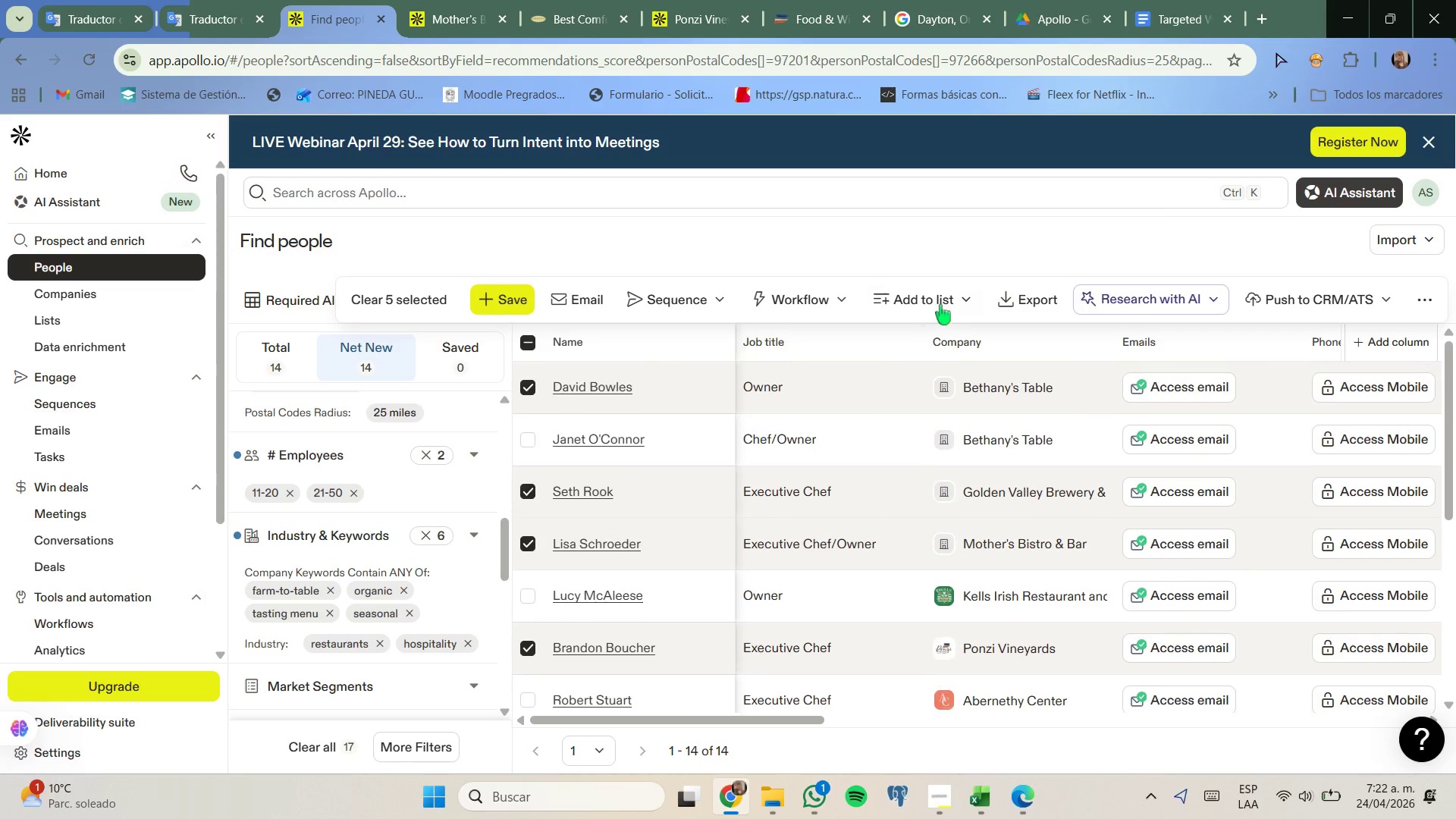 
left_click([1086, 642])
 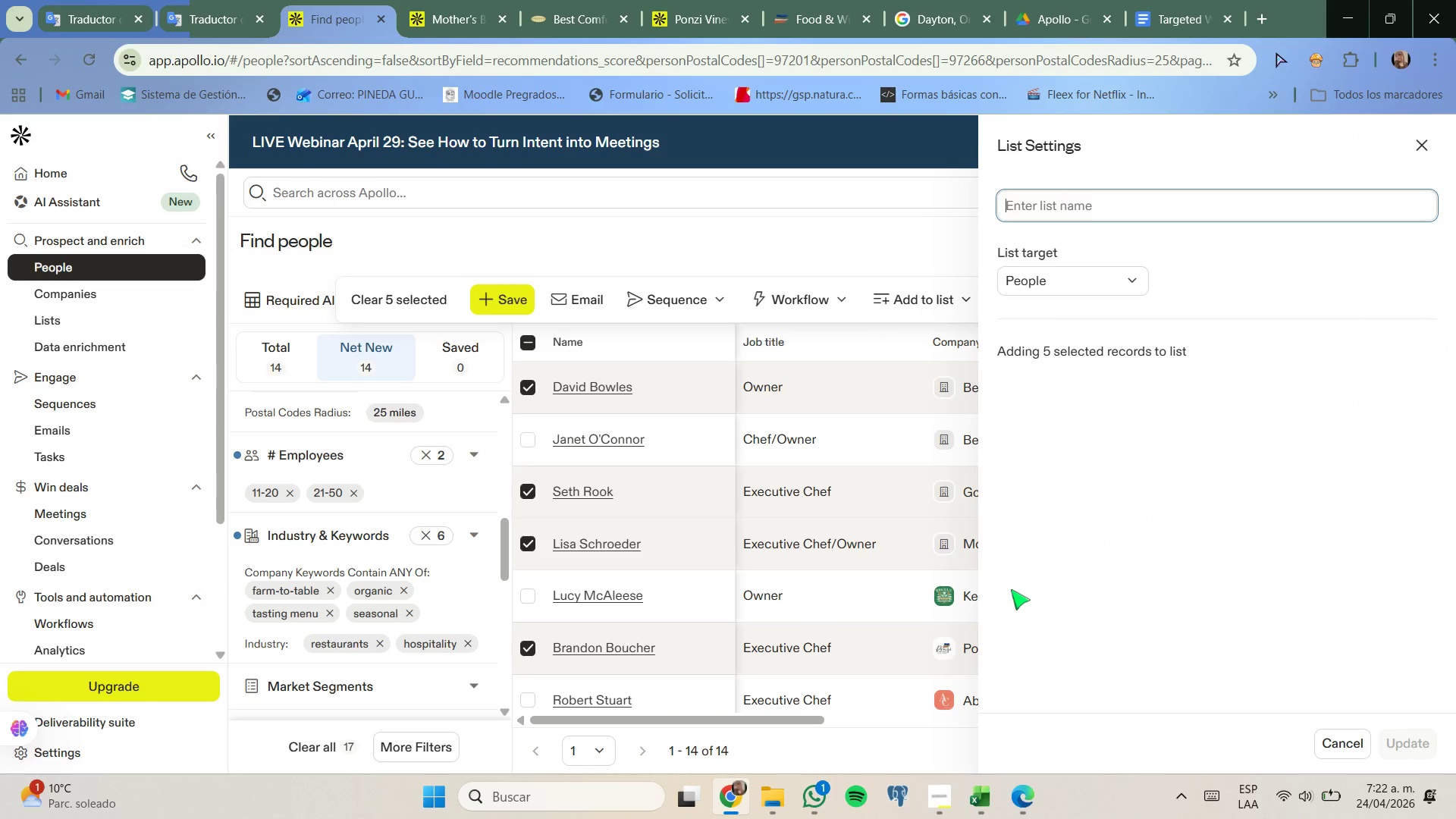 
wait(5.69)
 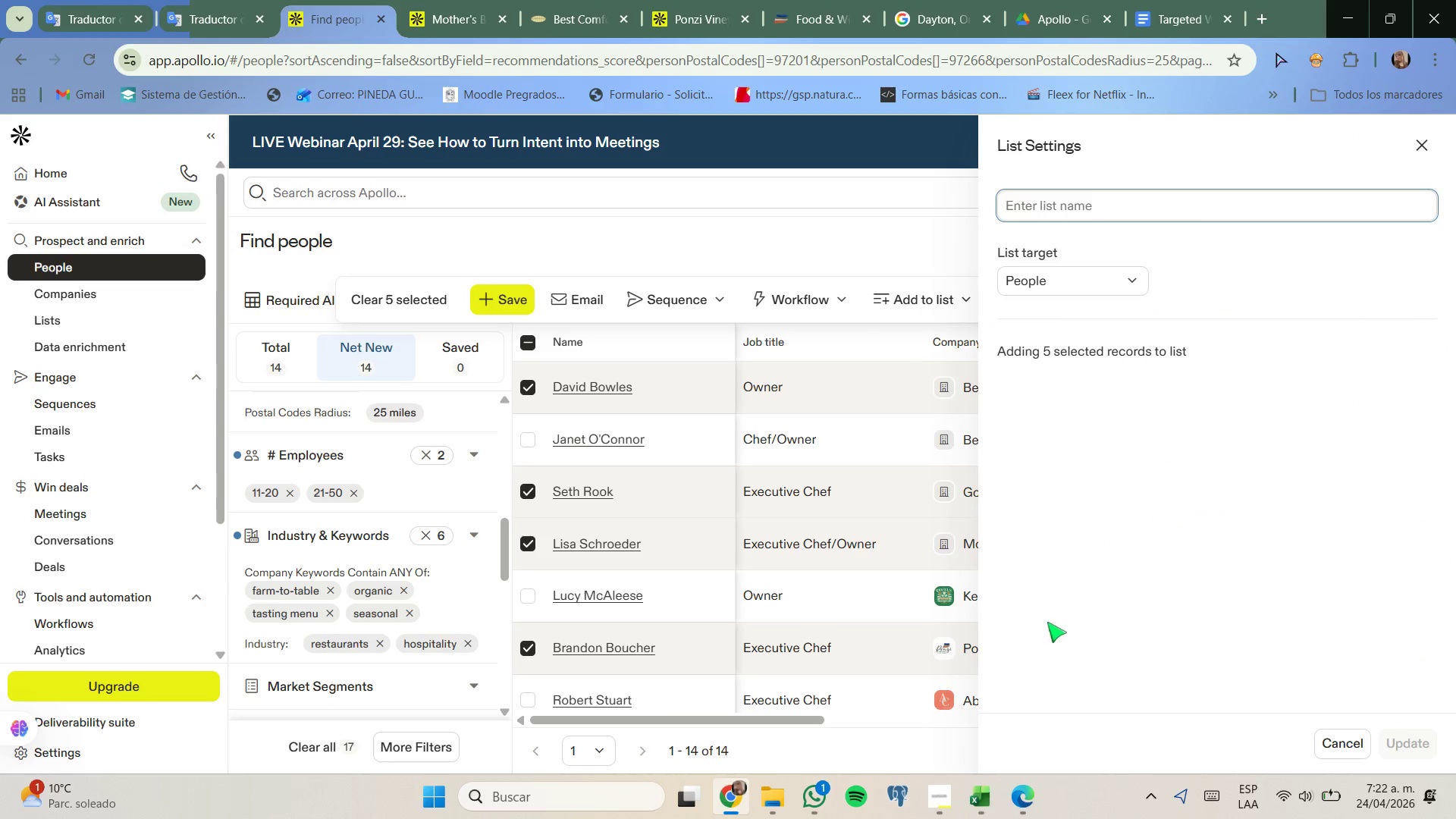 
key(Control+V)
 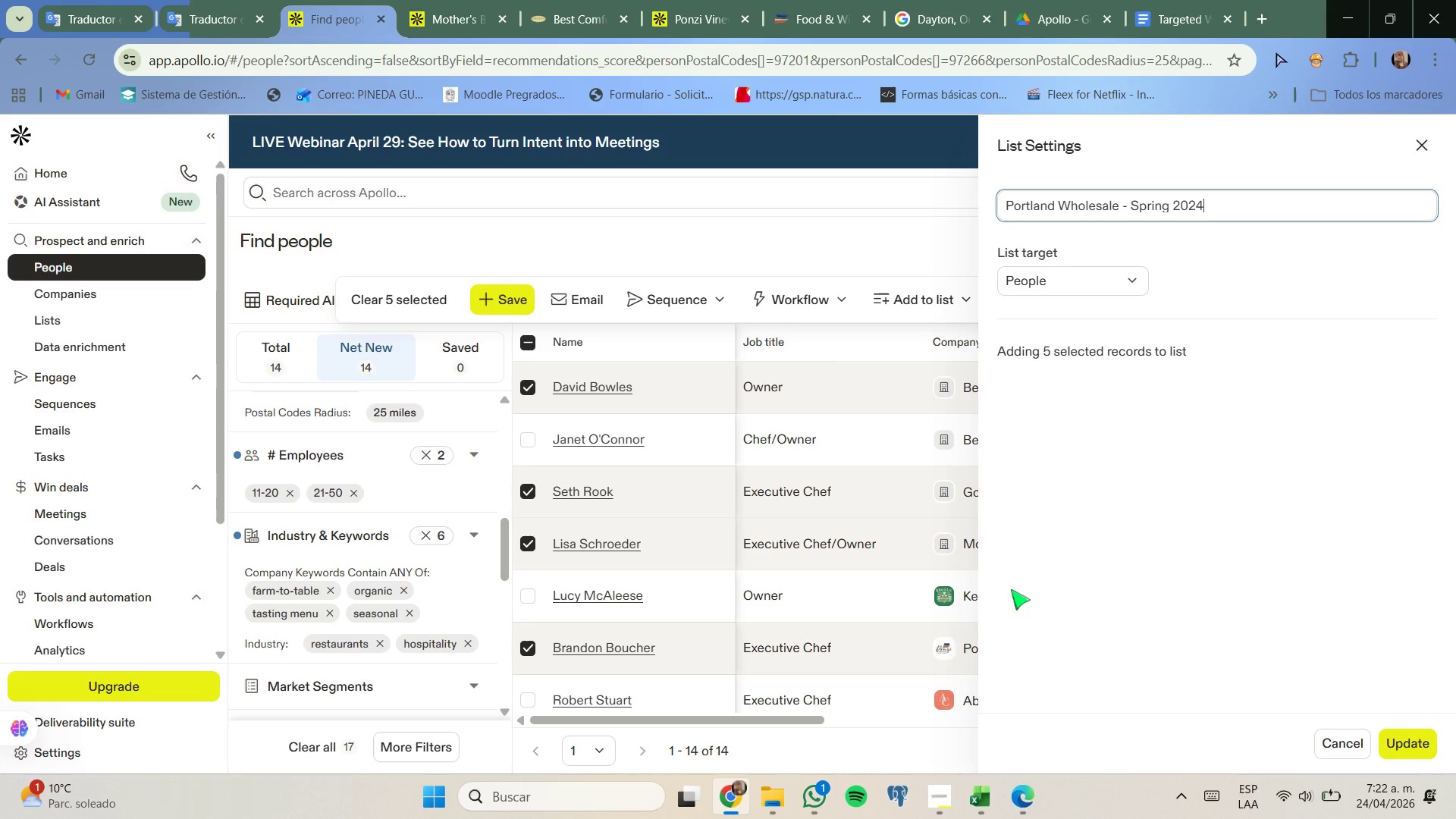 
wait(11.64)
 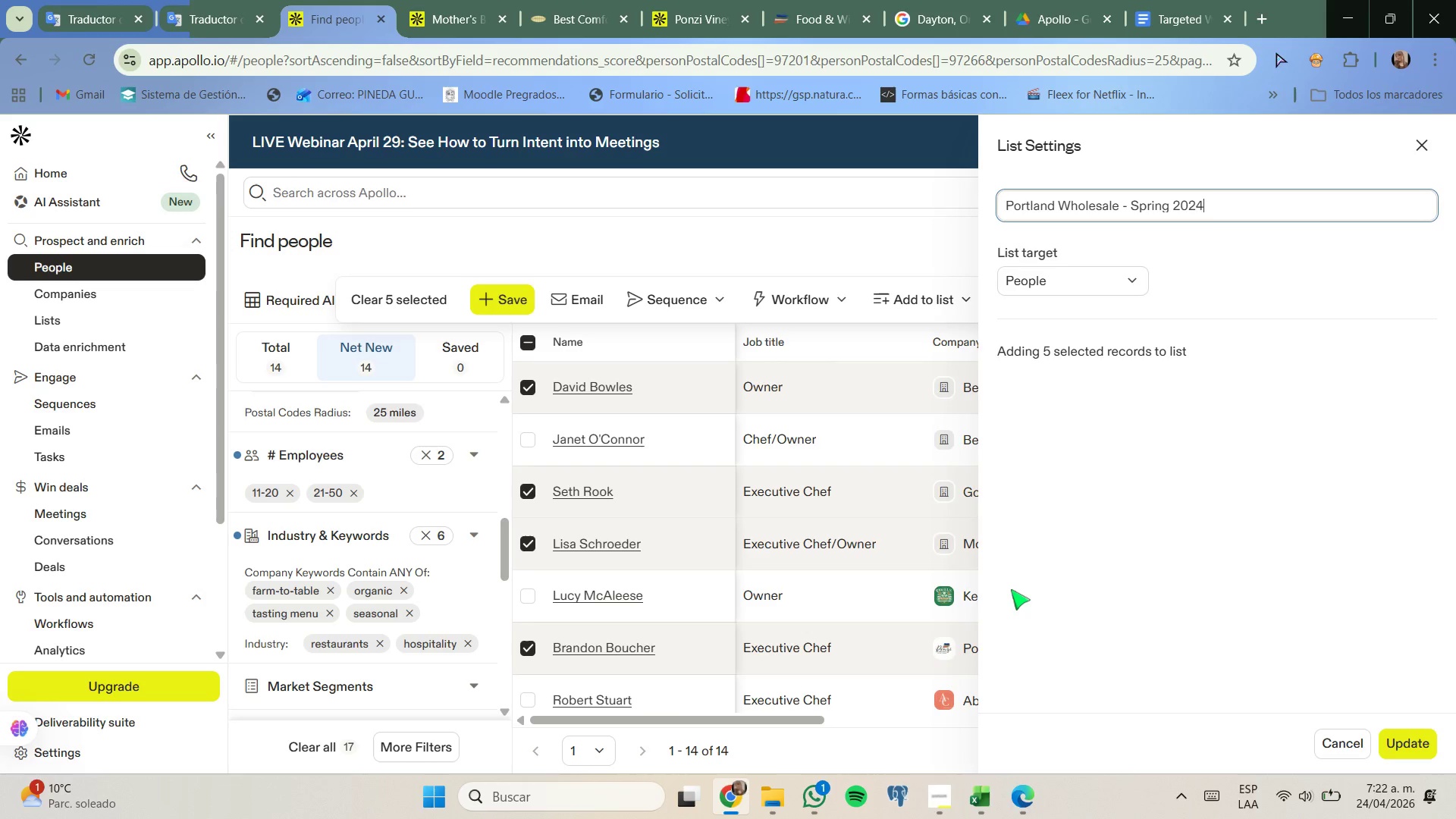 
left_click([1410, 746])
 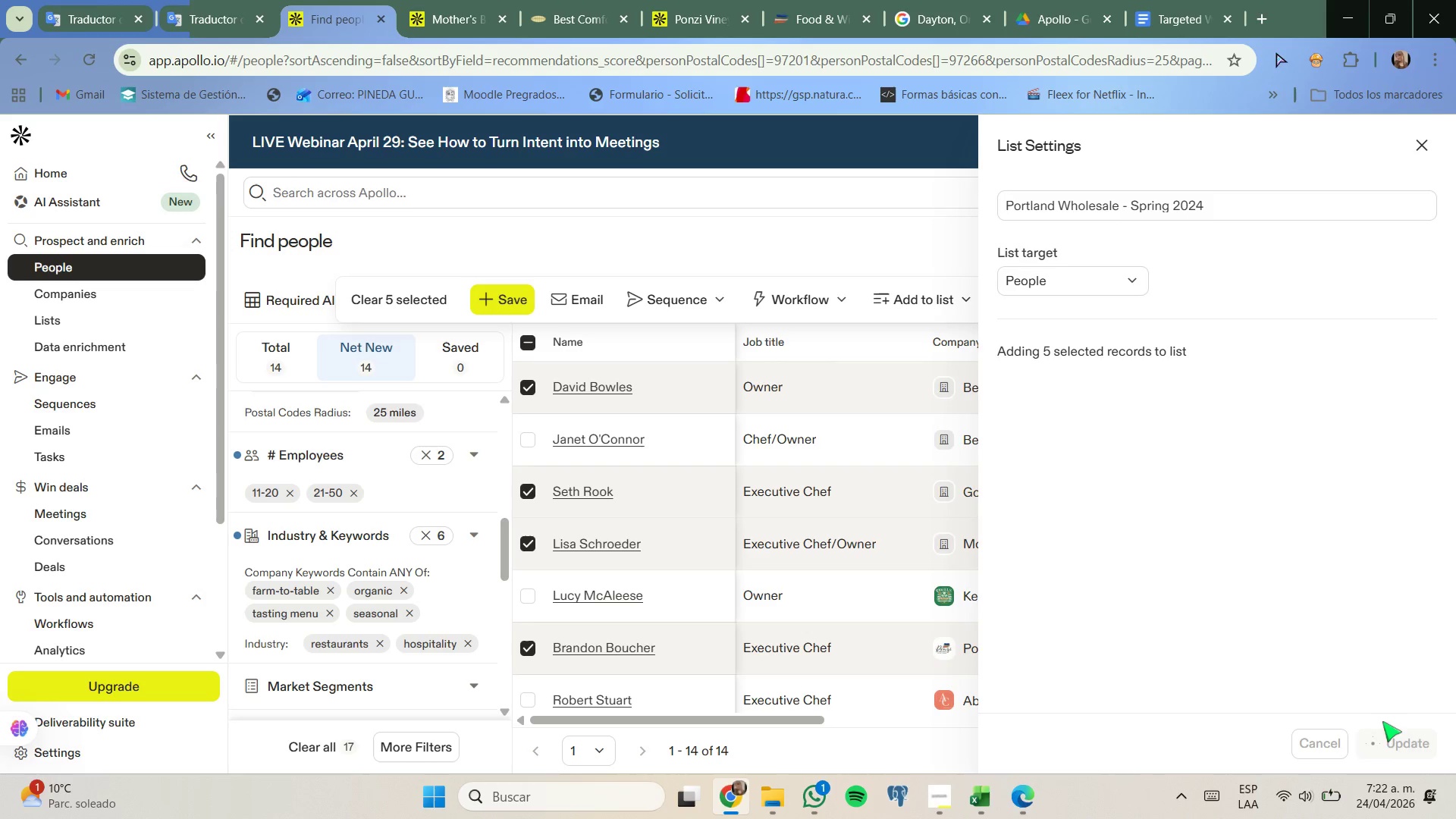 
mouse_move([1272, 673])
 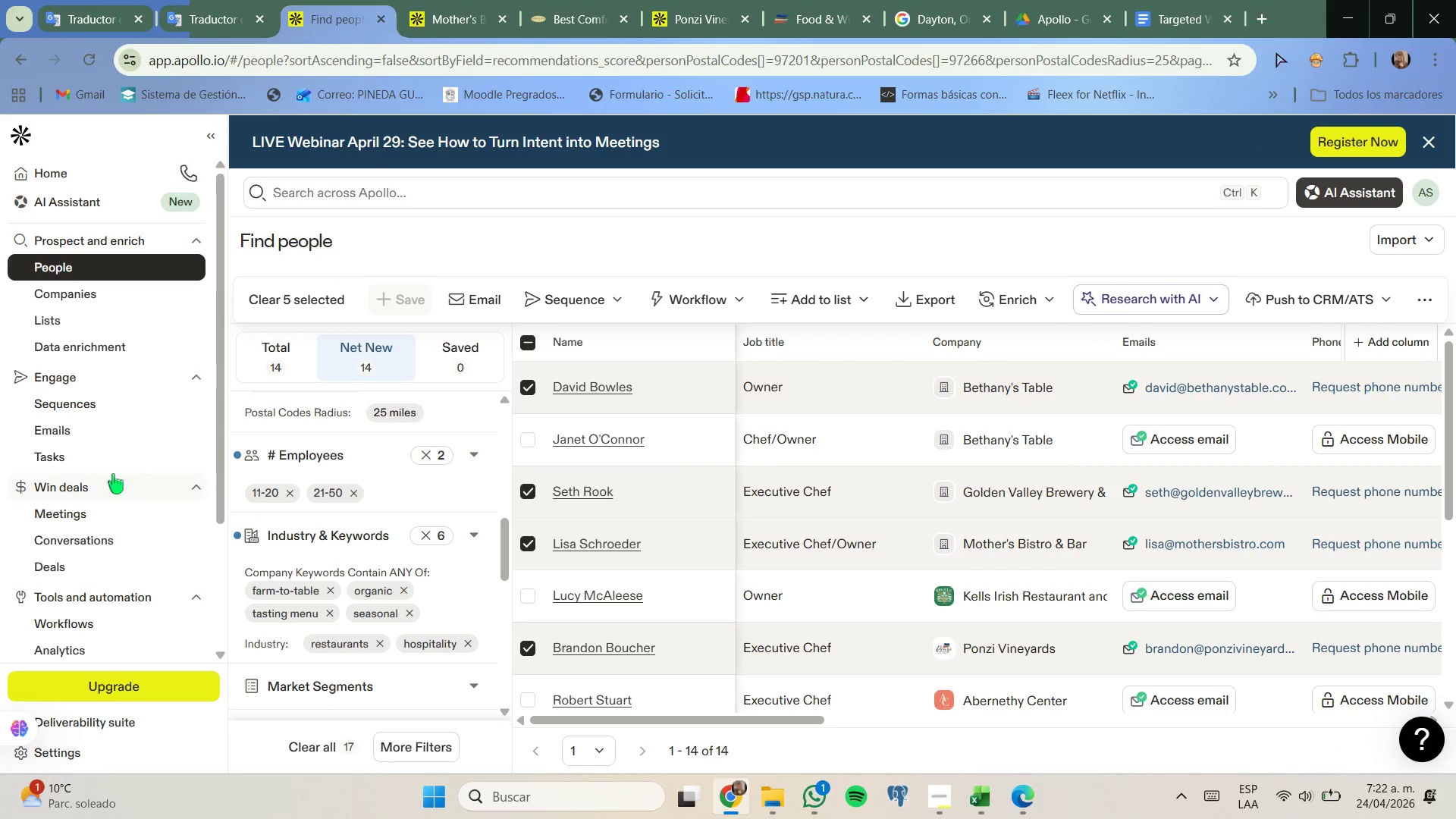 
left_click([85, 320])
 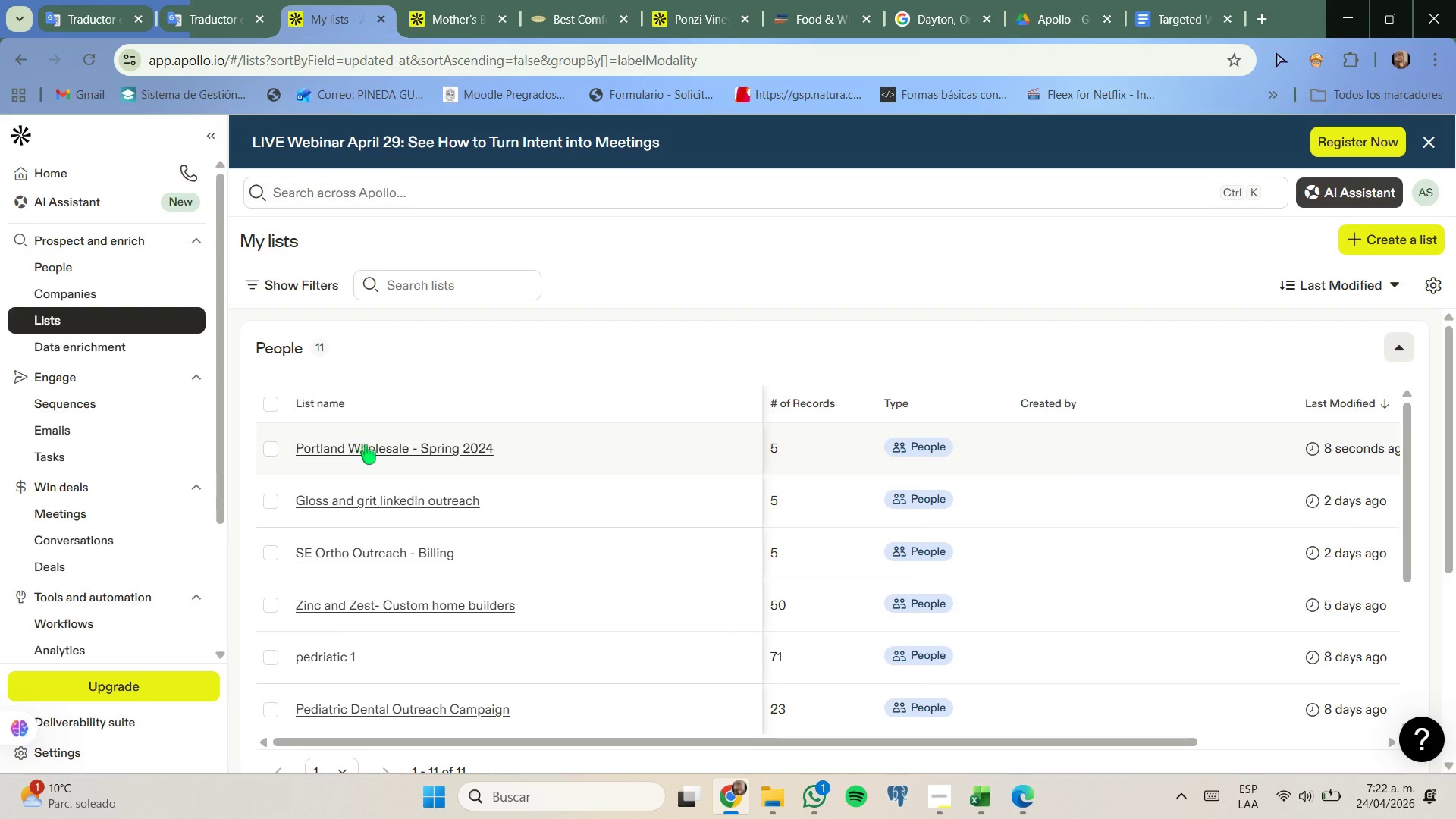 
left_click([372, 450])
 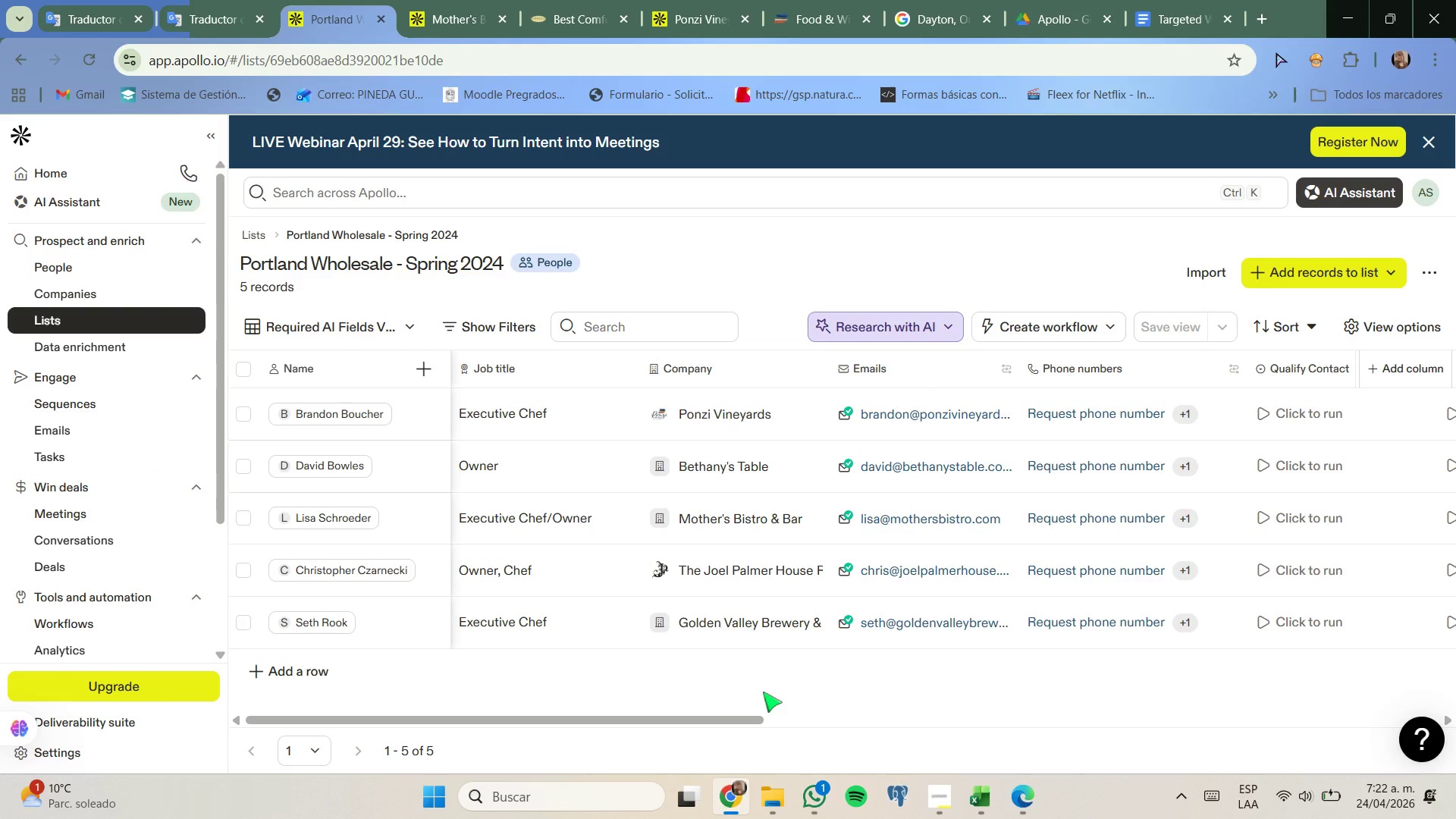 
wait(15.44)
 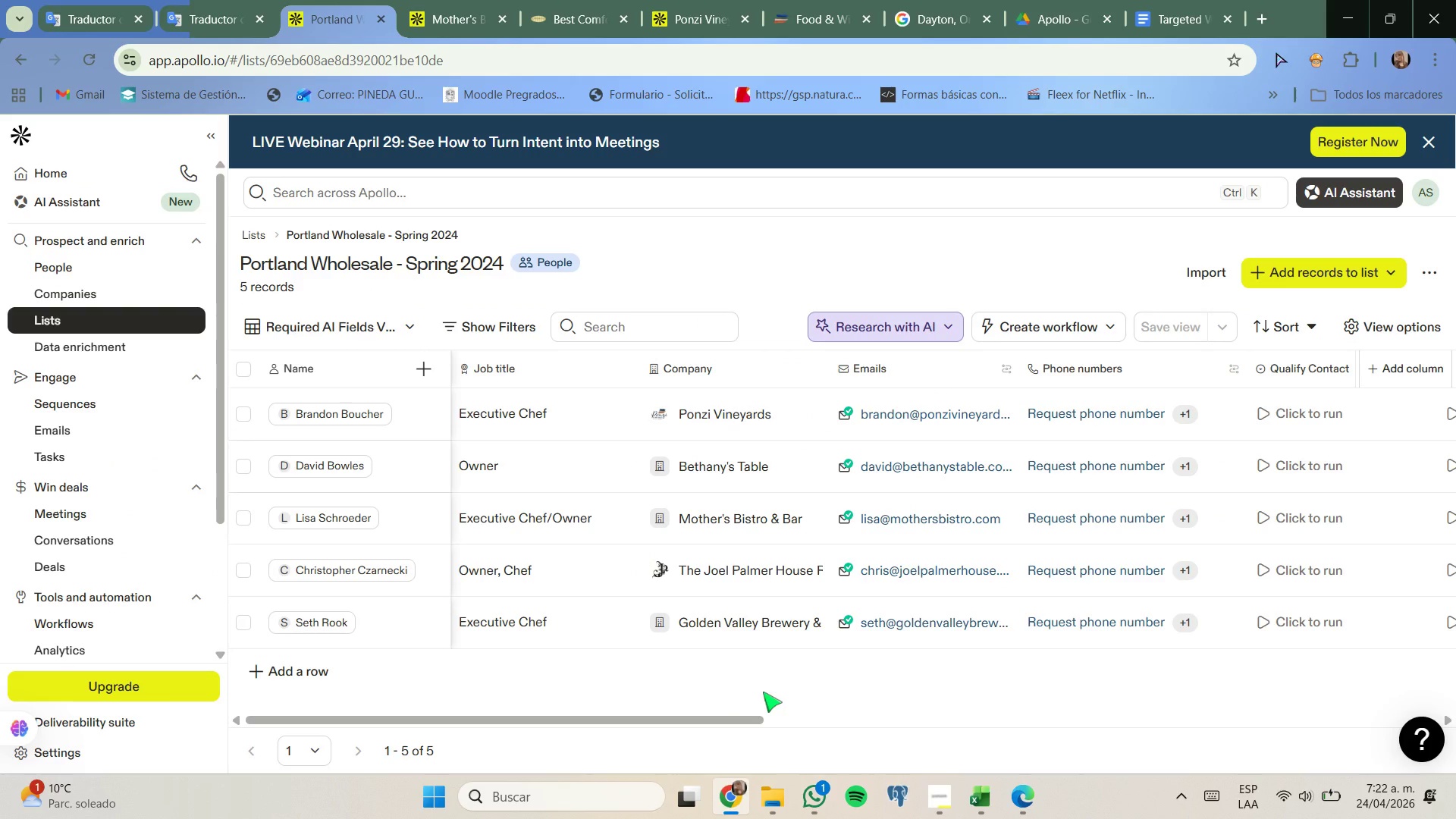 
left_click_drag(start_coordinate=[708, 720], to_coordinate=[1308, 703])
 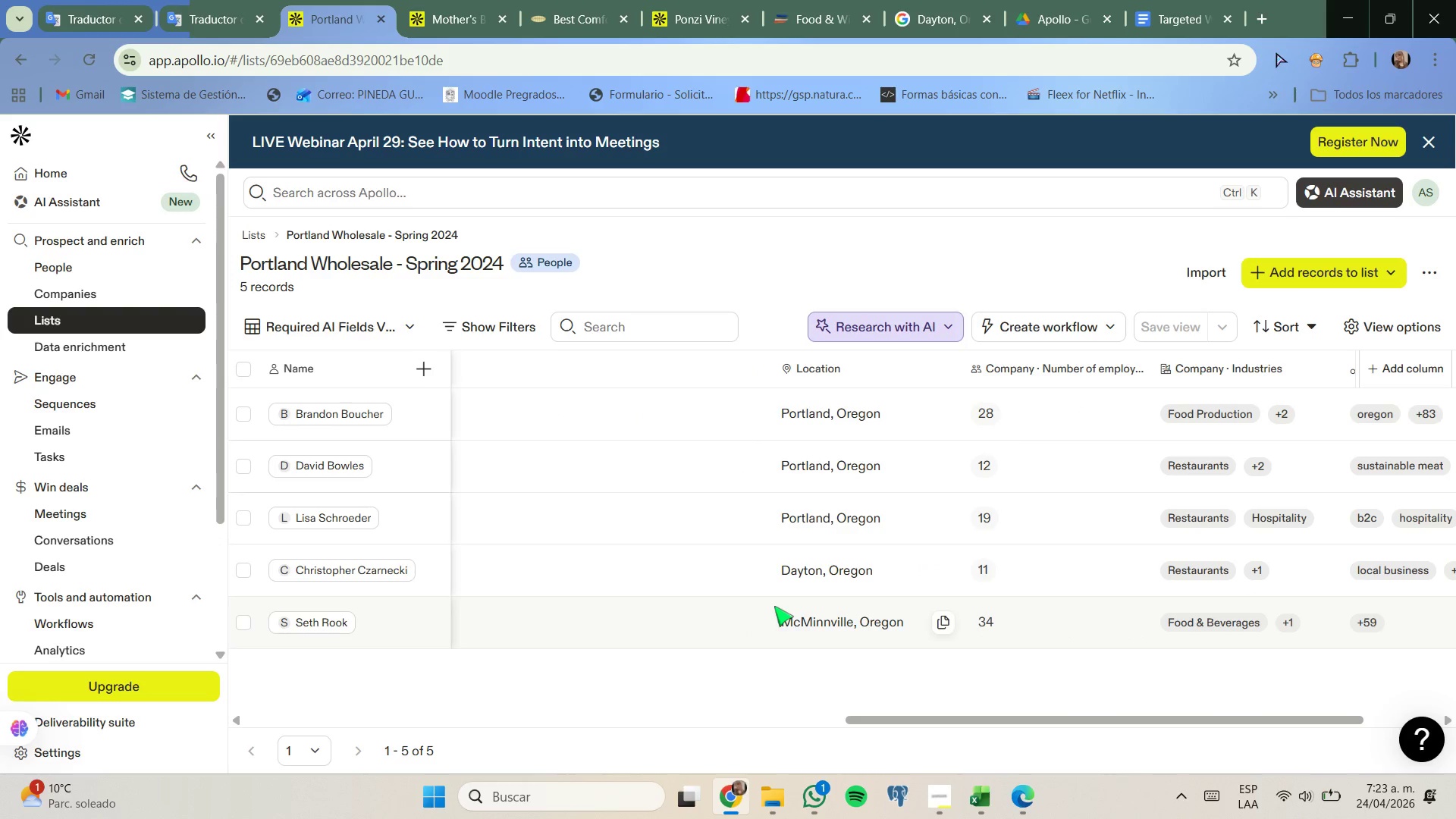 
left_click_drag(start_coordinate=[779, 572], to_coordinate=[872, 573])
 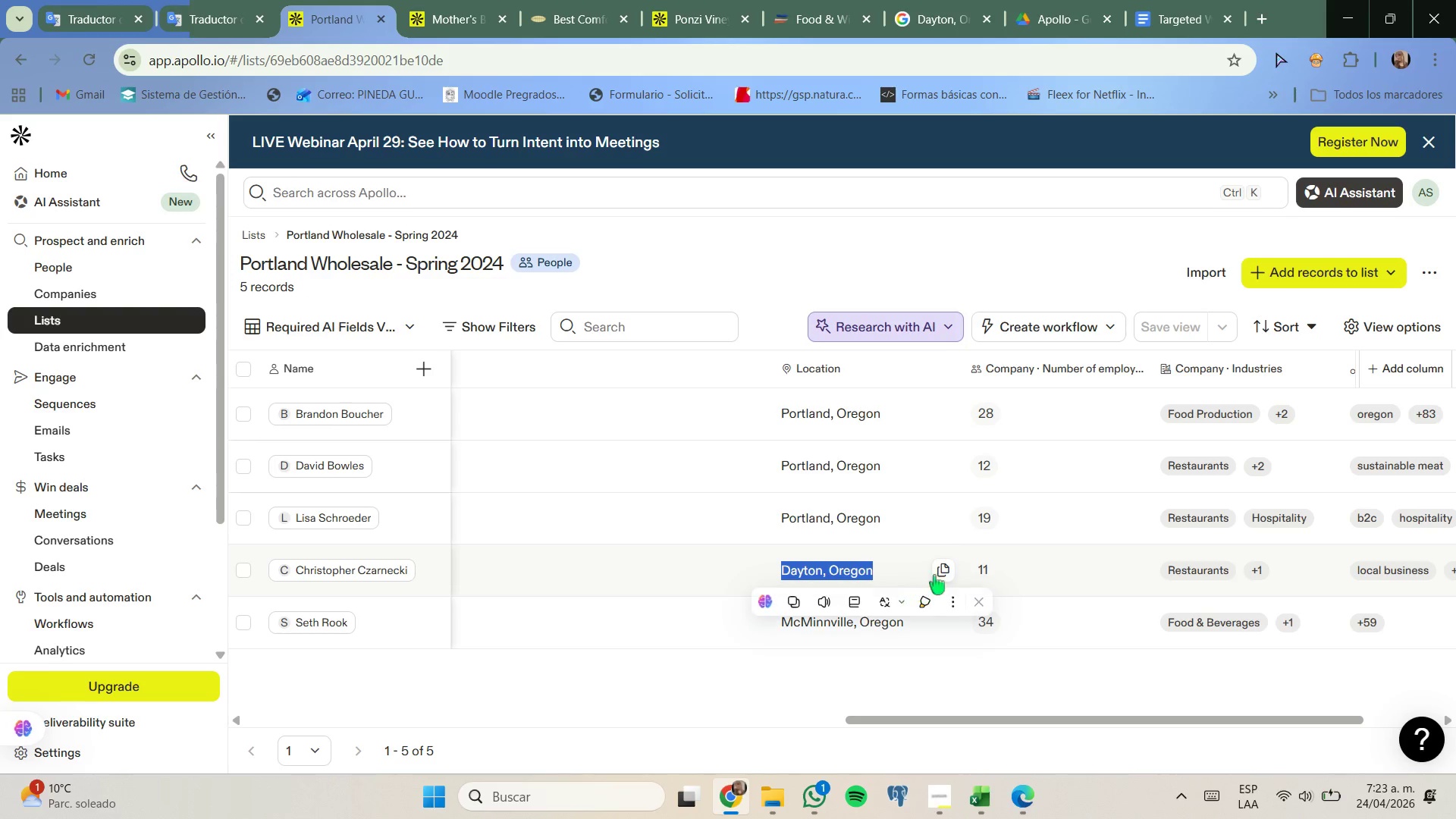 
key(Control+C)
 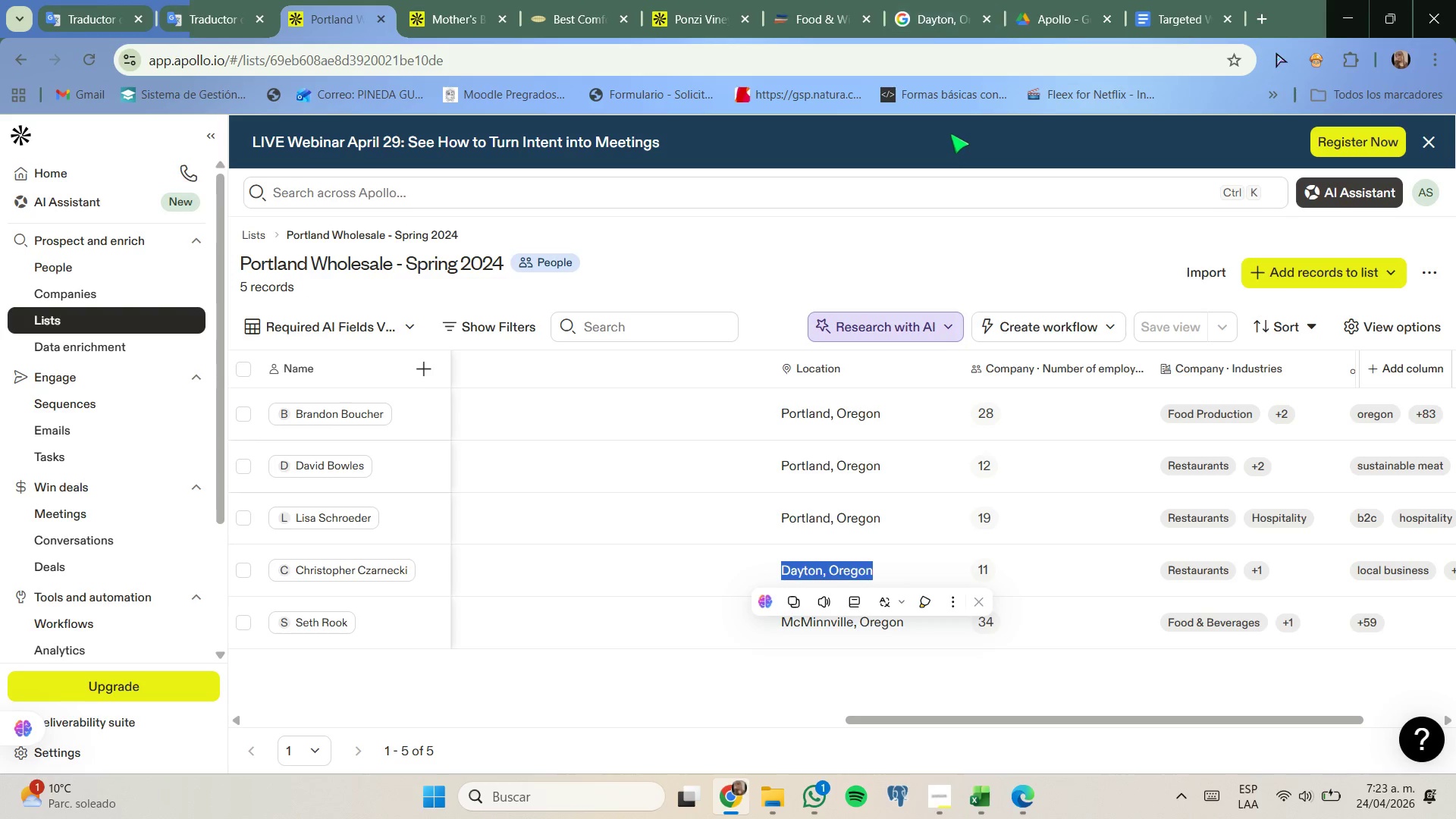 
left_click([946, 16])
 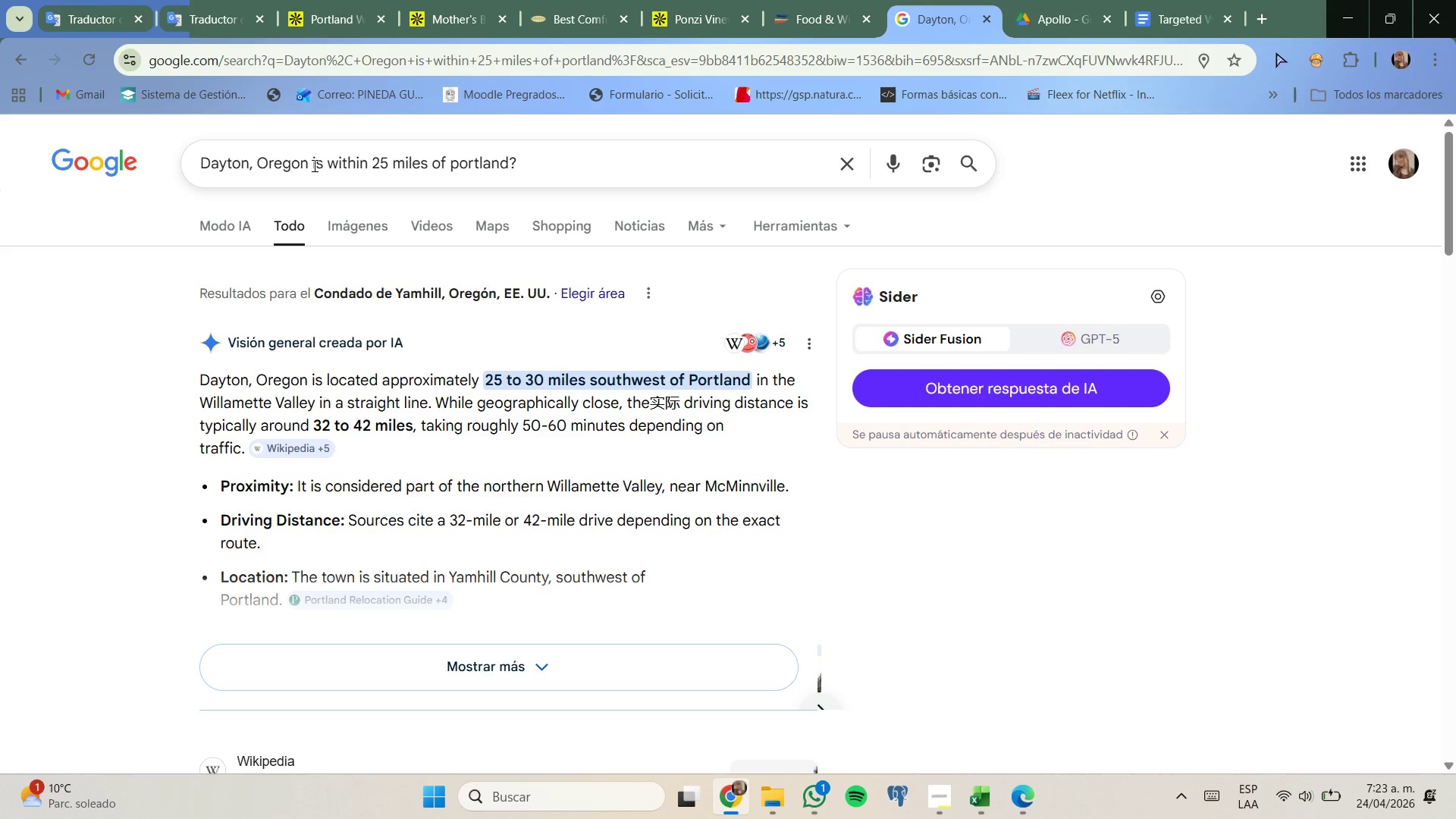 
left_click_drag(start_coordinate=[308, 165], to_coordinate=[148, 161])
 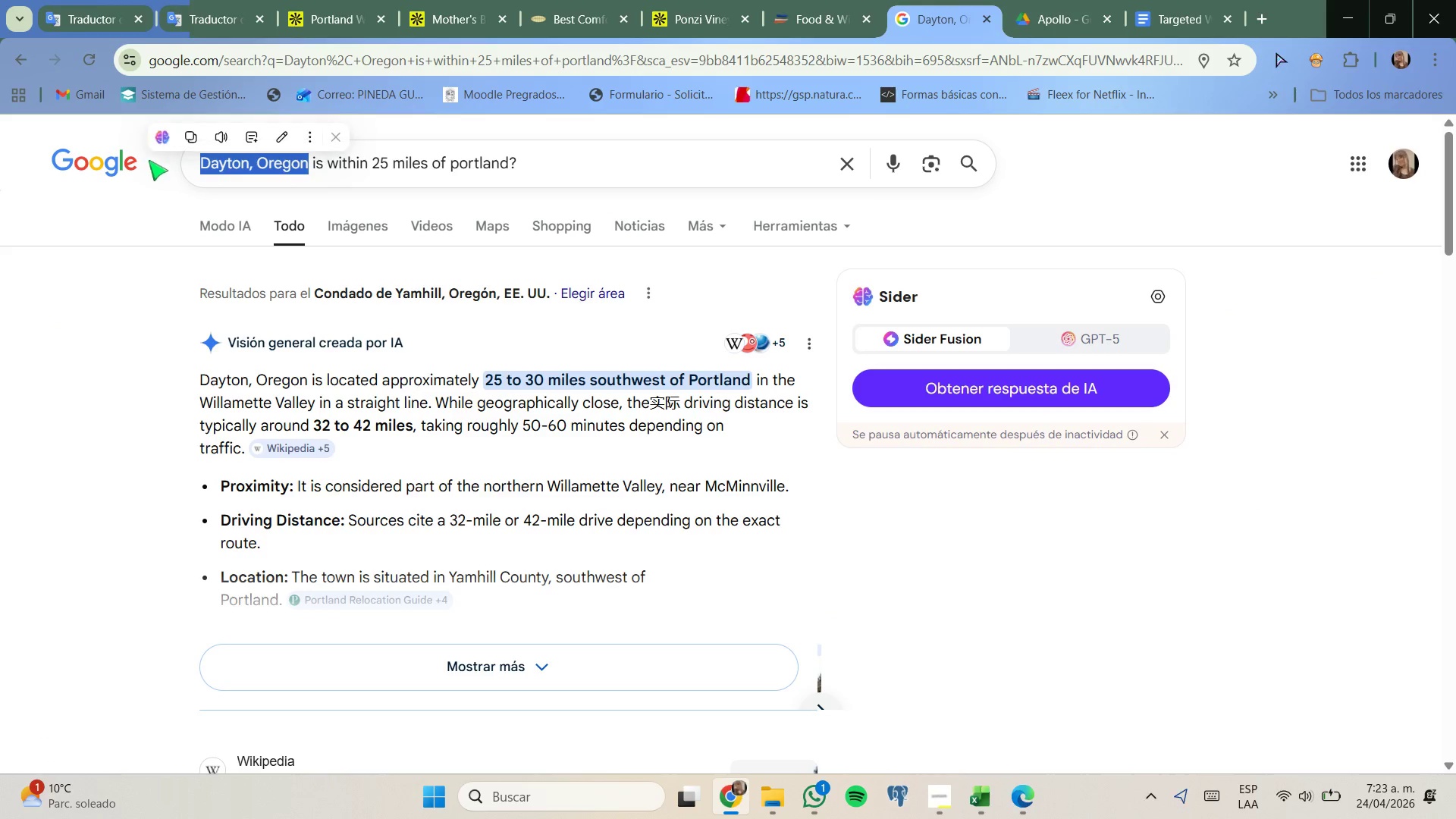 
key(Control+V)
 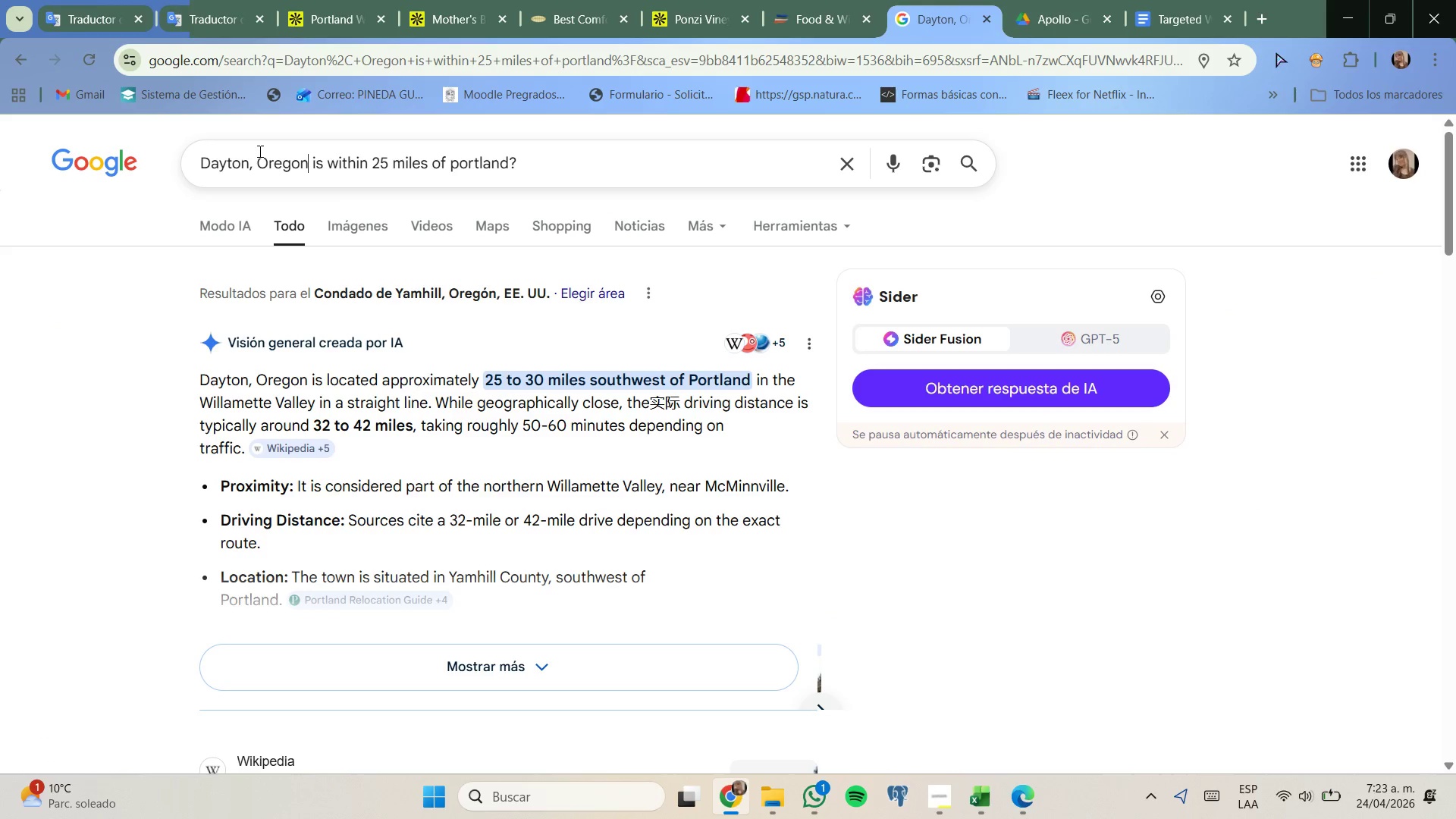 
key(Enter)
 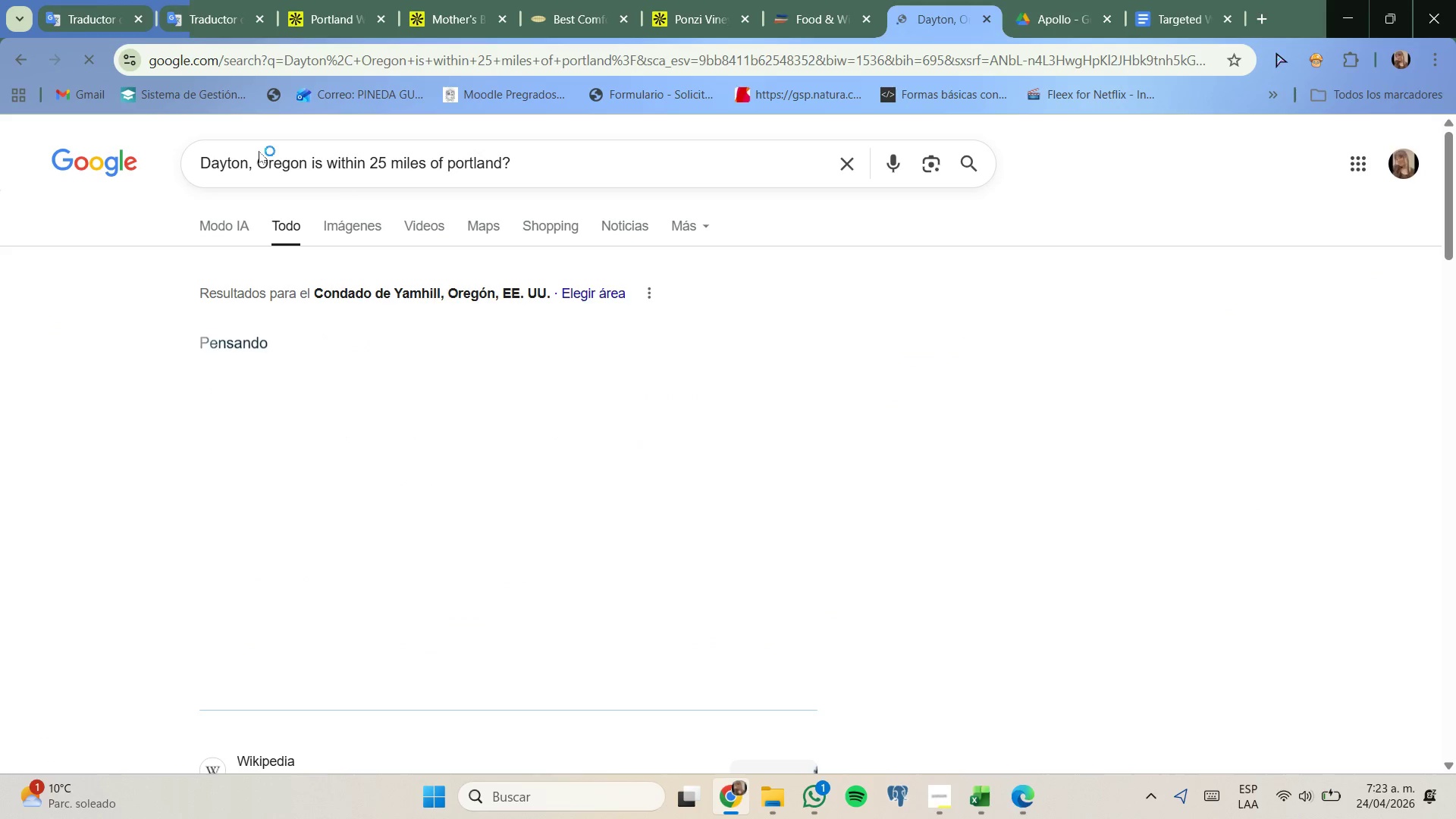 
scroll: coordinate [392, 316], scroll_direction: down, amount: 8.0
 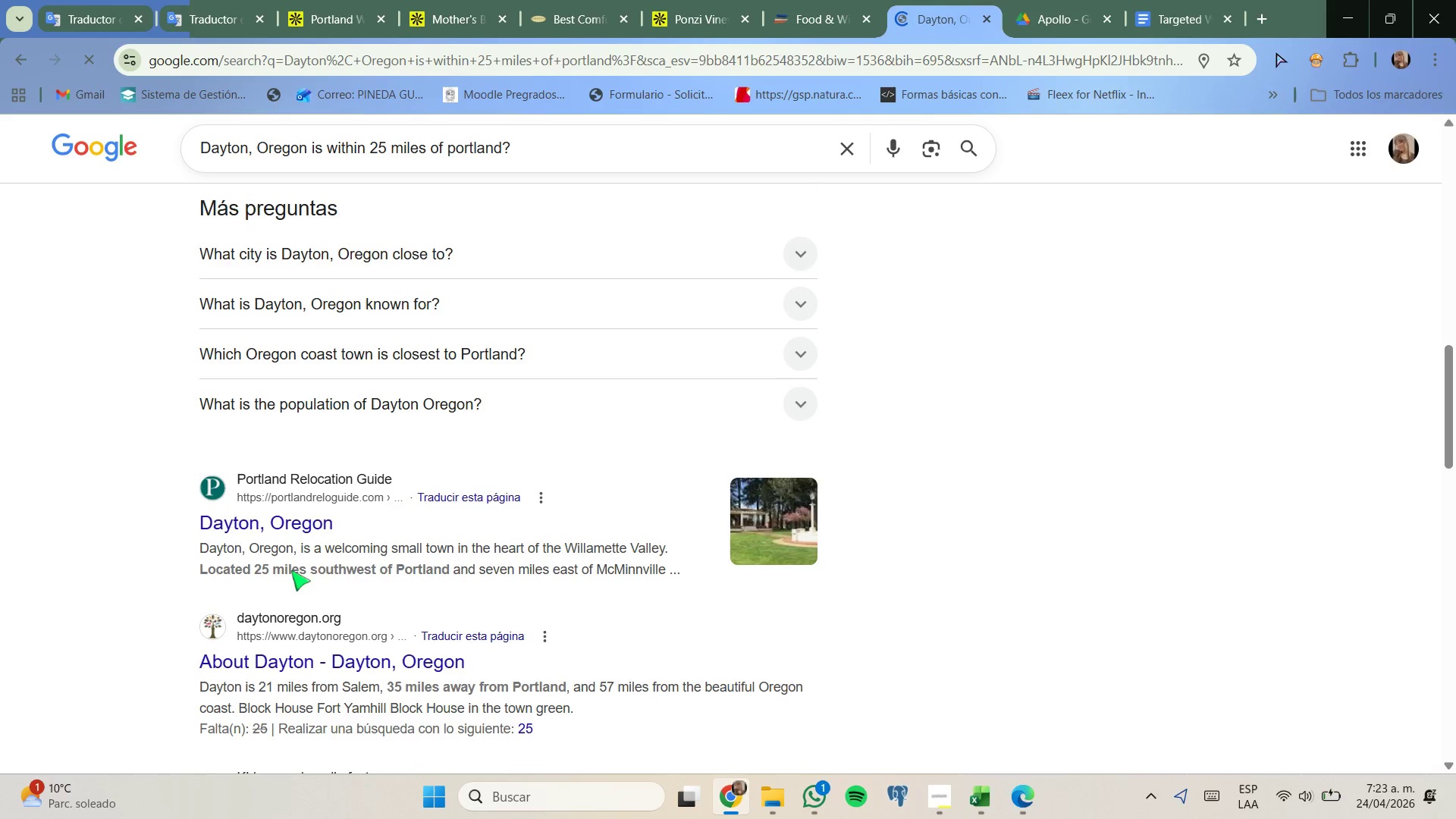 
wait(5.17)
 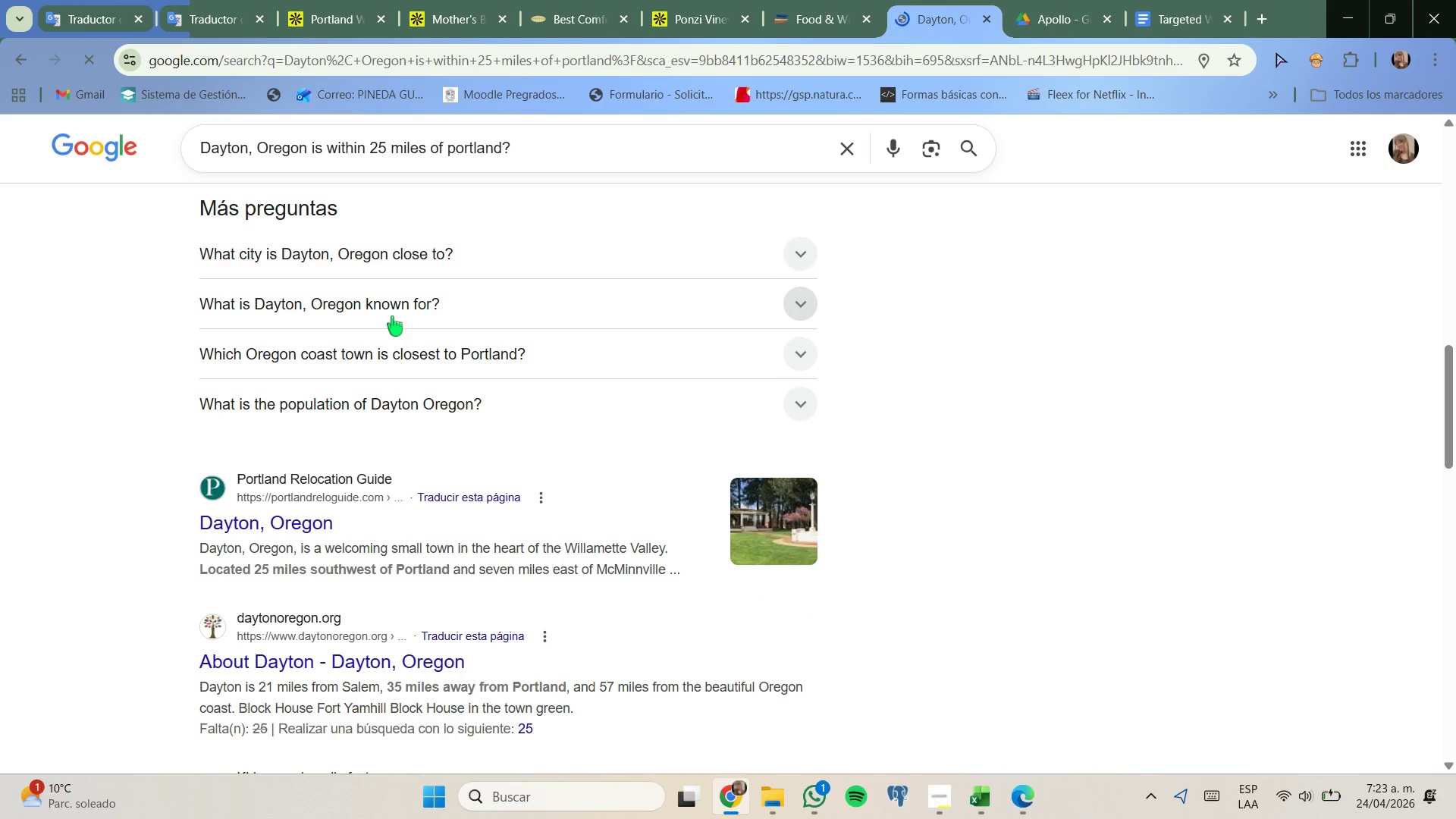 
scroll: coordinate [419, 570], scroll_direction: up, amount: 9.0
 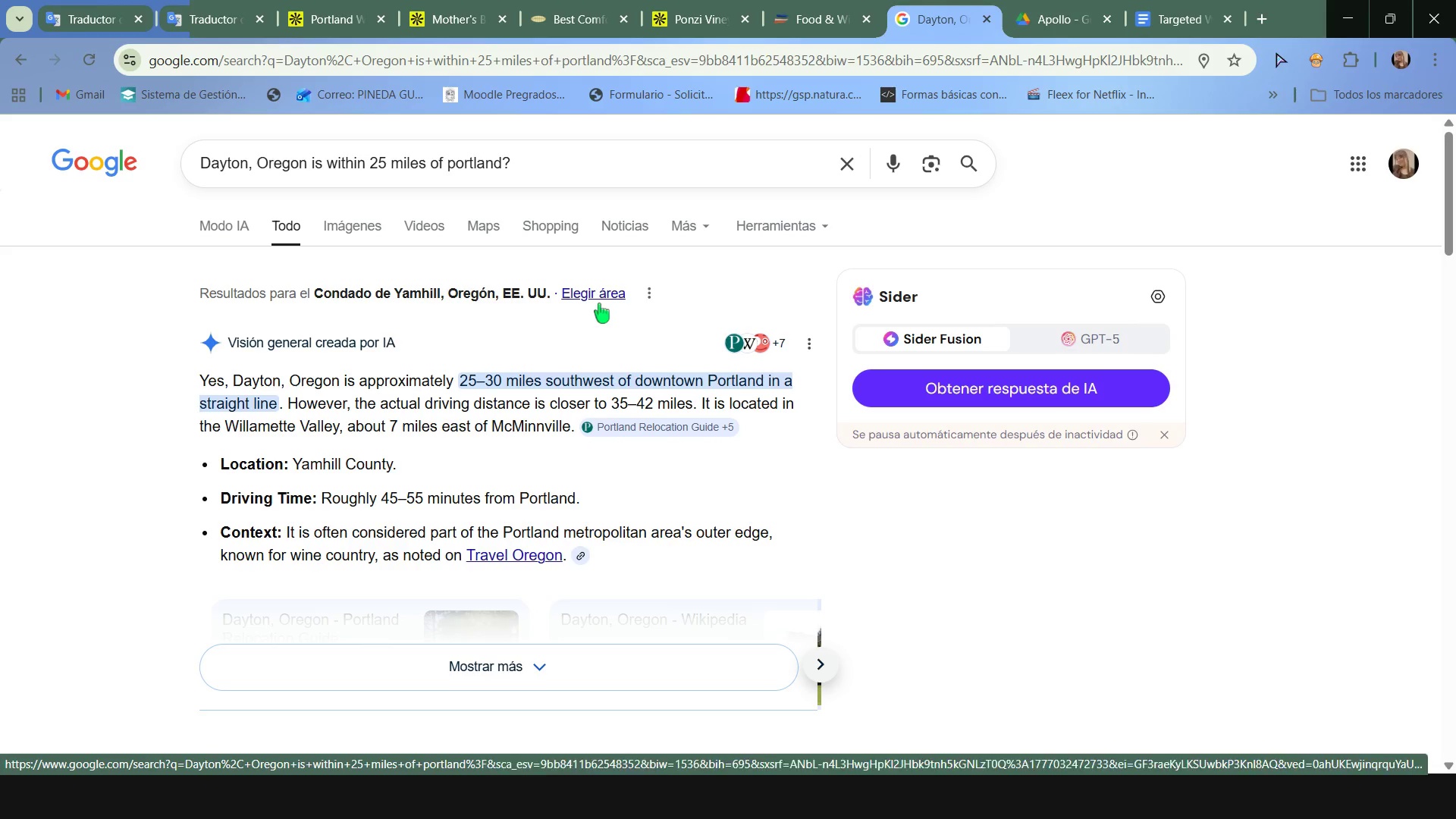 
wait(9.5)
 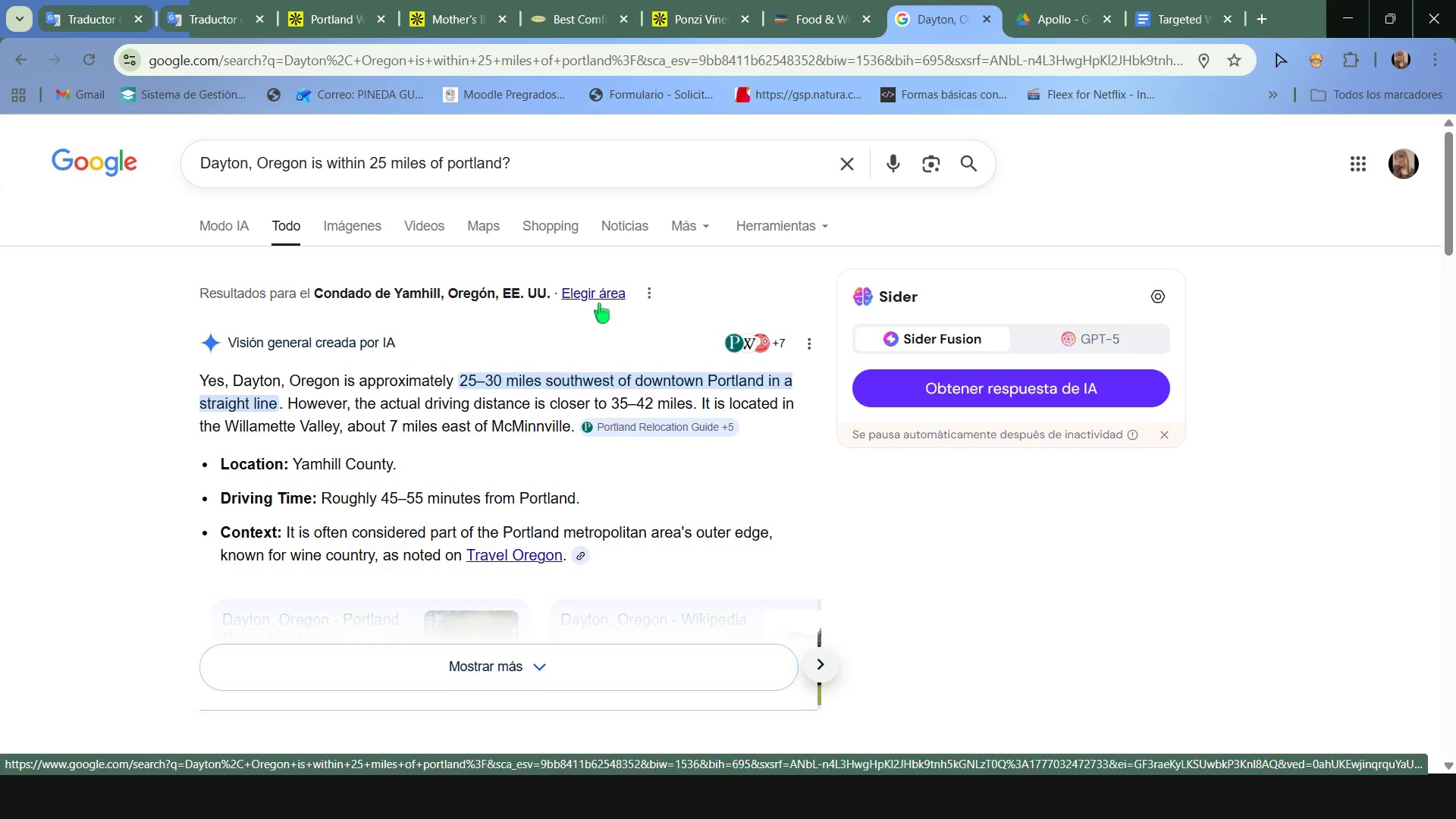 
left_click([806, 27])
 